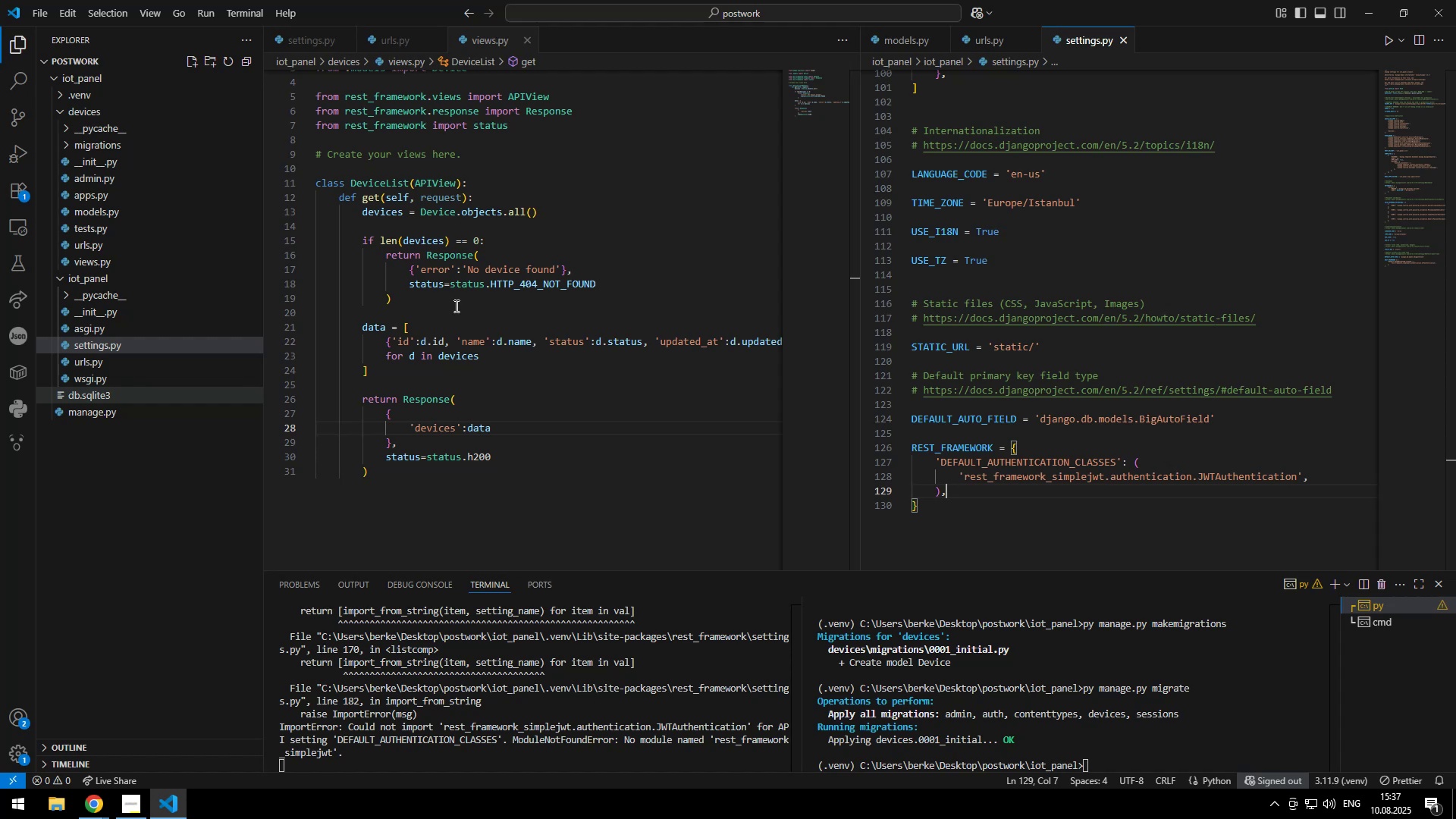 
key(Control+X)
 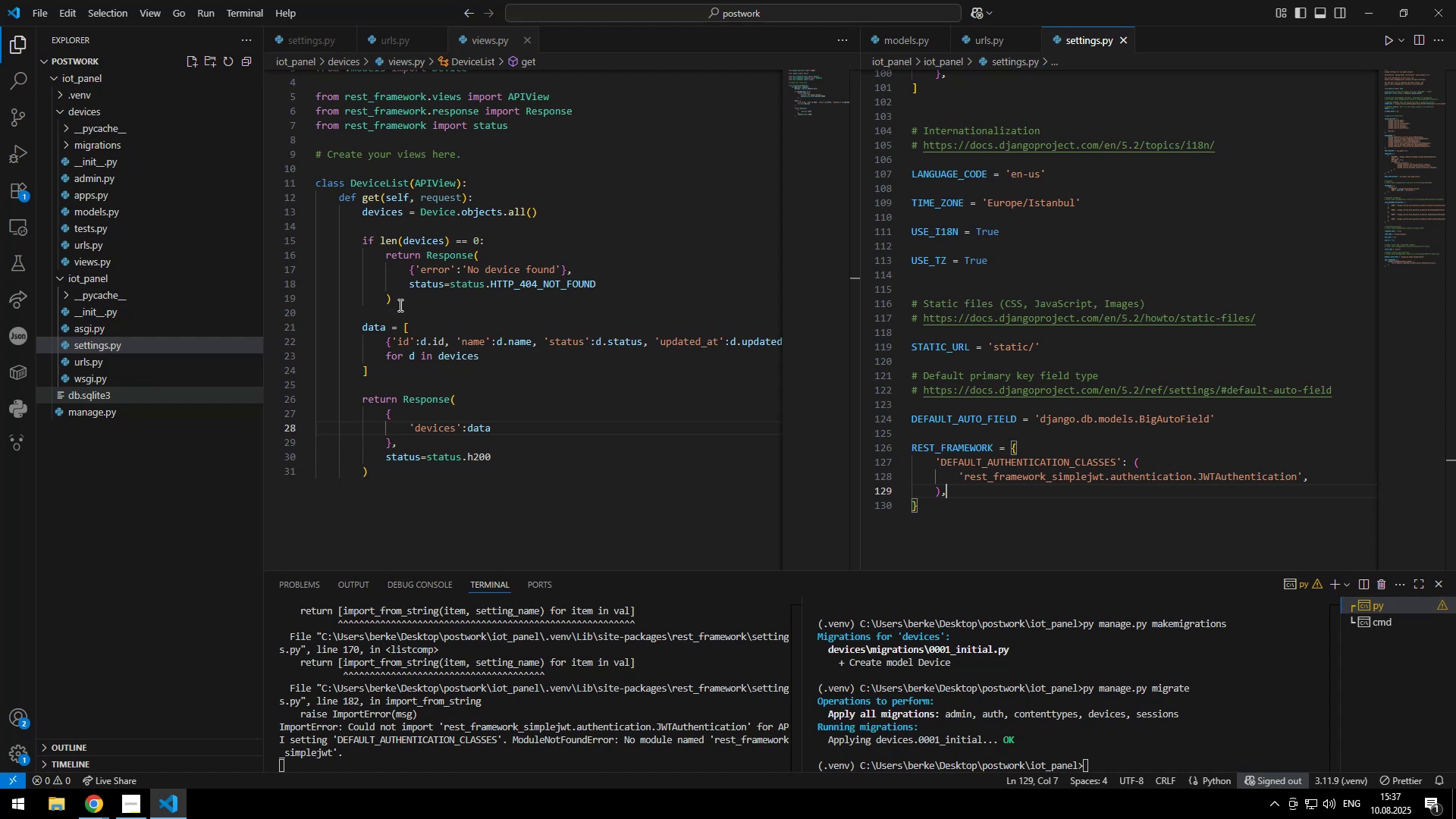 
left_click_drag(start_coordinate=[291, 337], to_coordinate=[282, 515])
 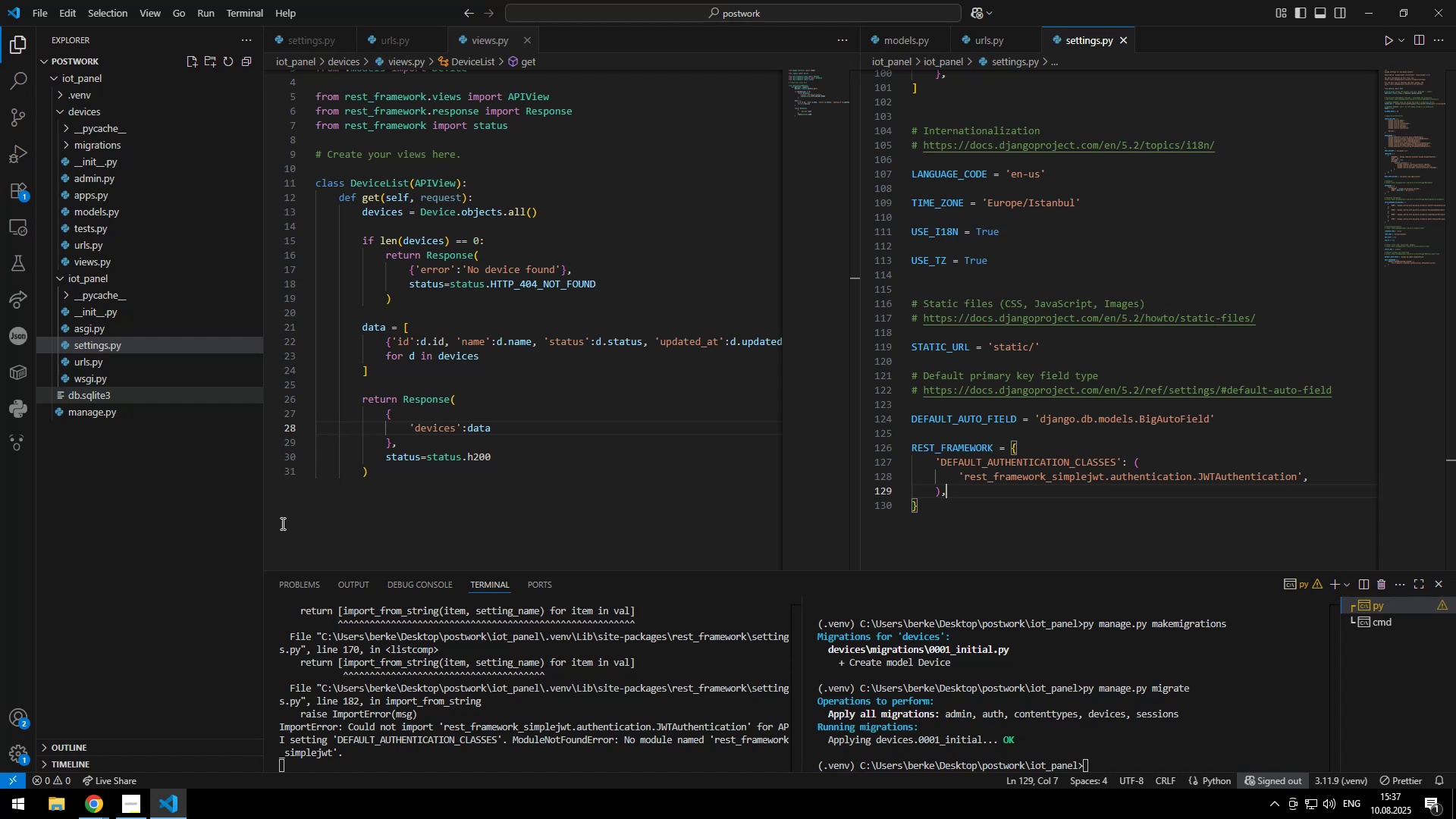 
key(Tab)
 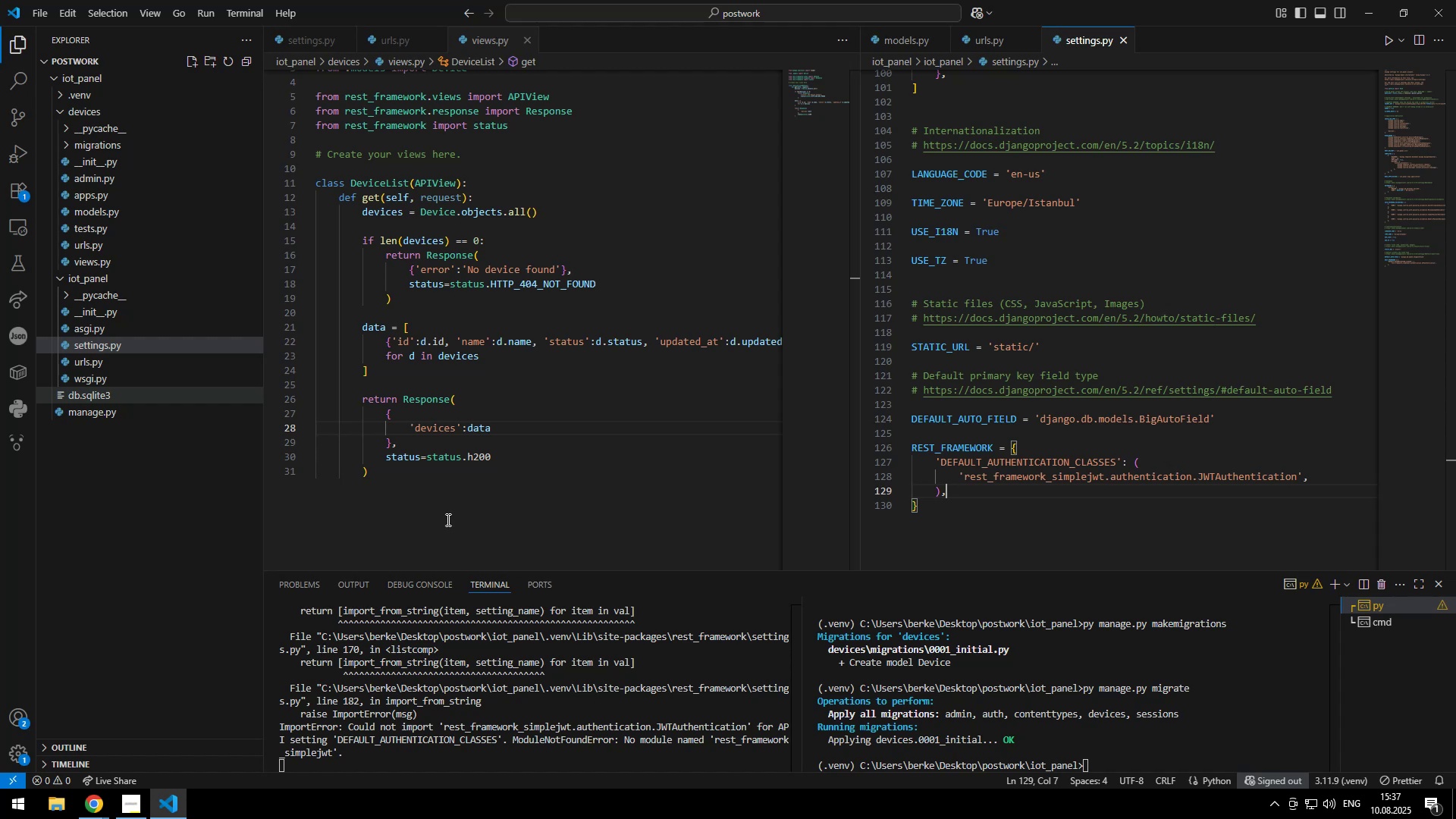 
left_click([414, 479])
 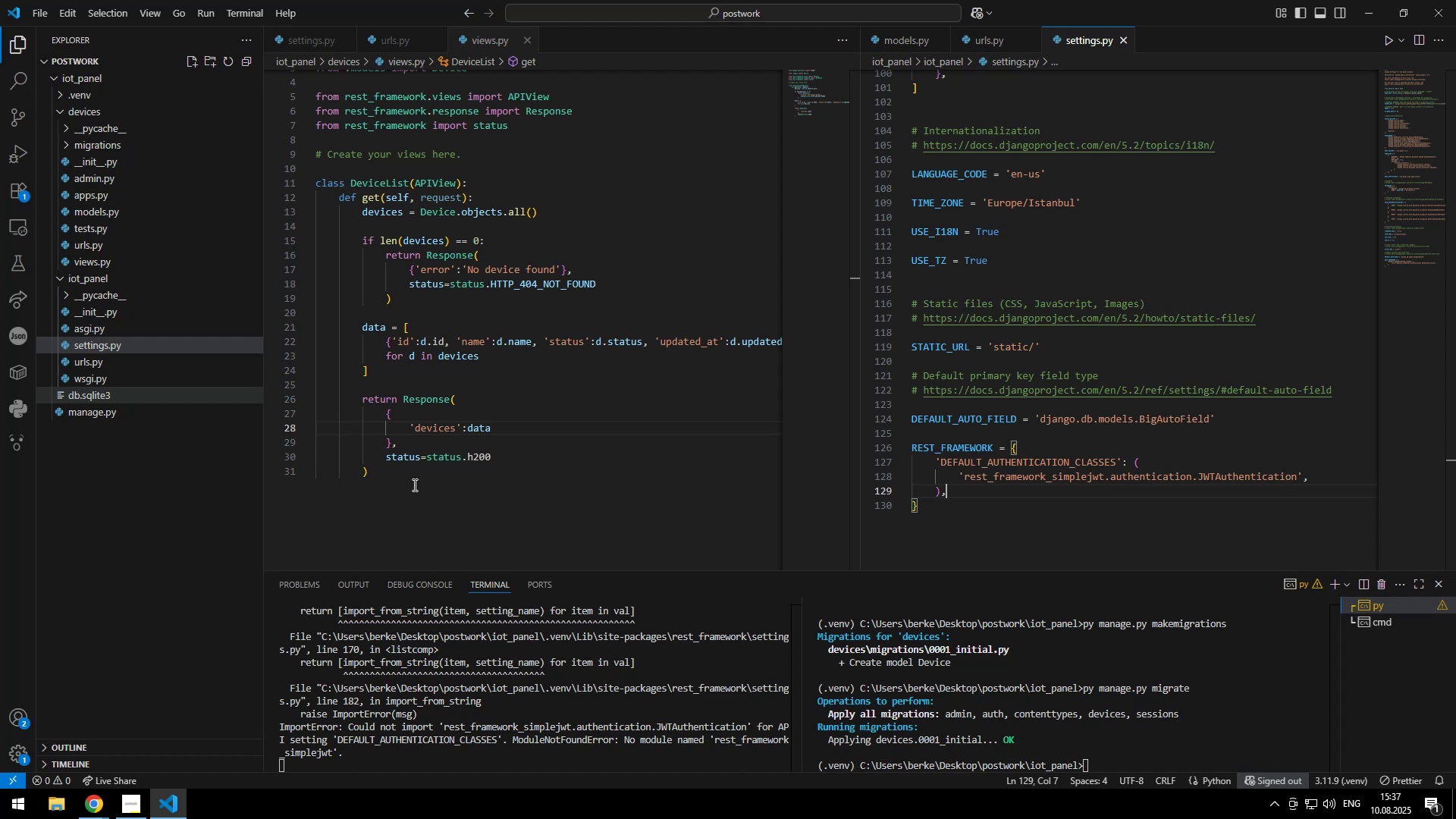 
key(Enter)
 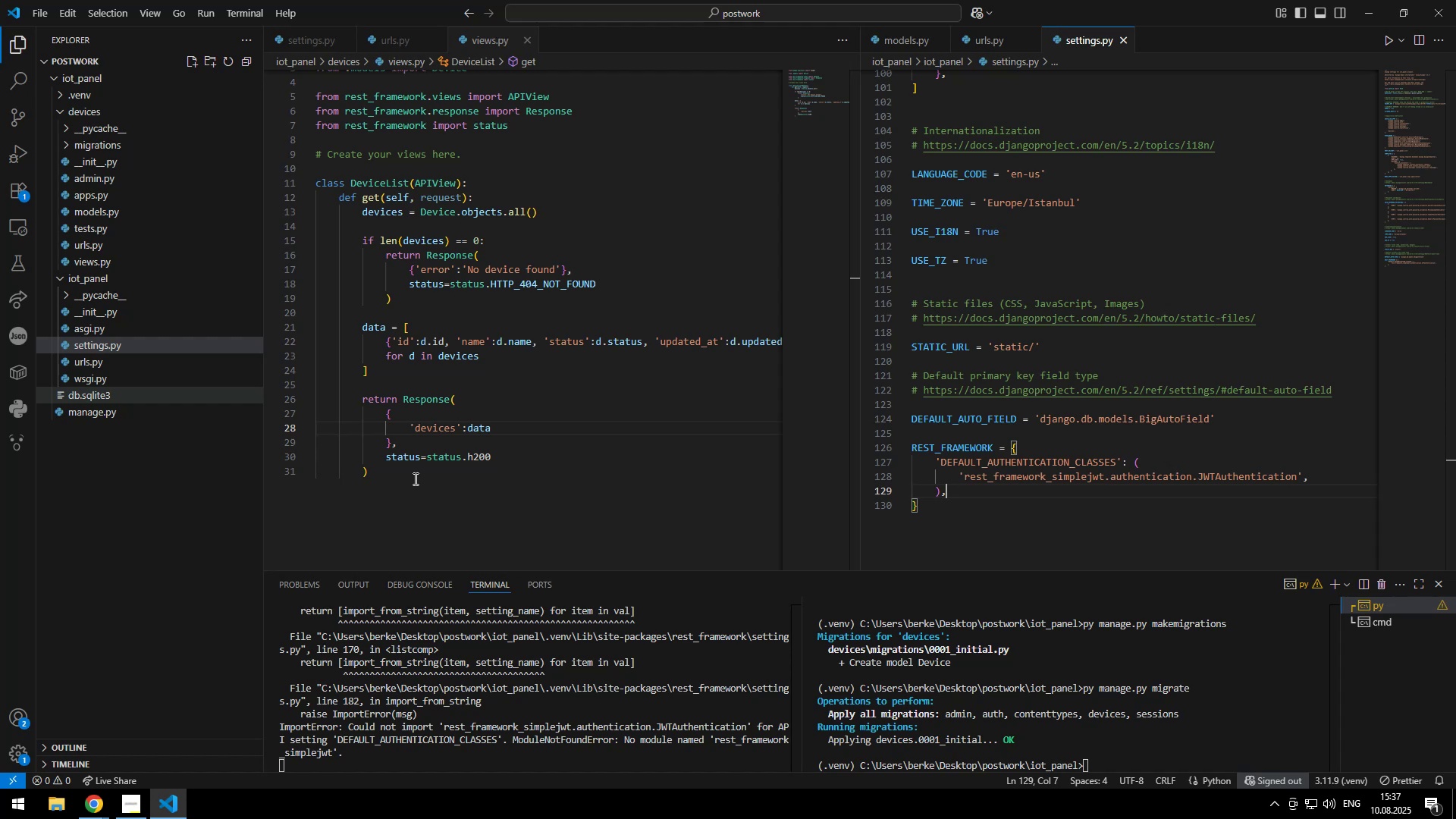 
key(Backspace)
 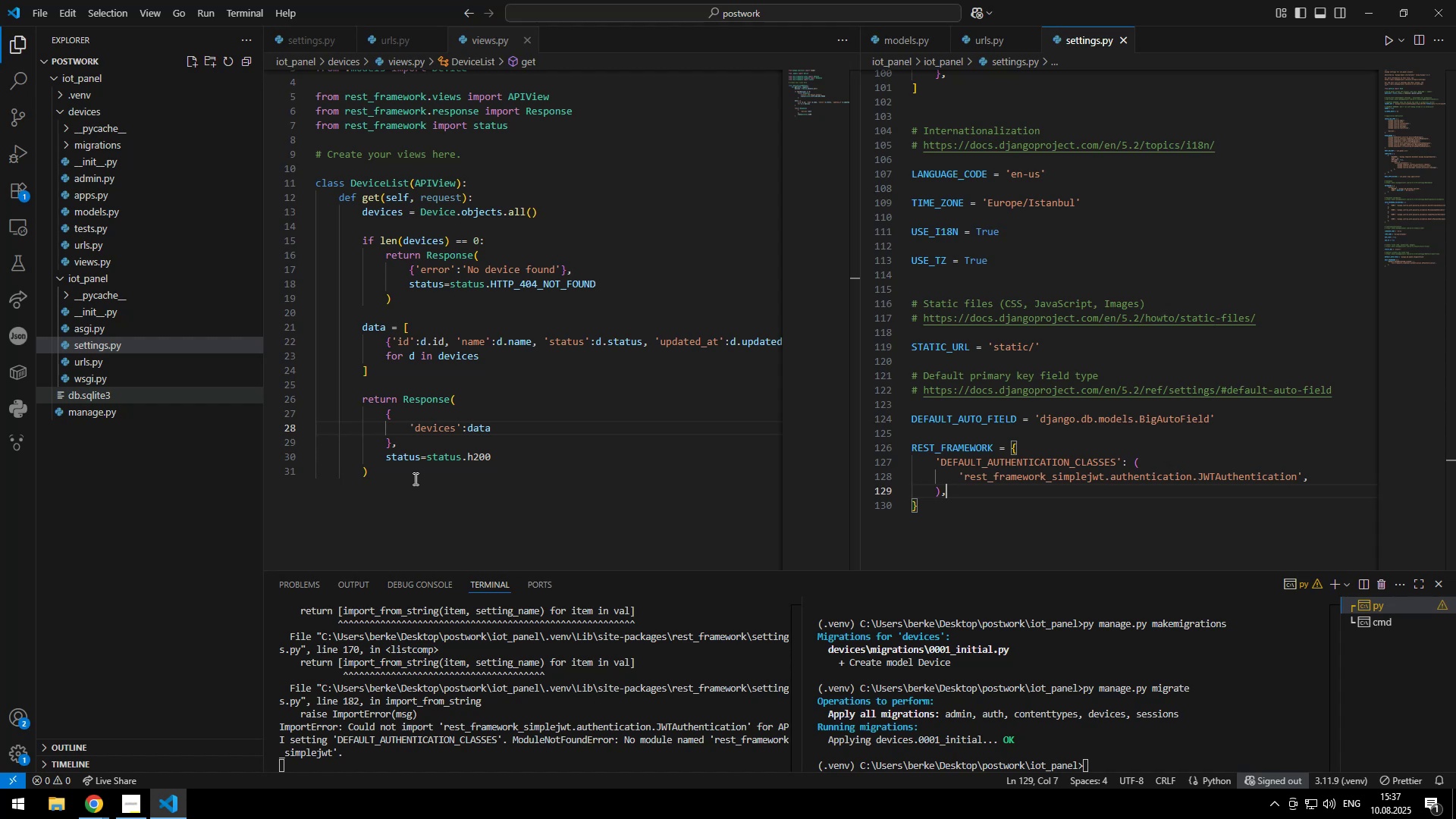 
key(Shift+BracketRight)
 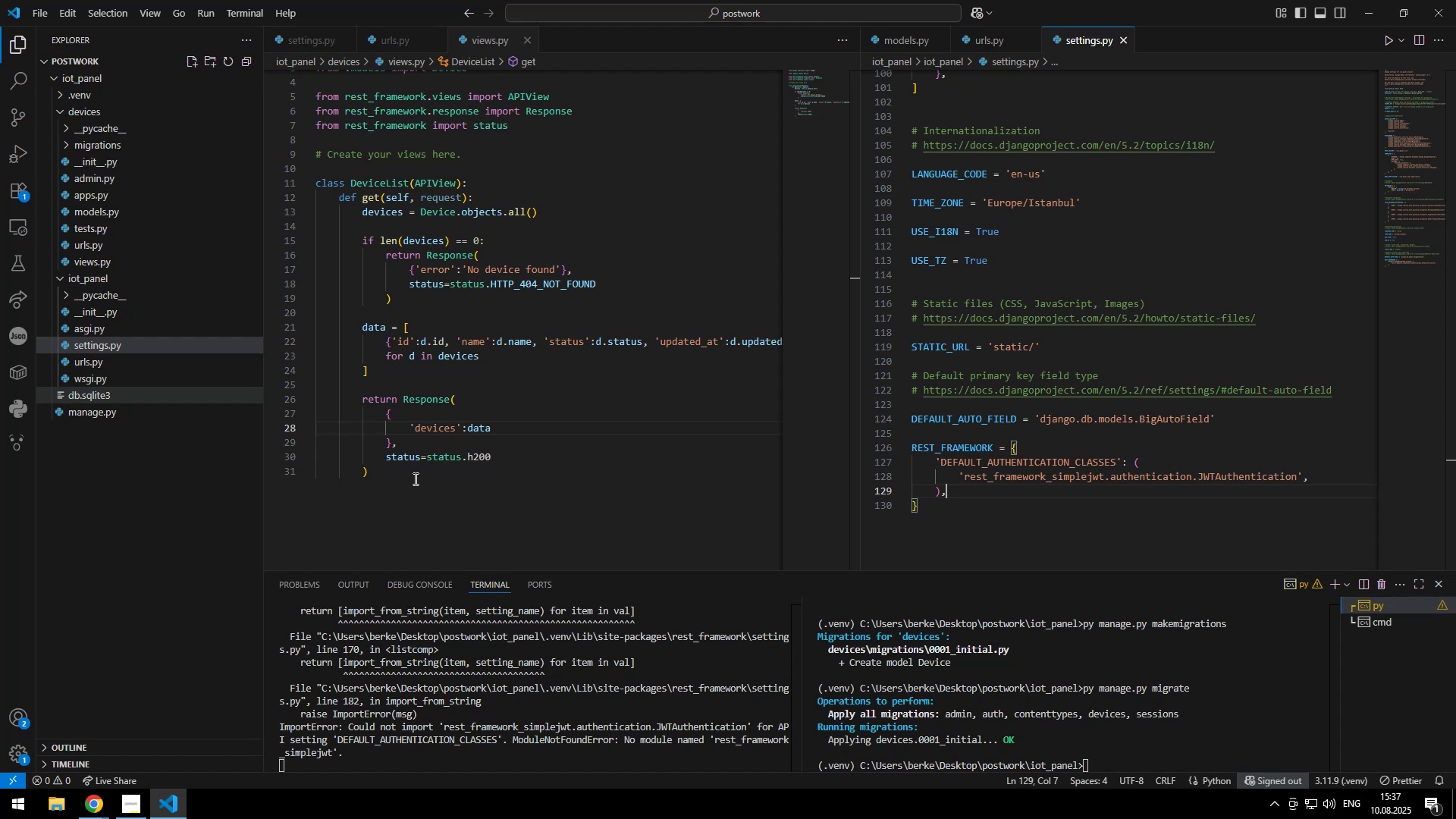 
key(Semicolon)
 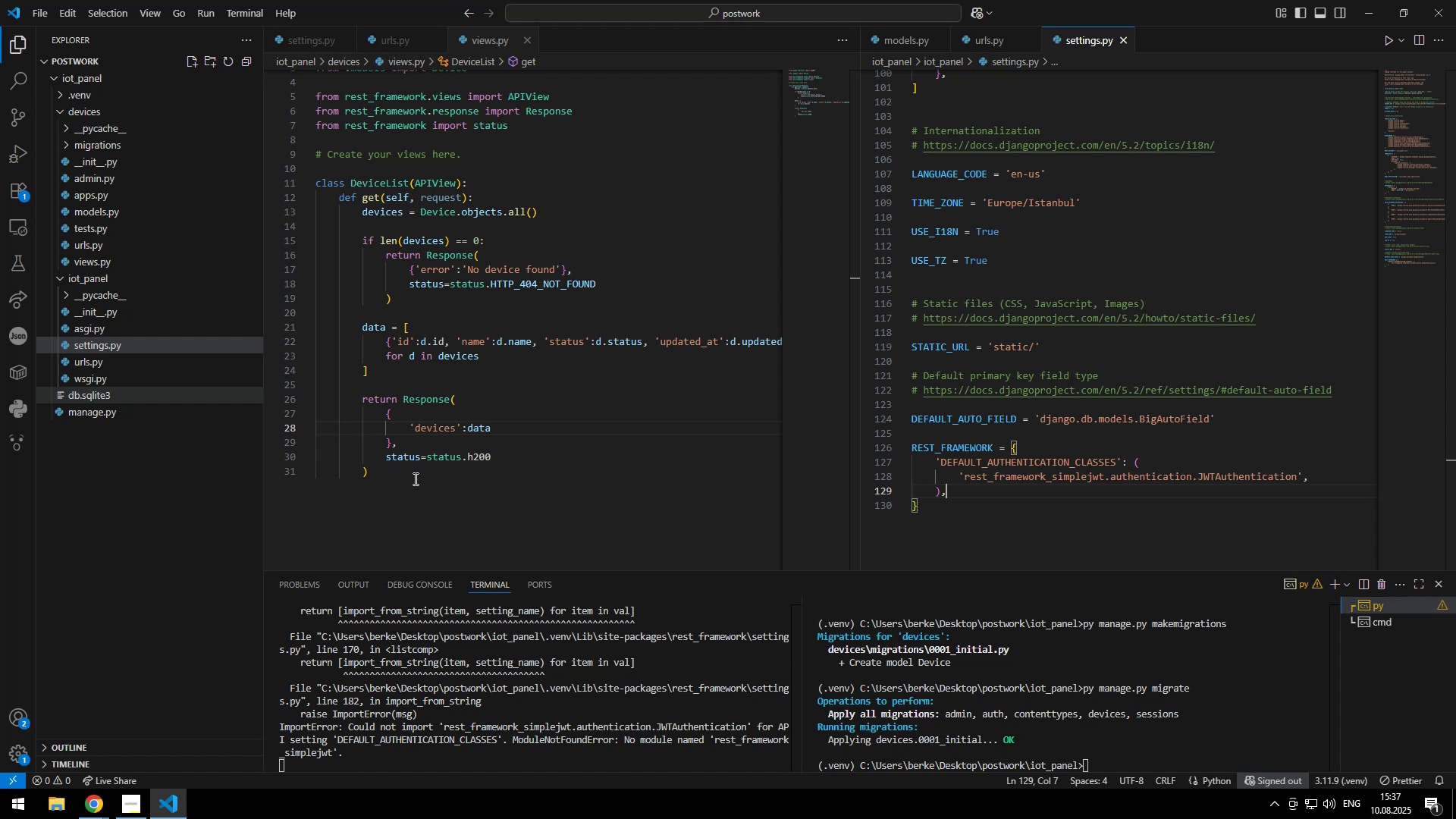 
key(Enter)
 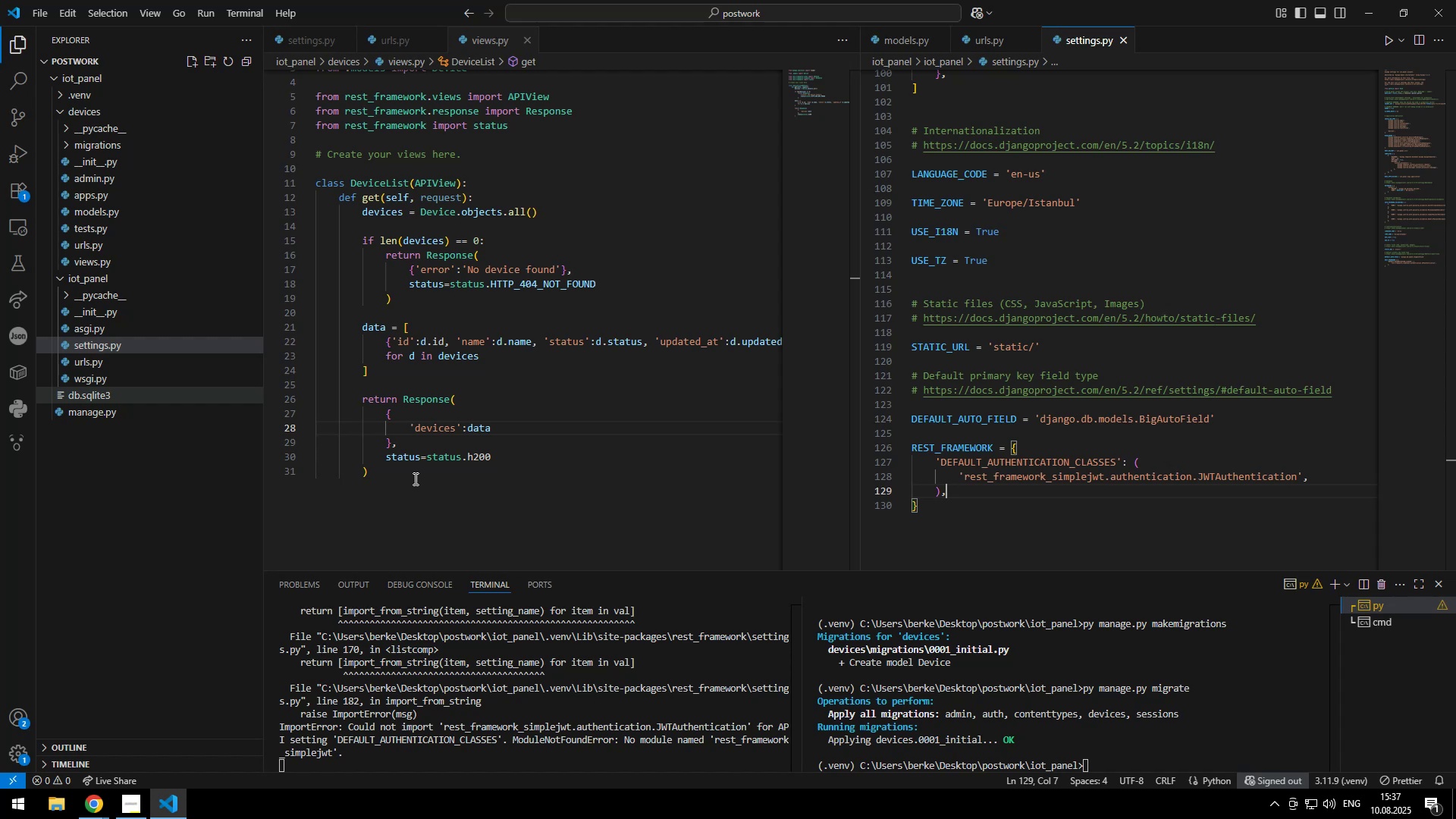 
key(Enter)
 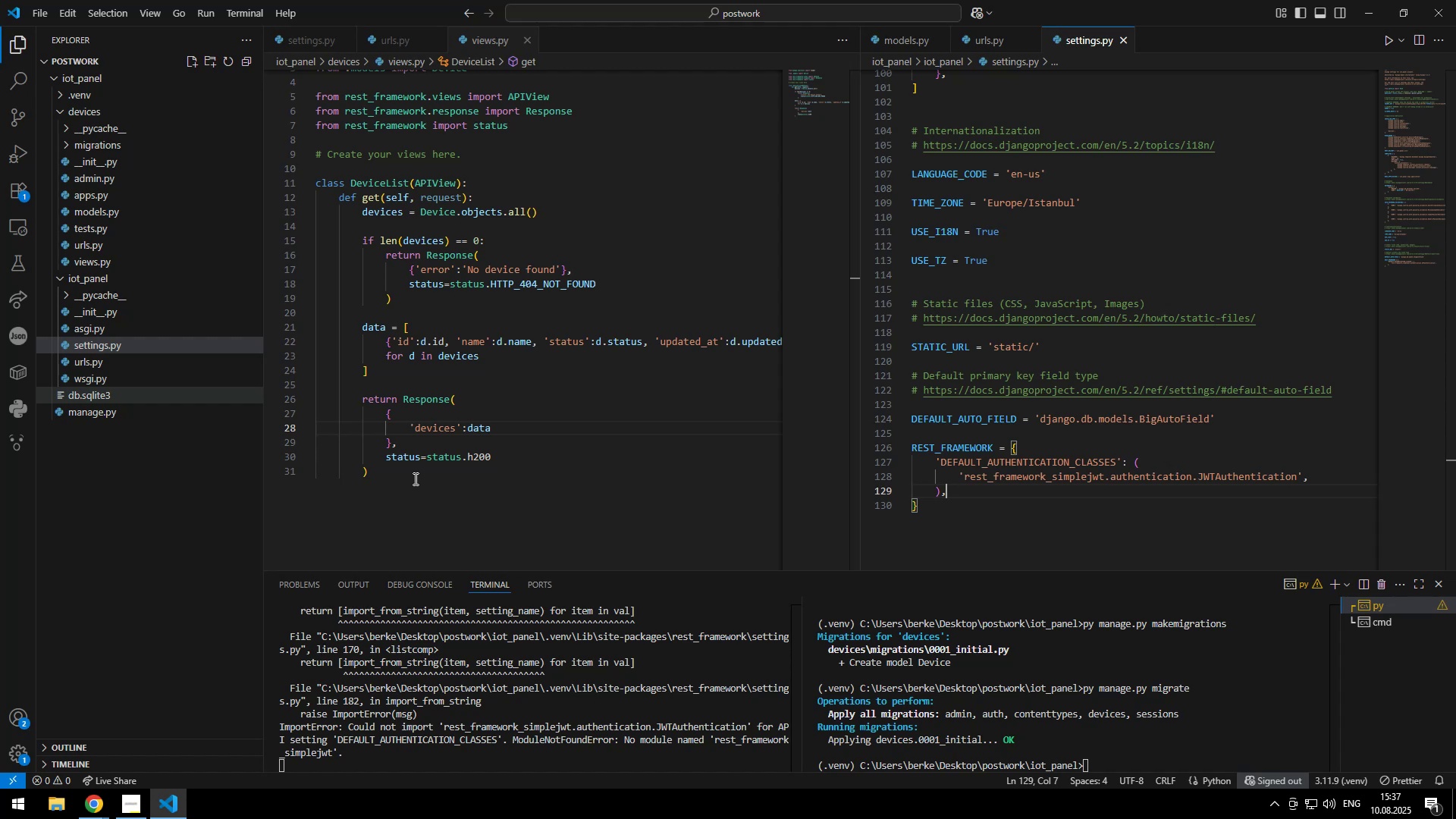 
type(getDatat)
key(Backspace)
type(()
key(Escape)
 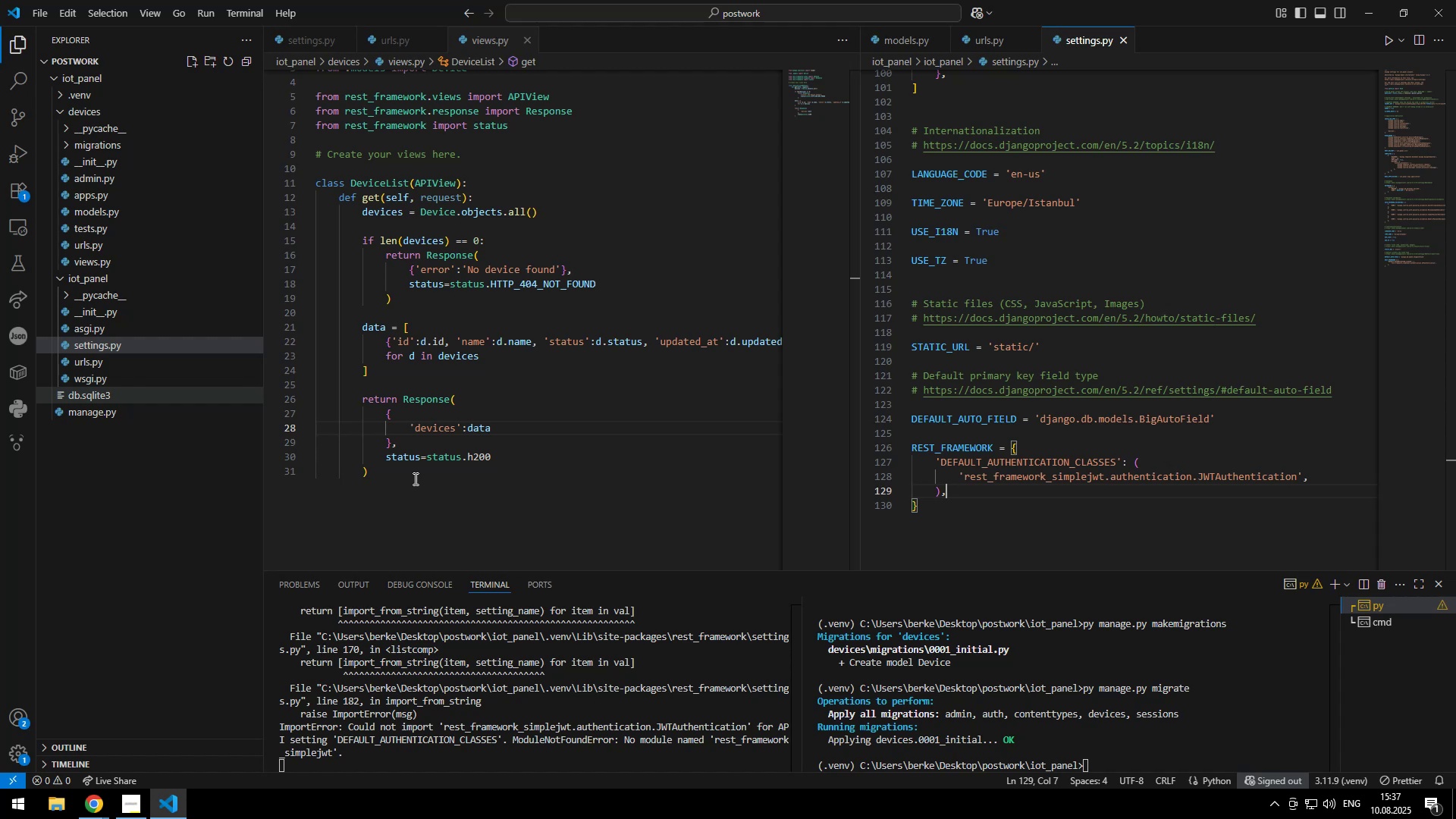 
 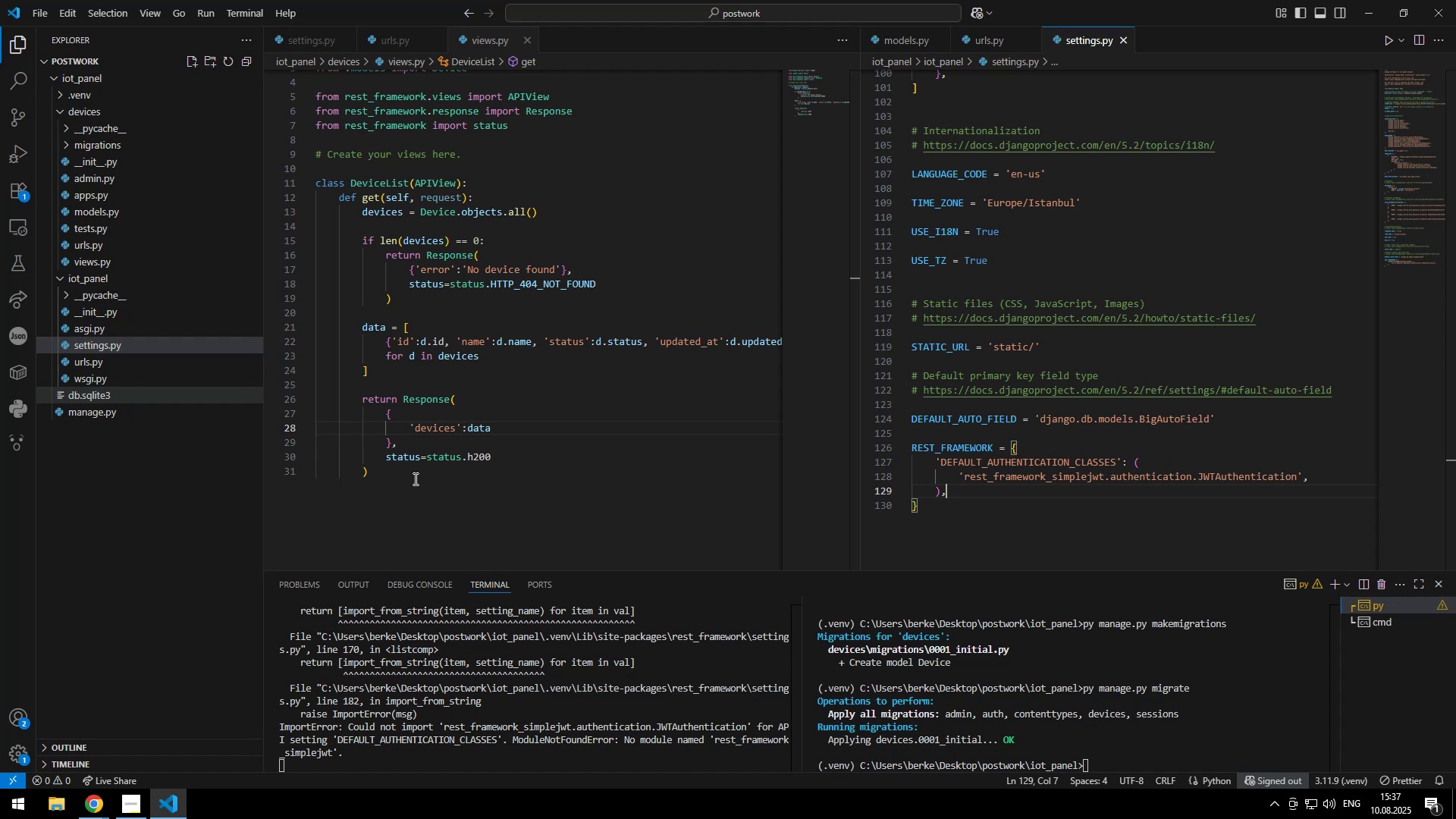 
key(ArrowRight)
 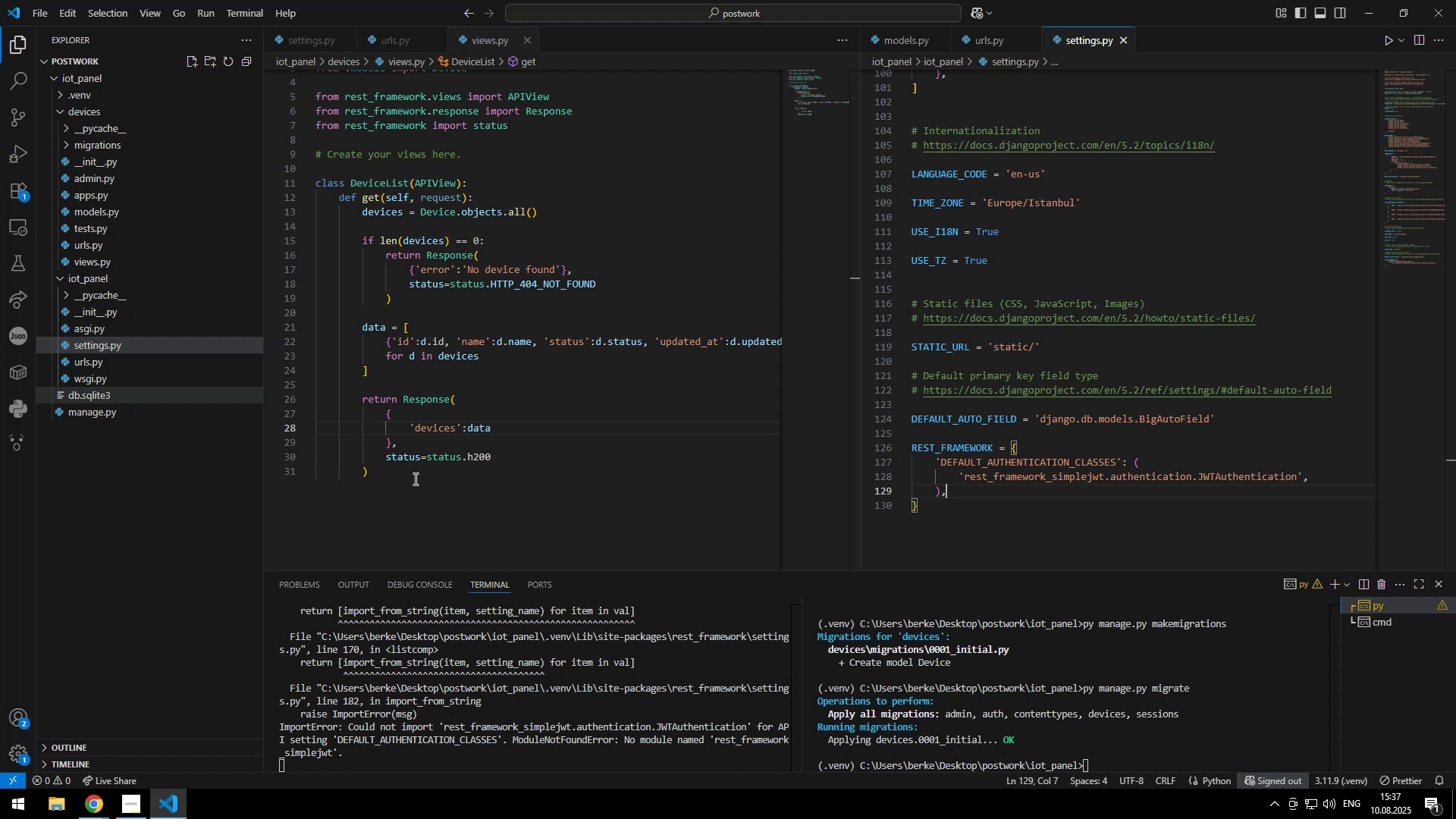 
key(Semicolon)
 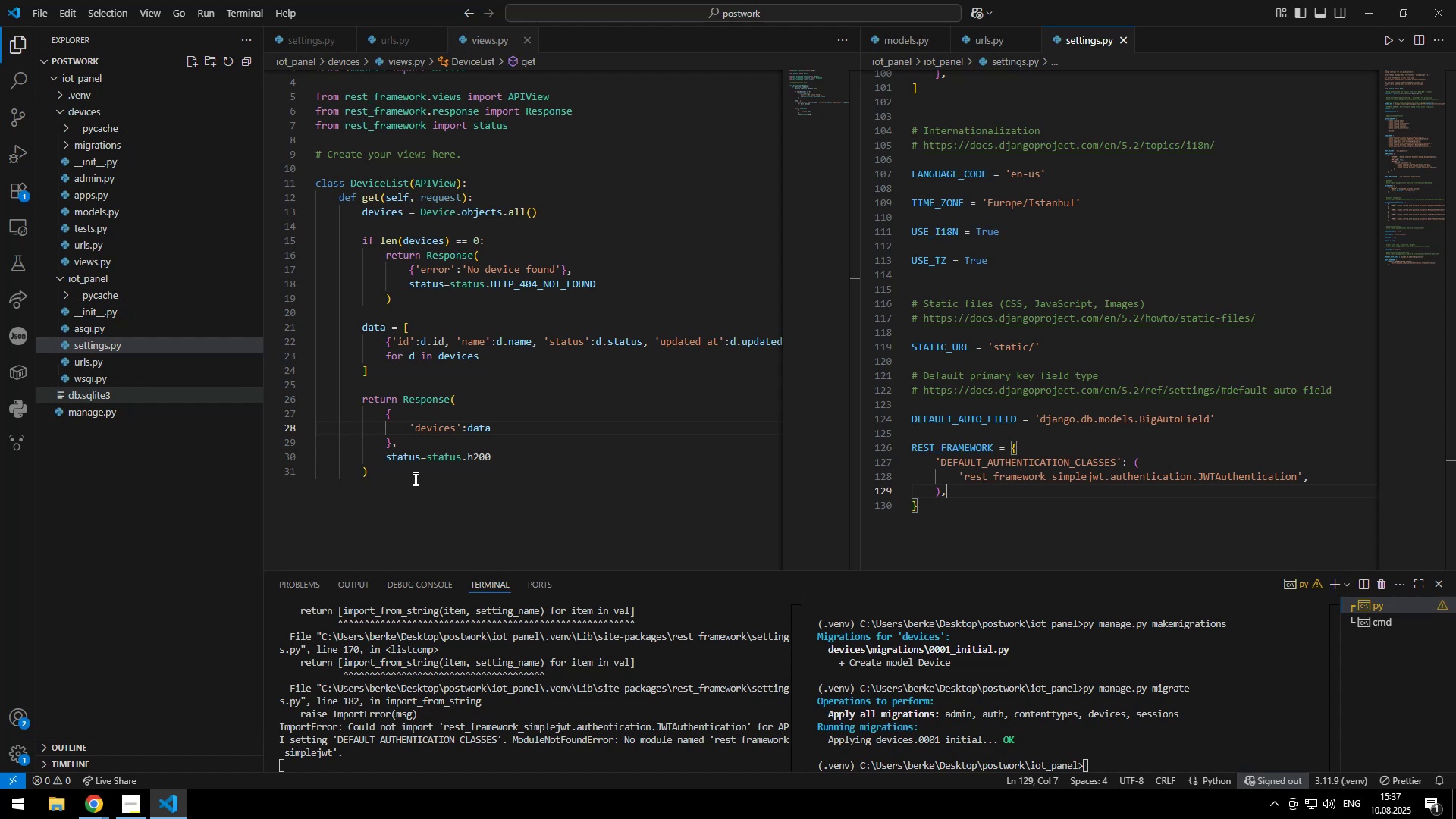 
key(ArrowDown)
 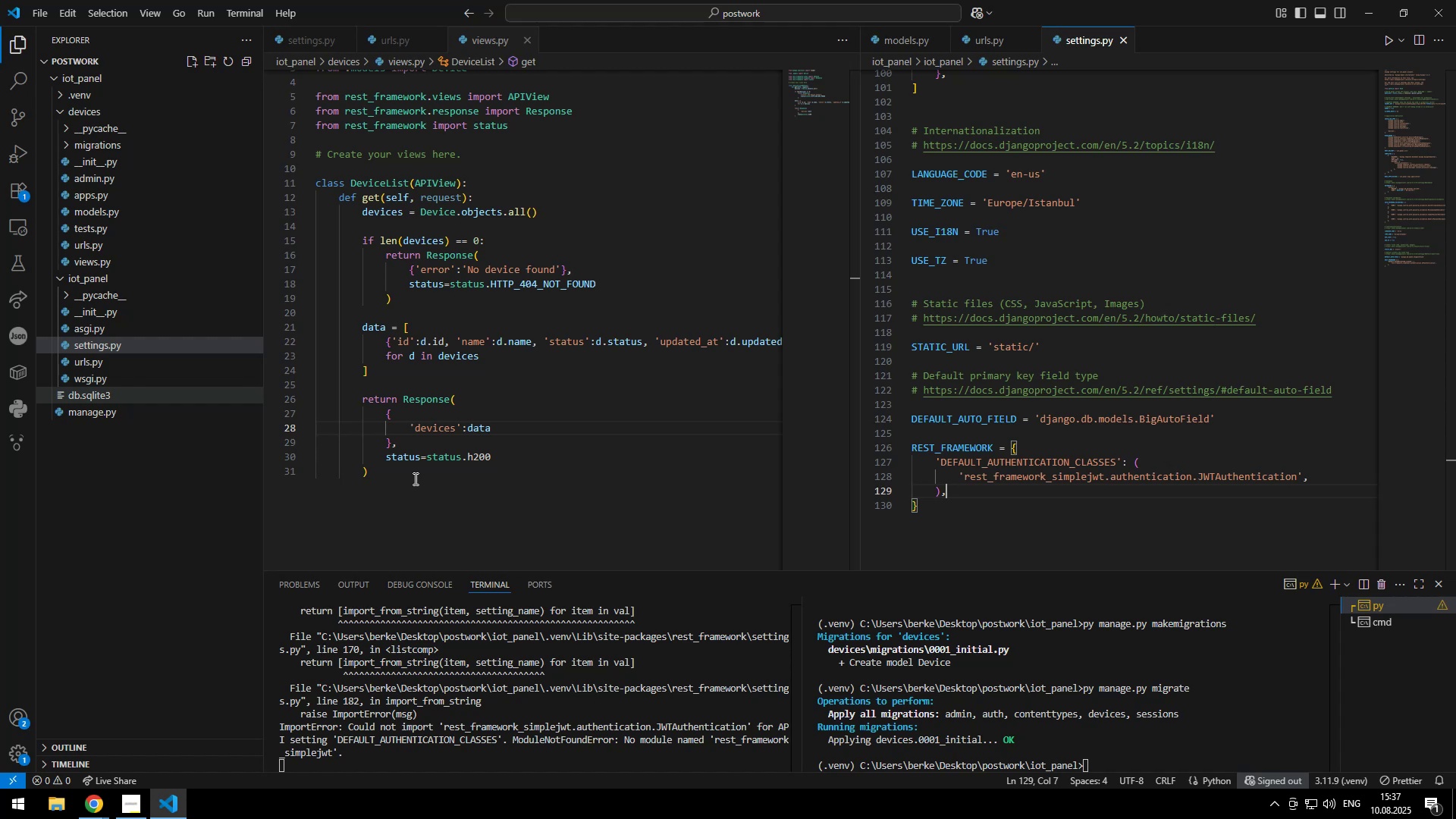 
key(ArrowLeft)
 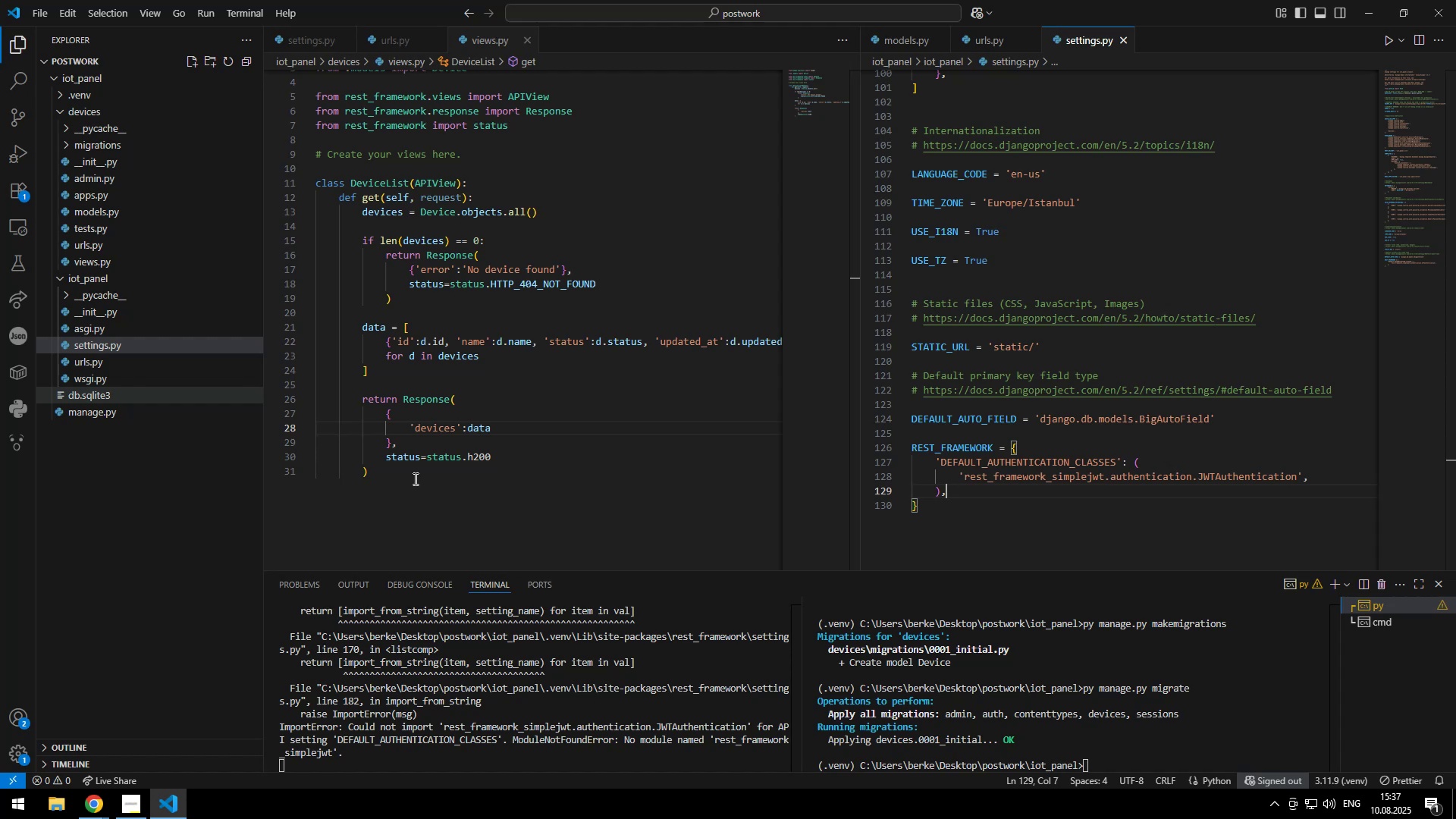 
key(ArrowLeft)
 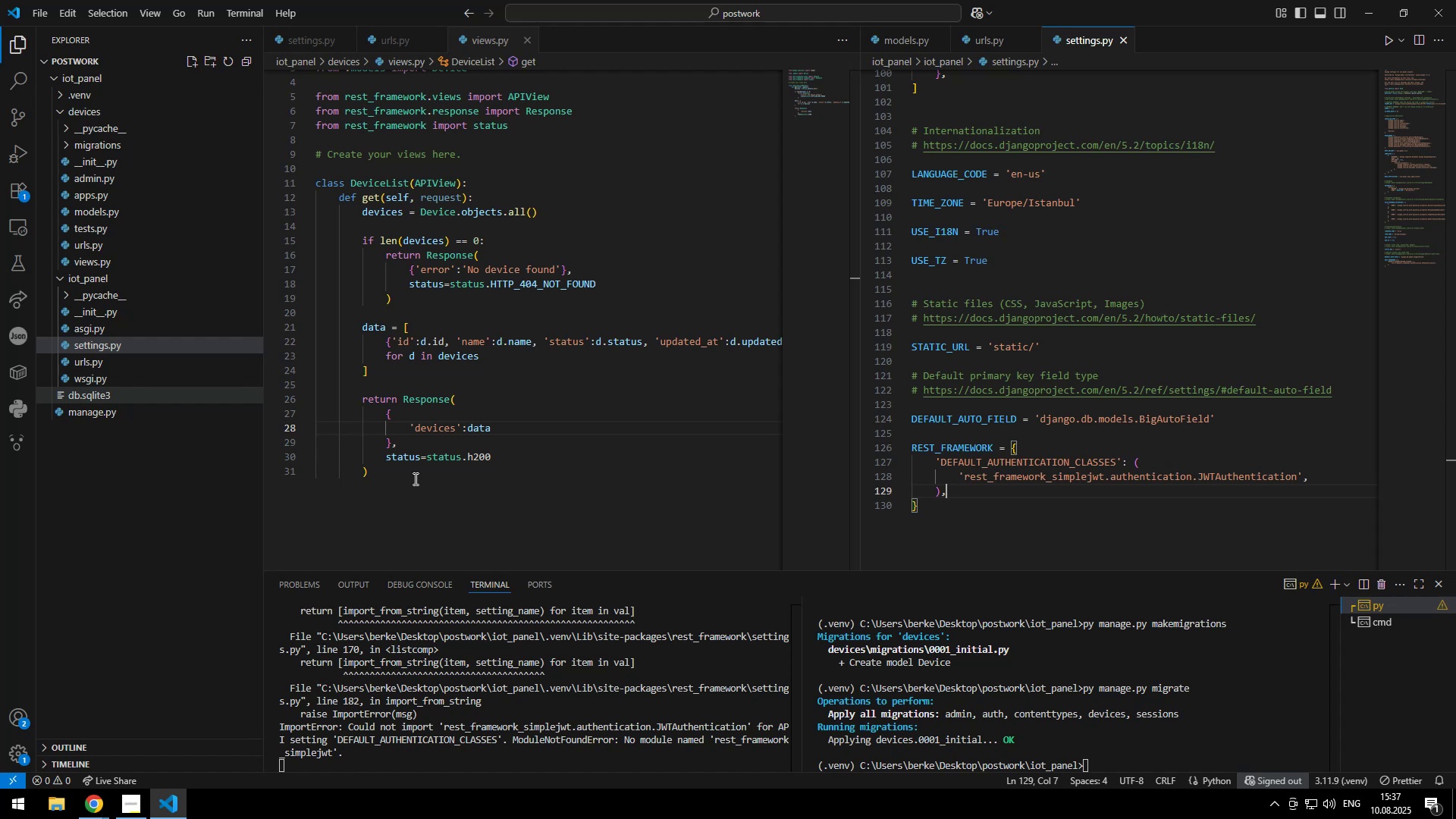 
key(ArrowLeft)
 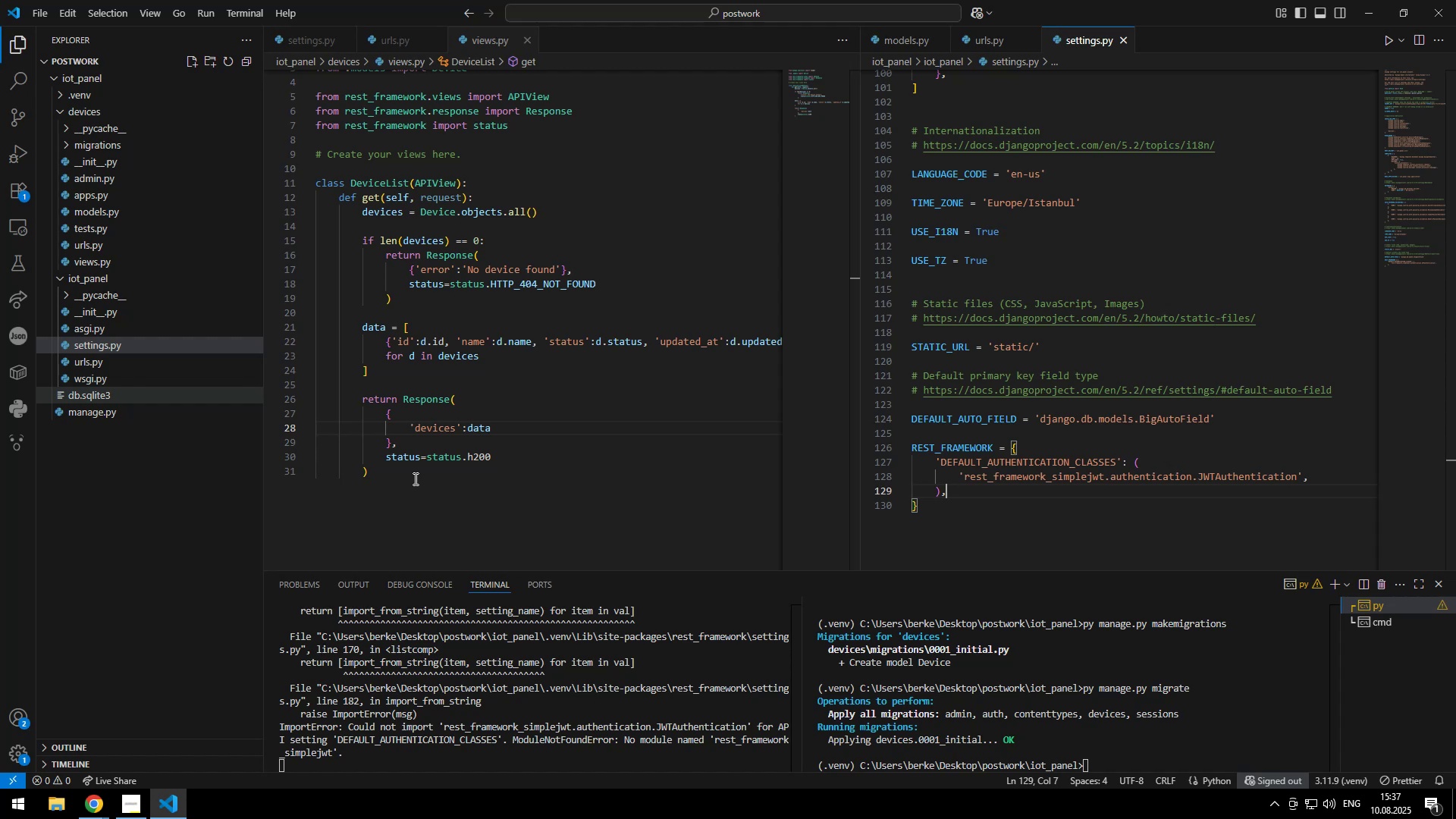 
type(getData)
key(Escape)
 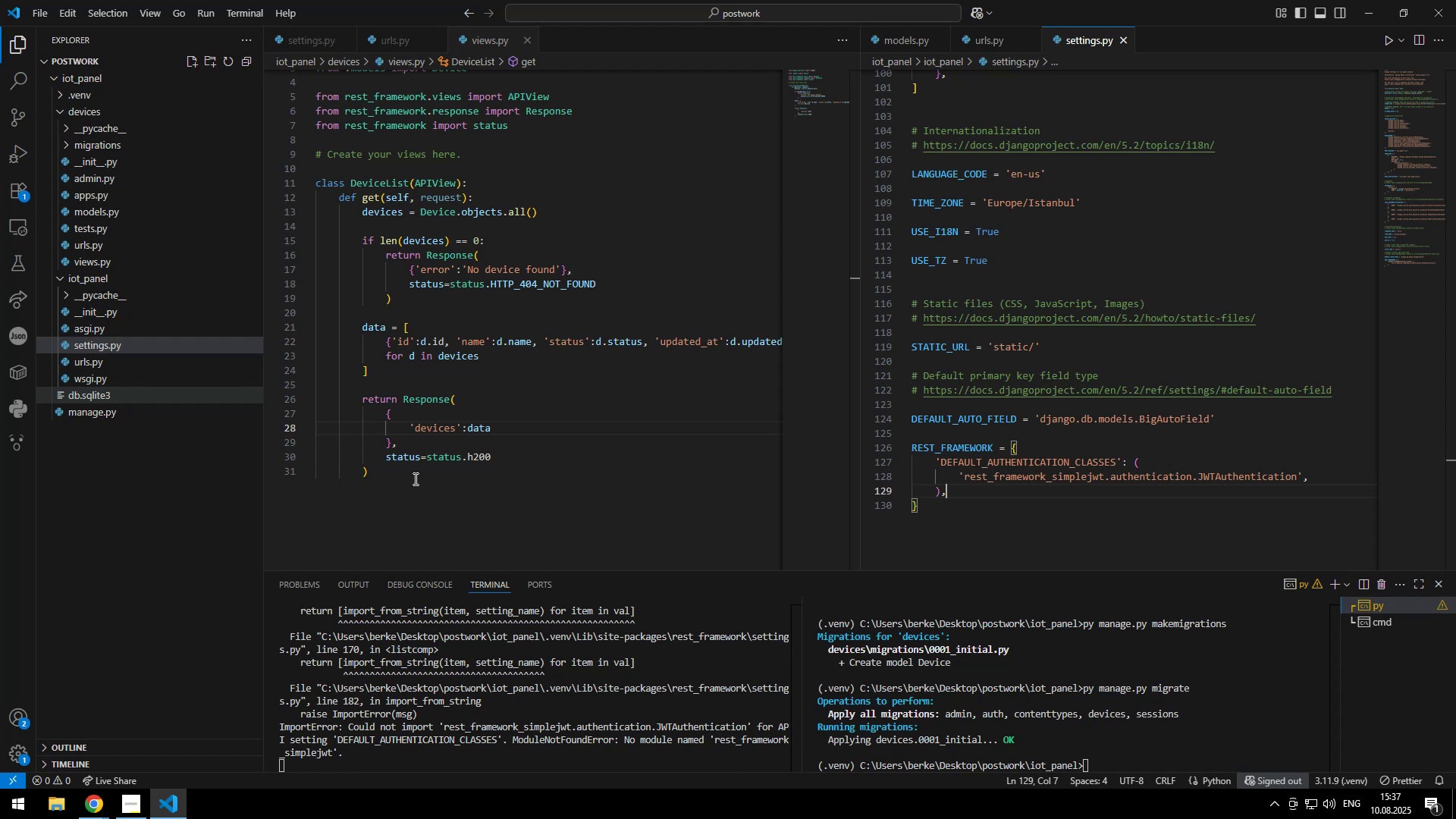 
key(Control+ControlLeft)
 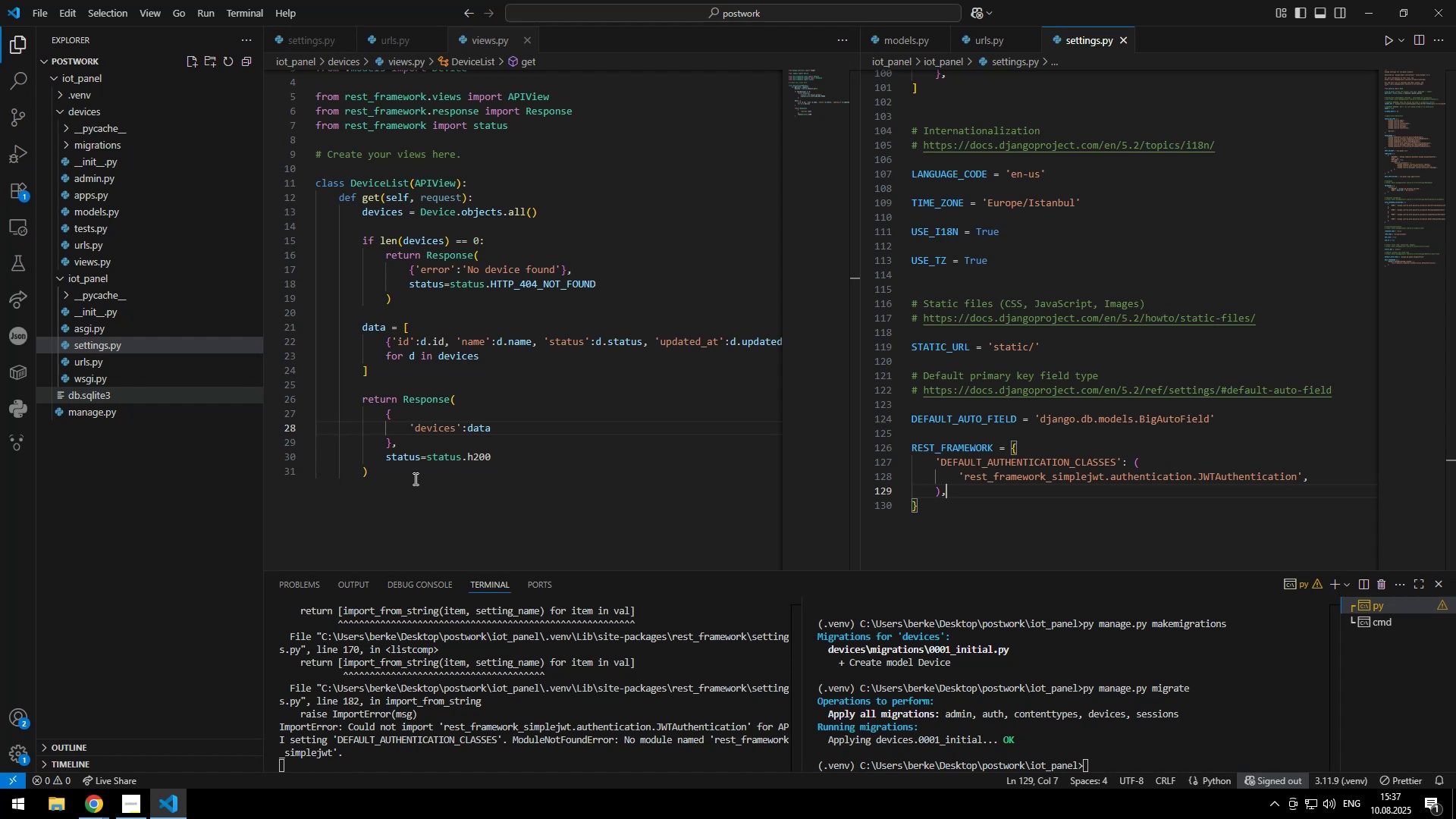 
key(Control+S)
 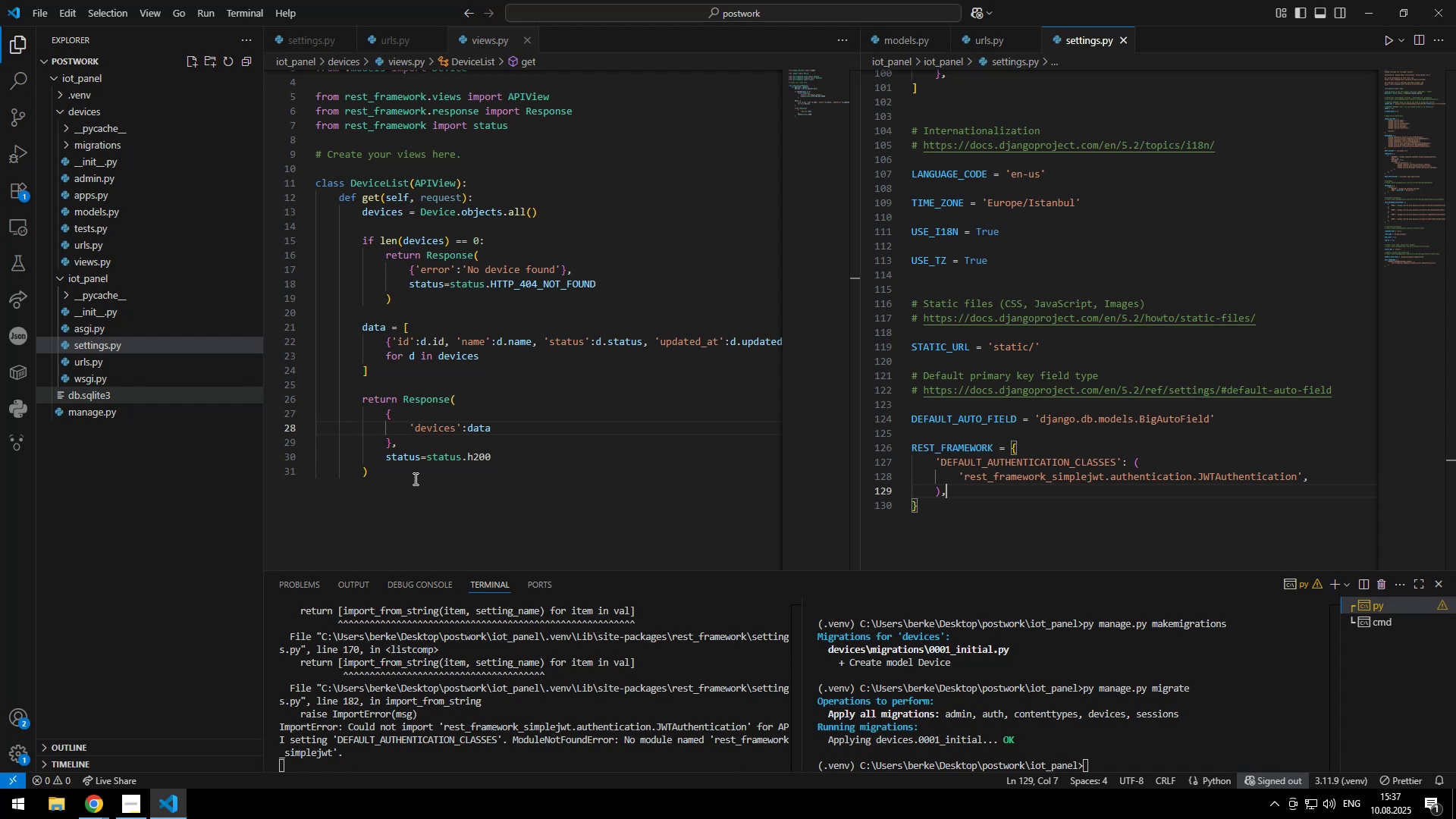 
left_click([1377, 642])
 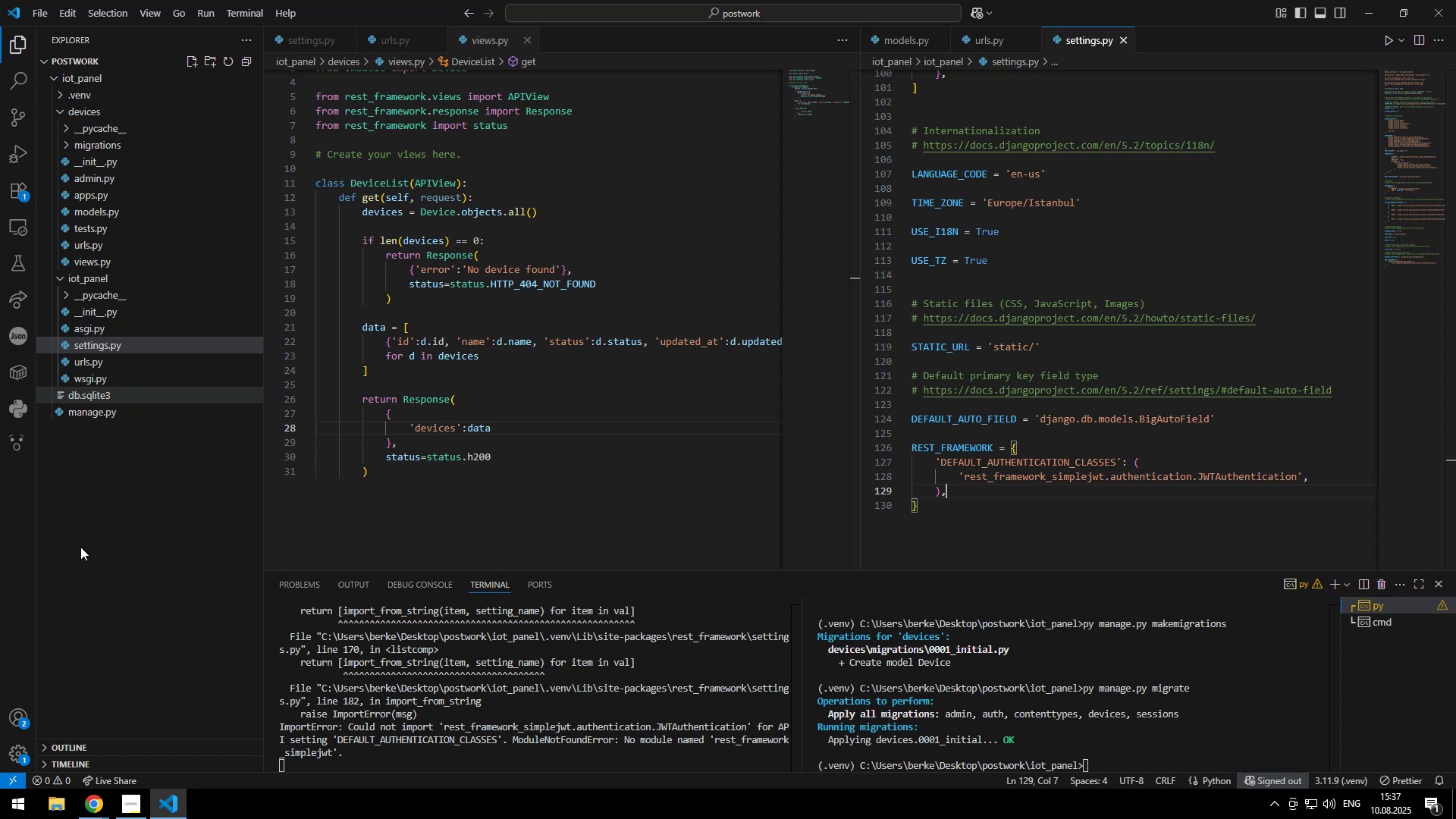 
wait(16.22)
 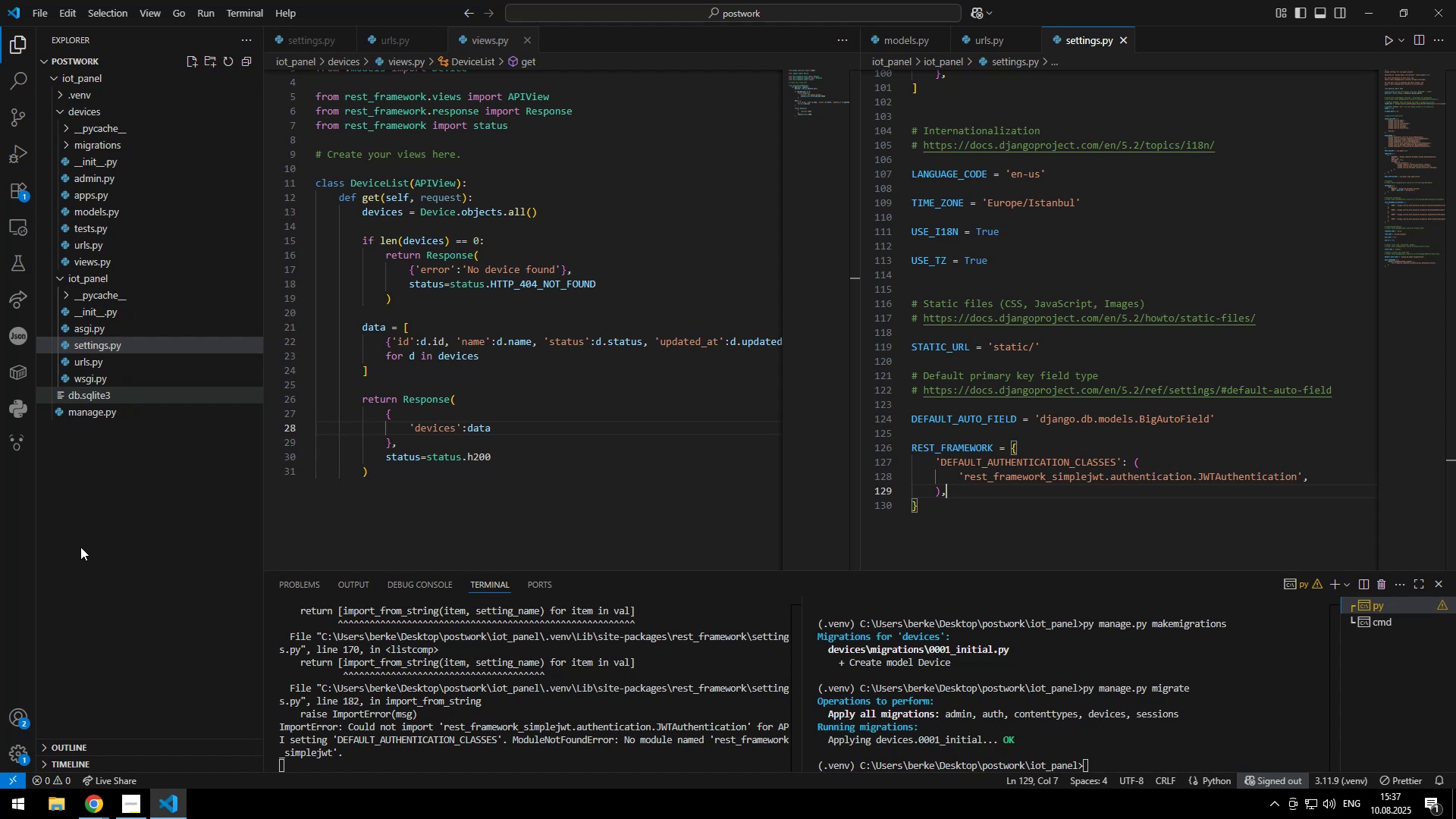 
double_click([365, 490])
 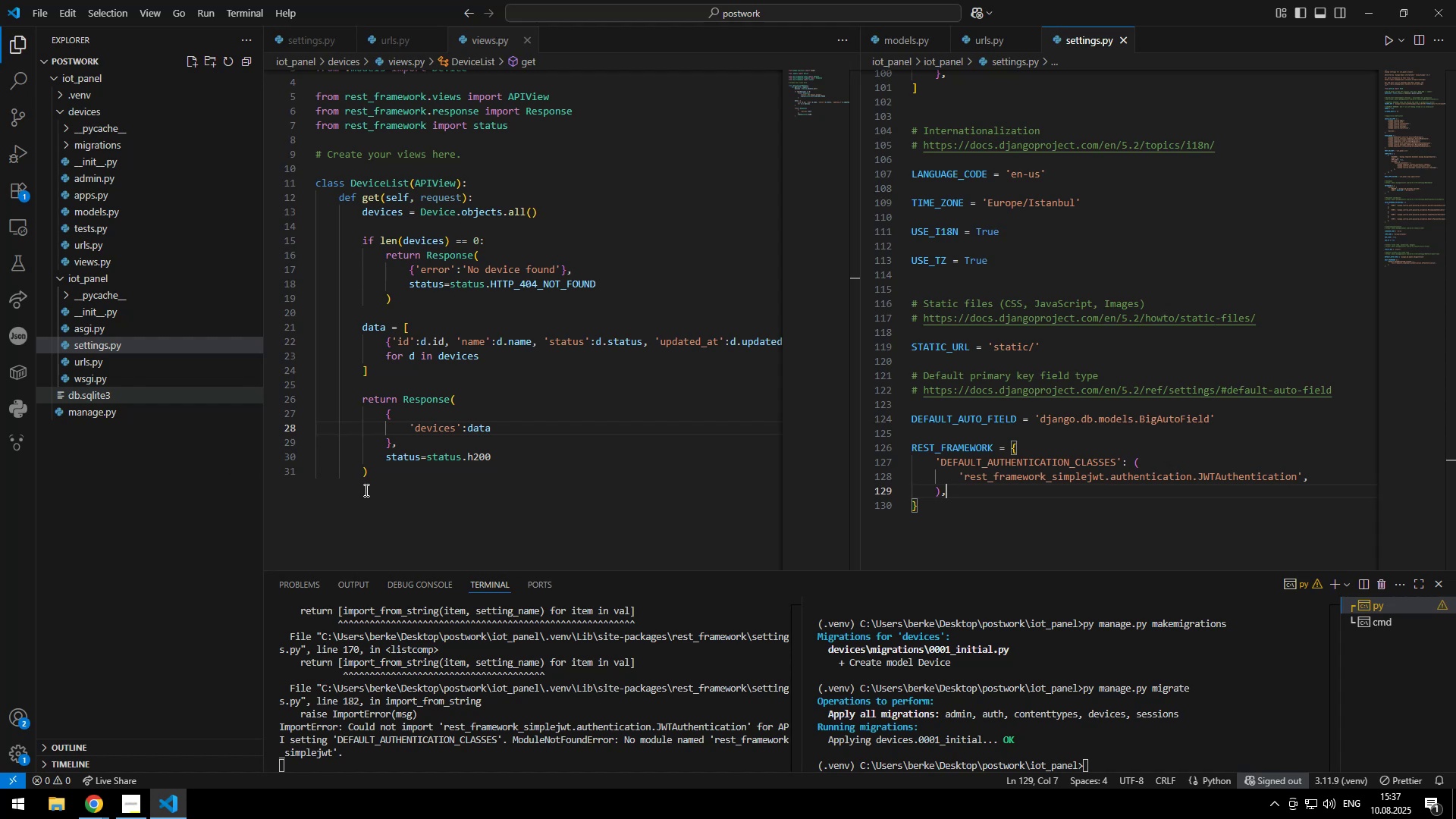 
key(Backspace)
 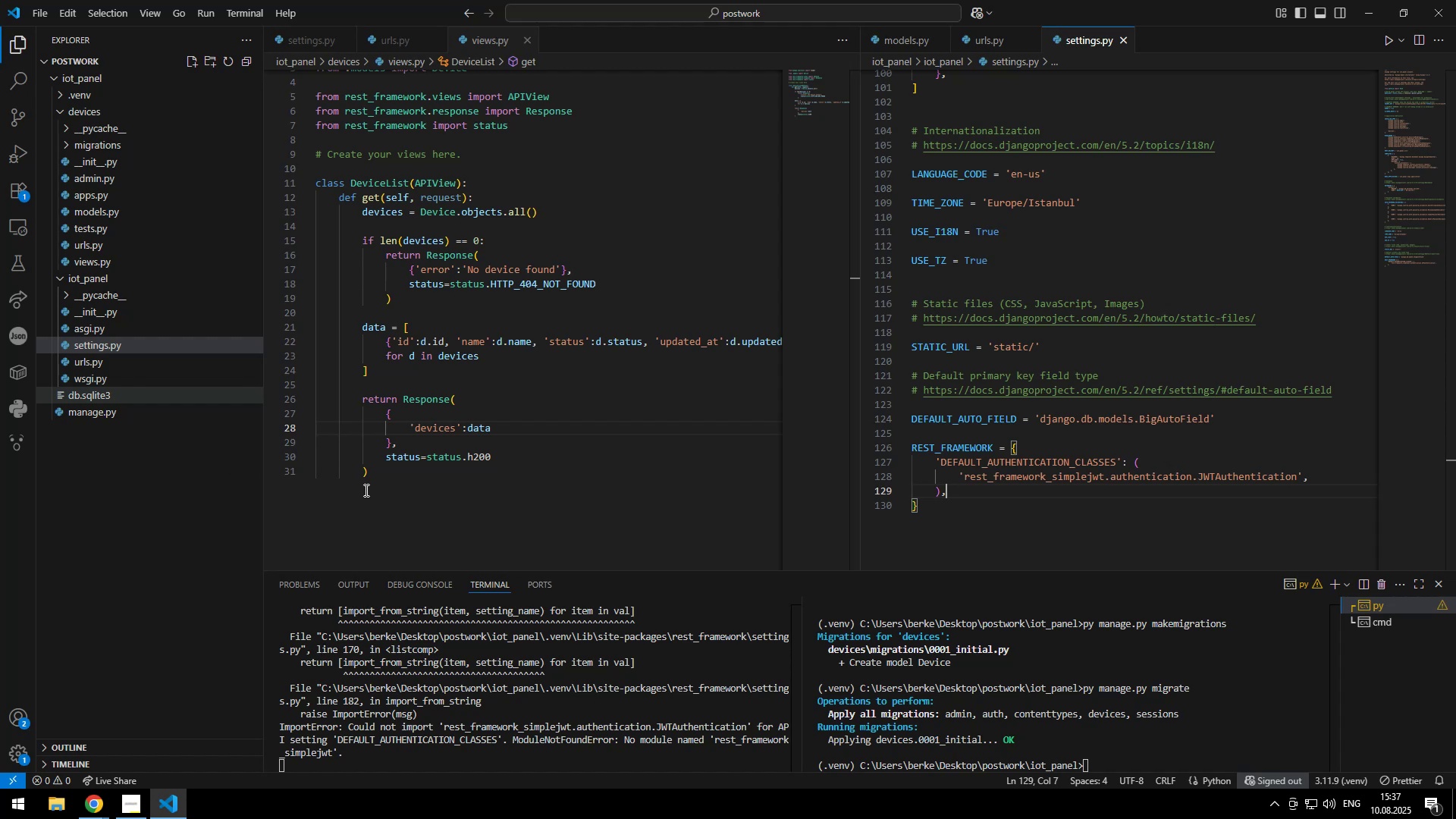 
key(Control+ControlLeft)
 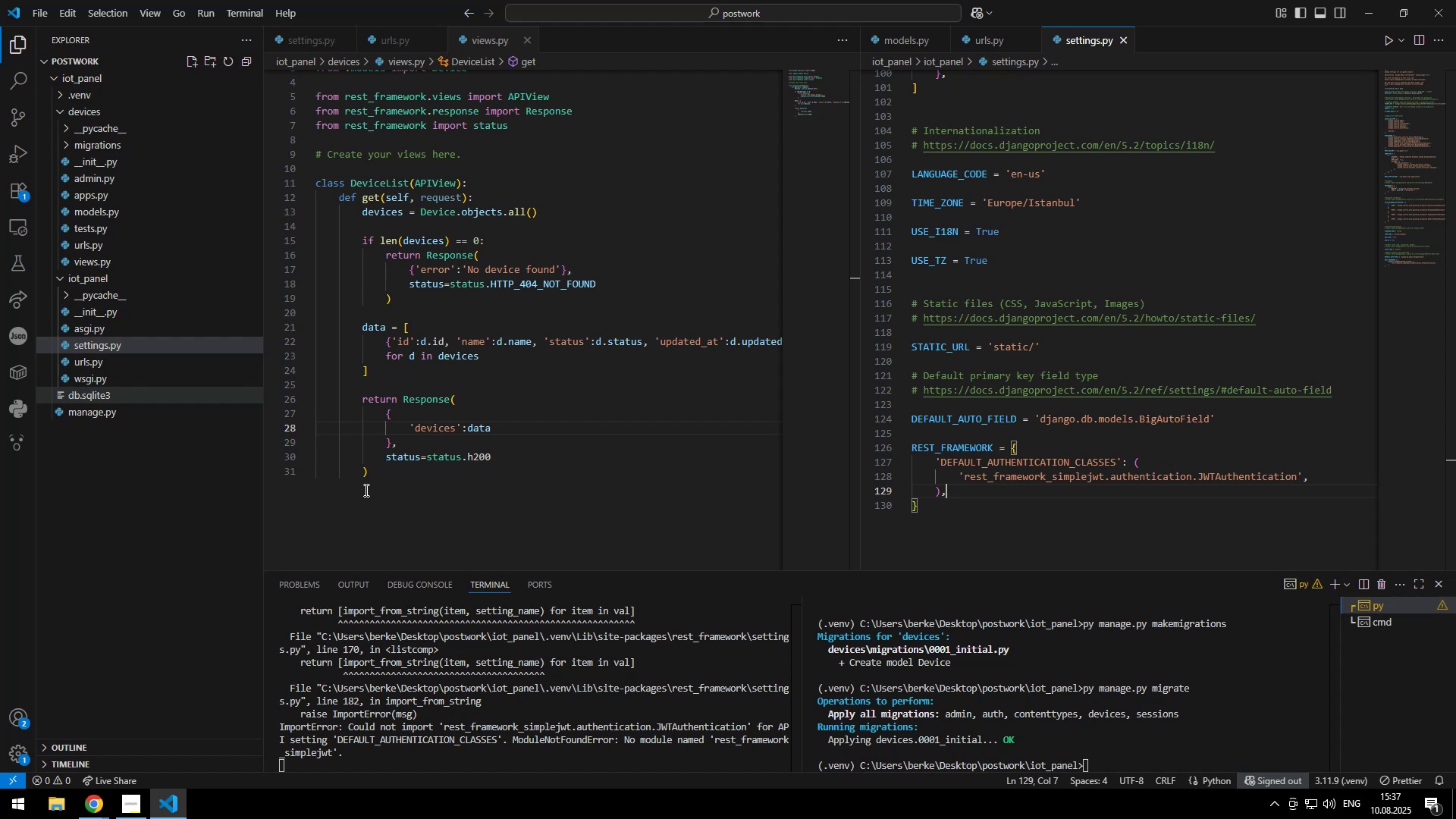 
key(Control+S)
 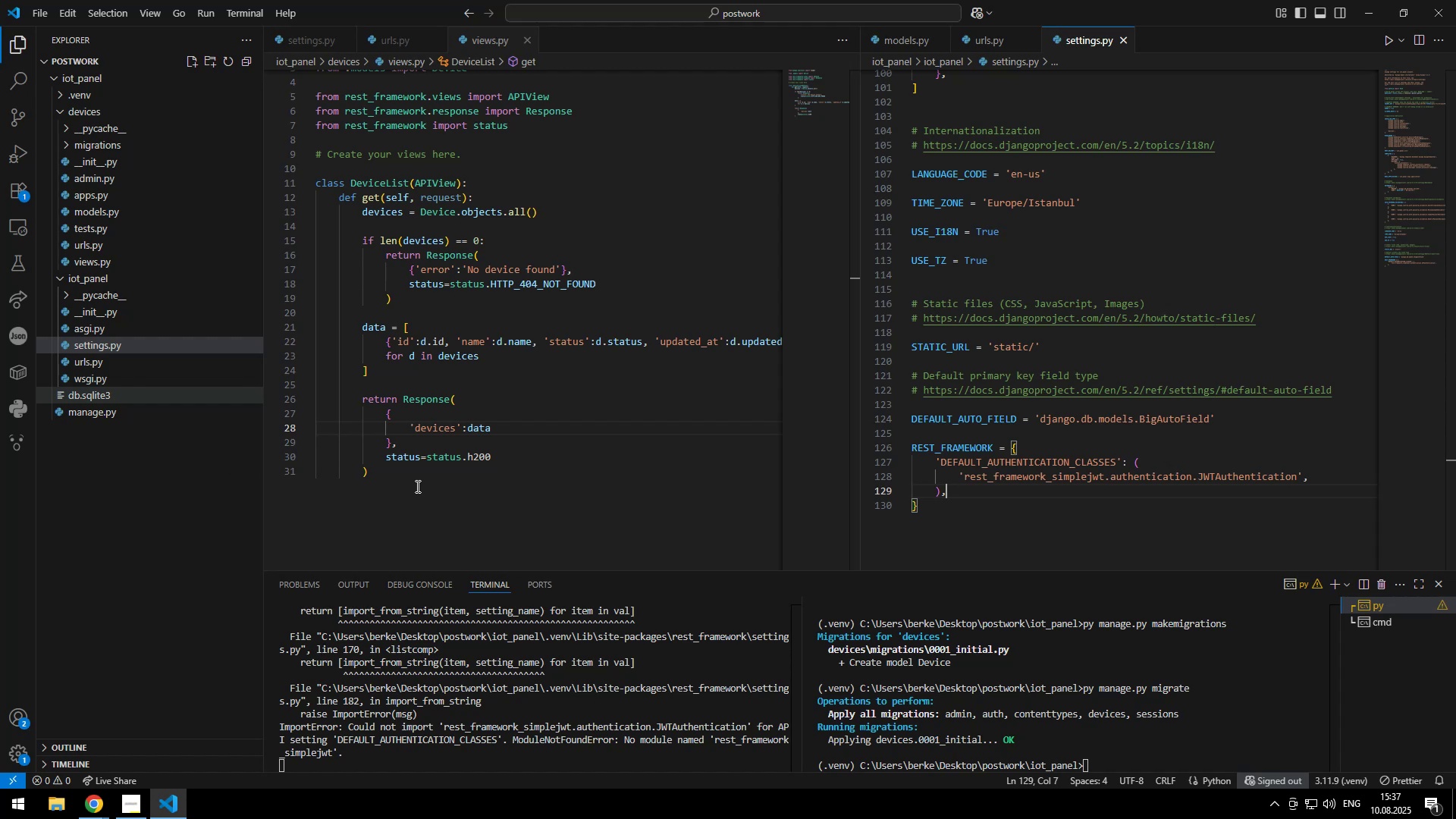 
scroll: coordinate [434, 409], scroll_direction: up, amount: 3.0
 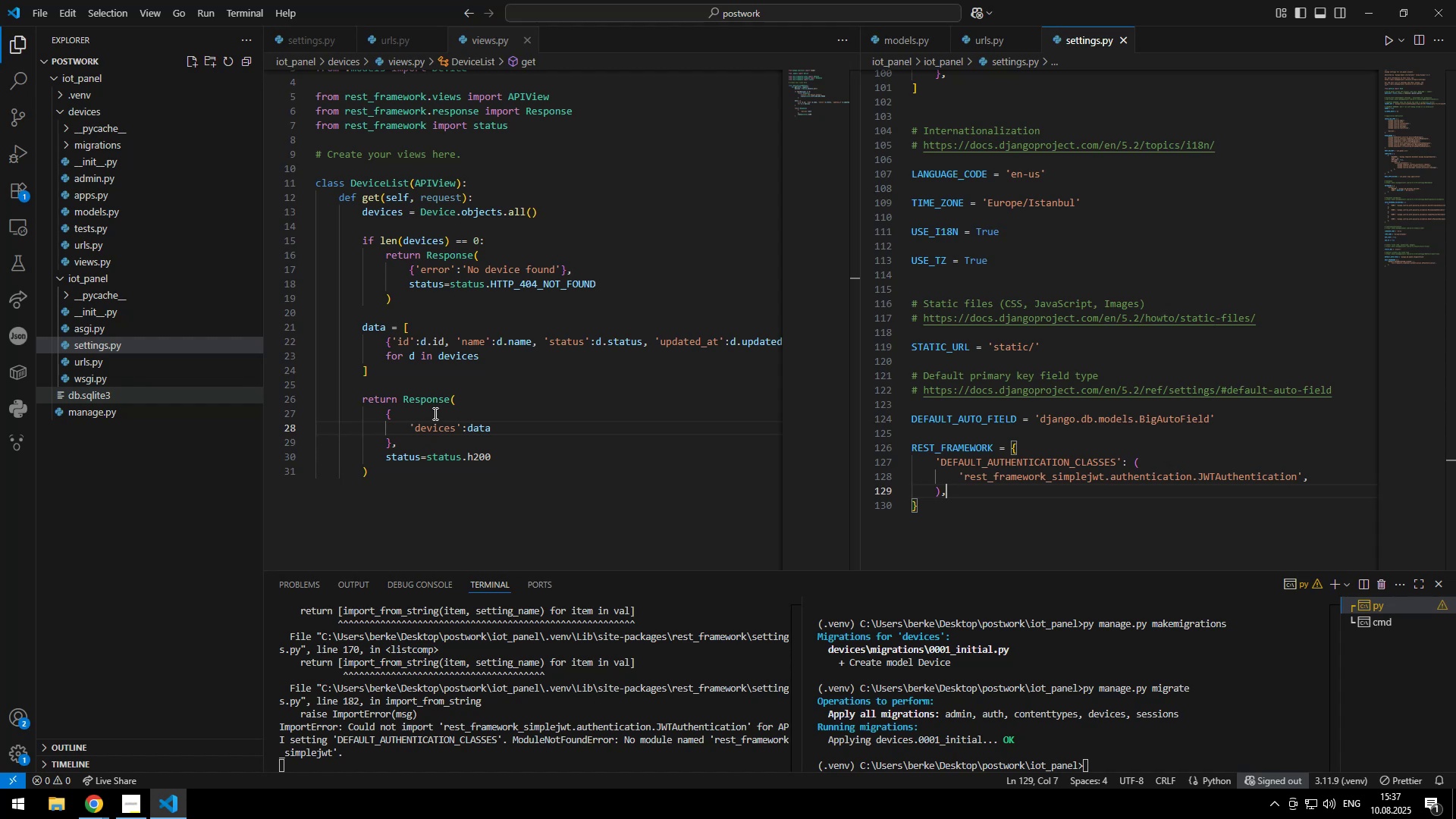 
left_click_drag(start_coordinate=[283, 98], to_coordinate=[297, 312])
 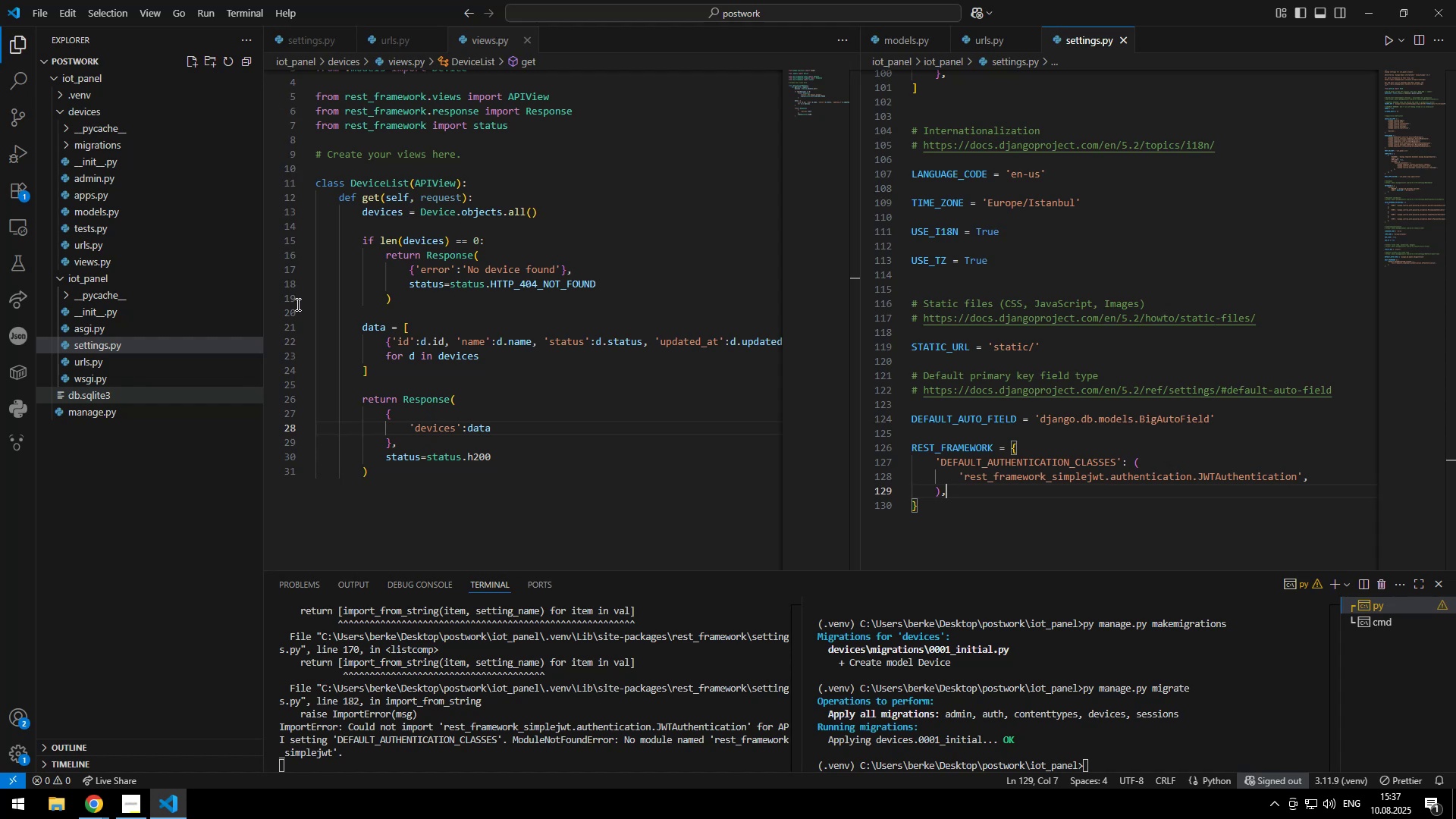 
key(Control+X)
 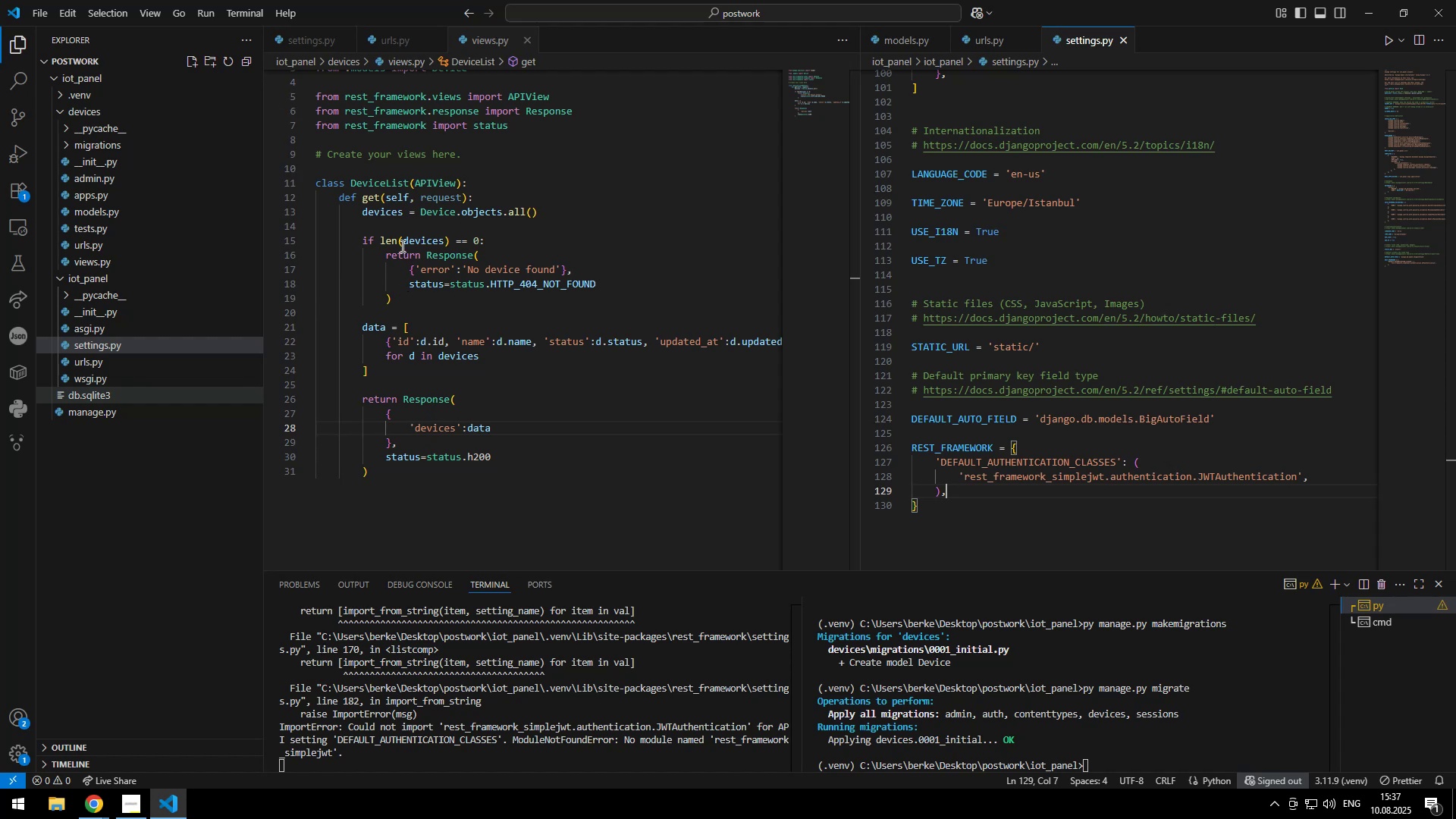 
left_click([457, 165])
 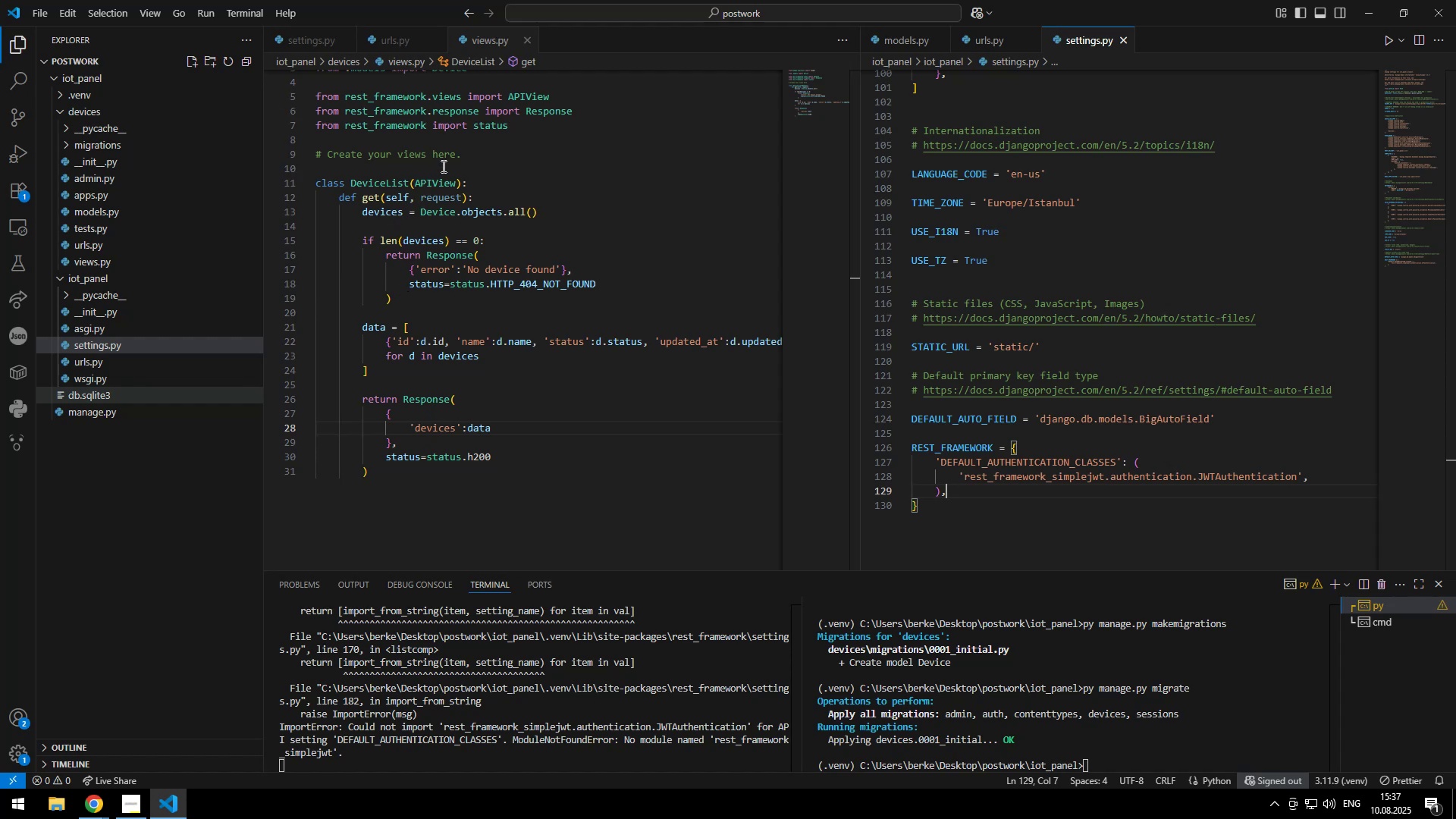 
key(Enter)
 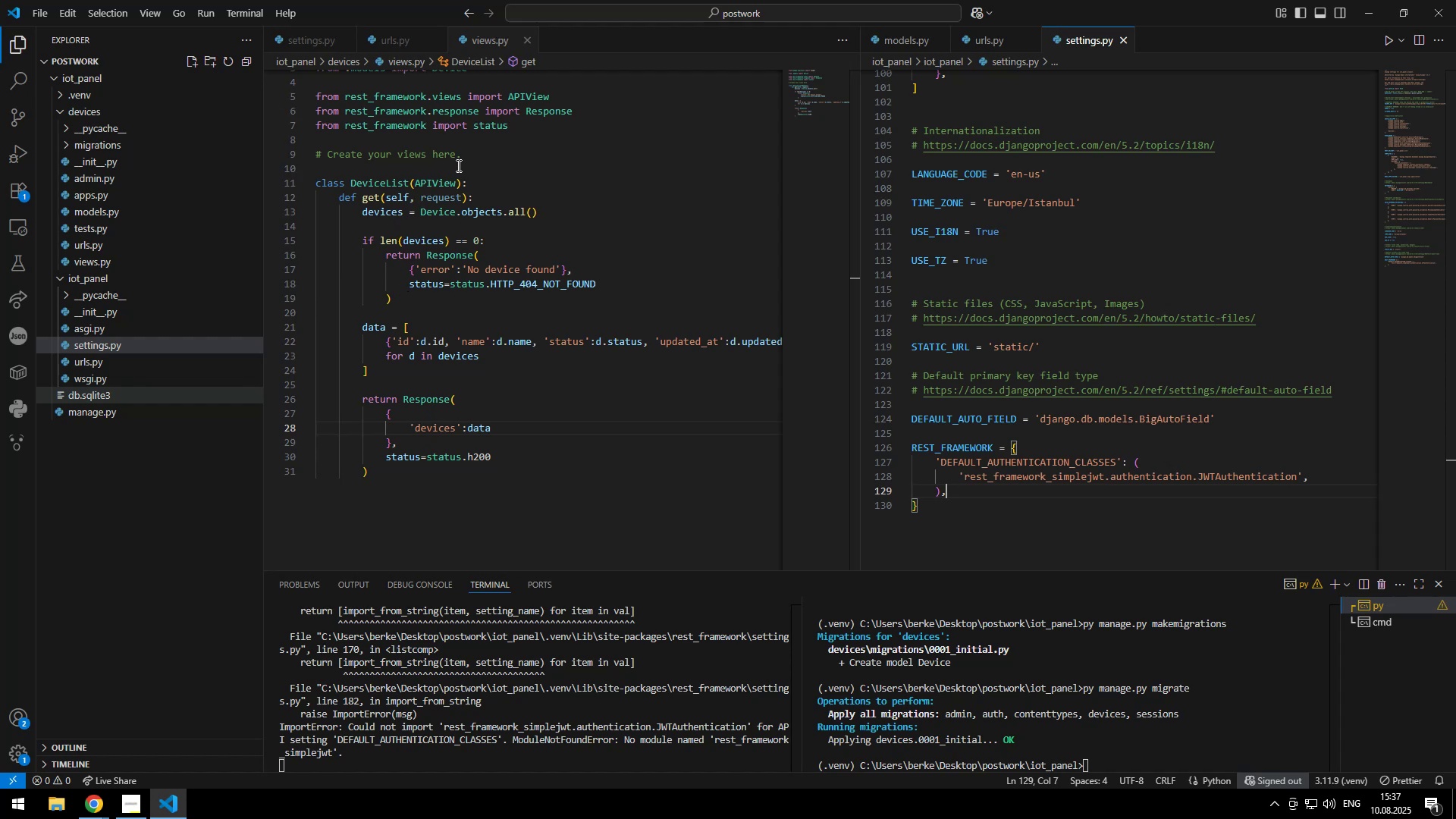 
key(Enter)
 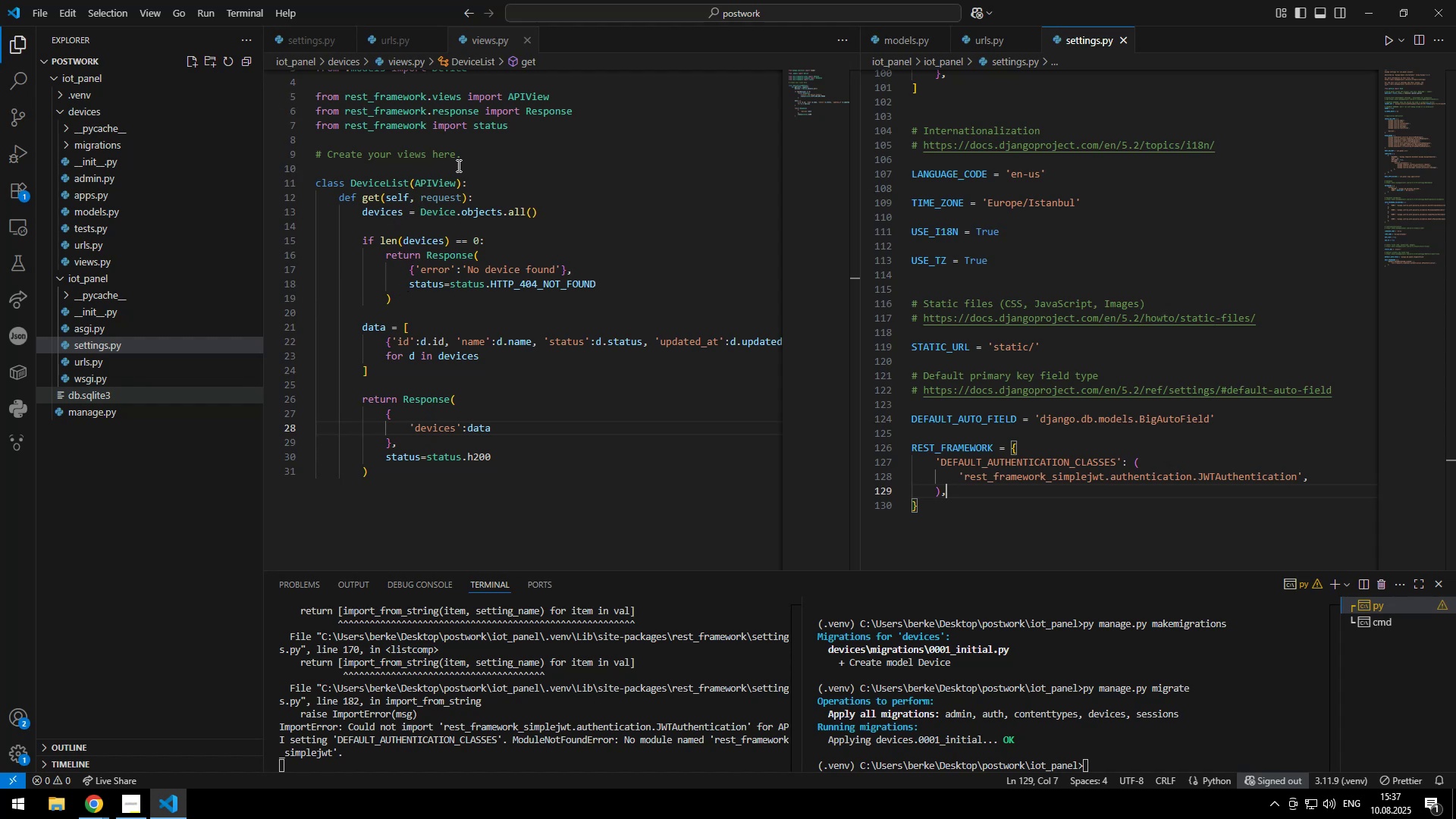 
key(ContextMenu)
 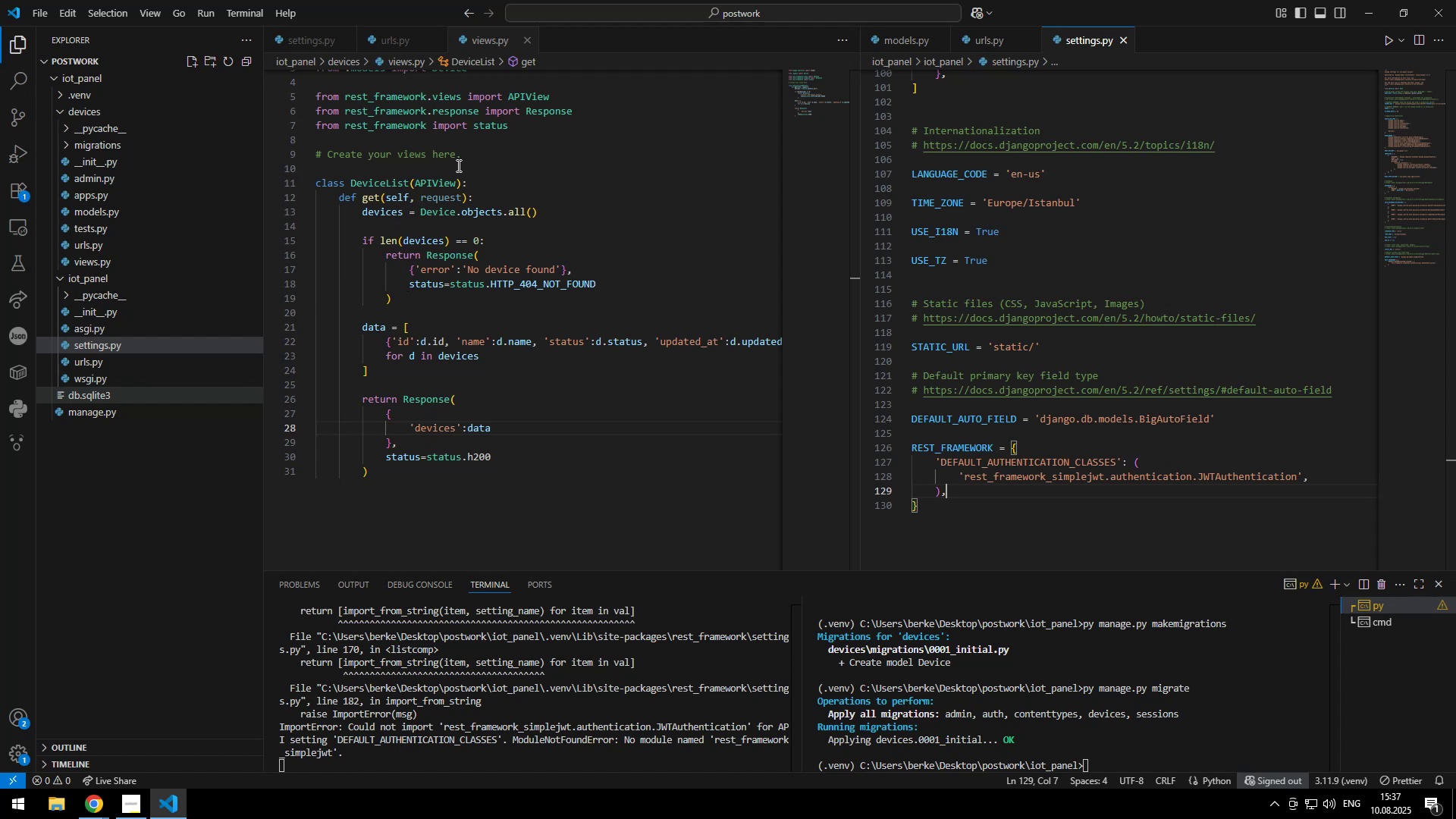 
key(ArrowUp)
 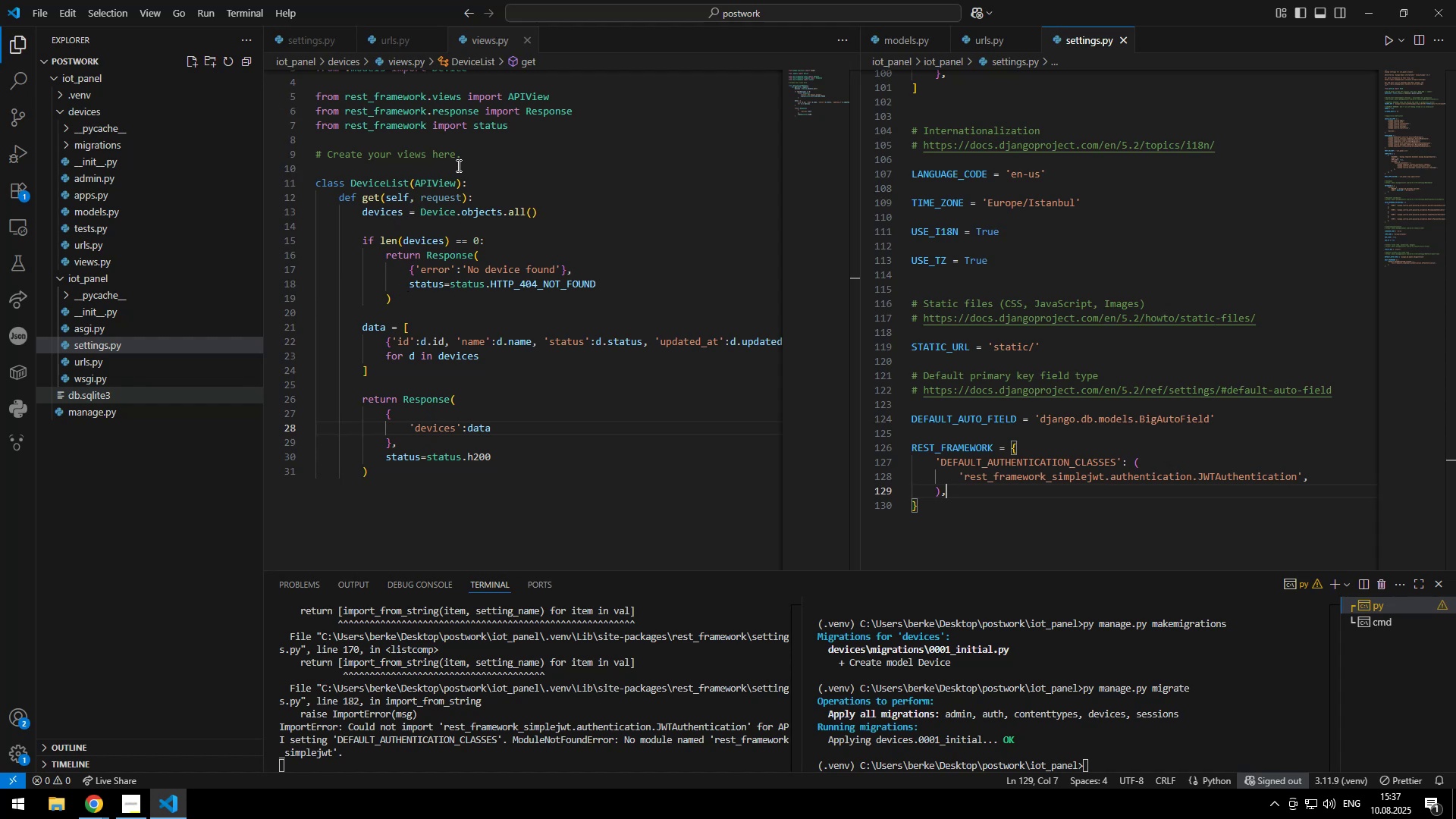 
key(ContextMenu)
 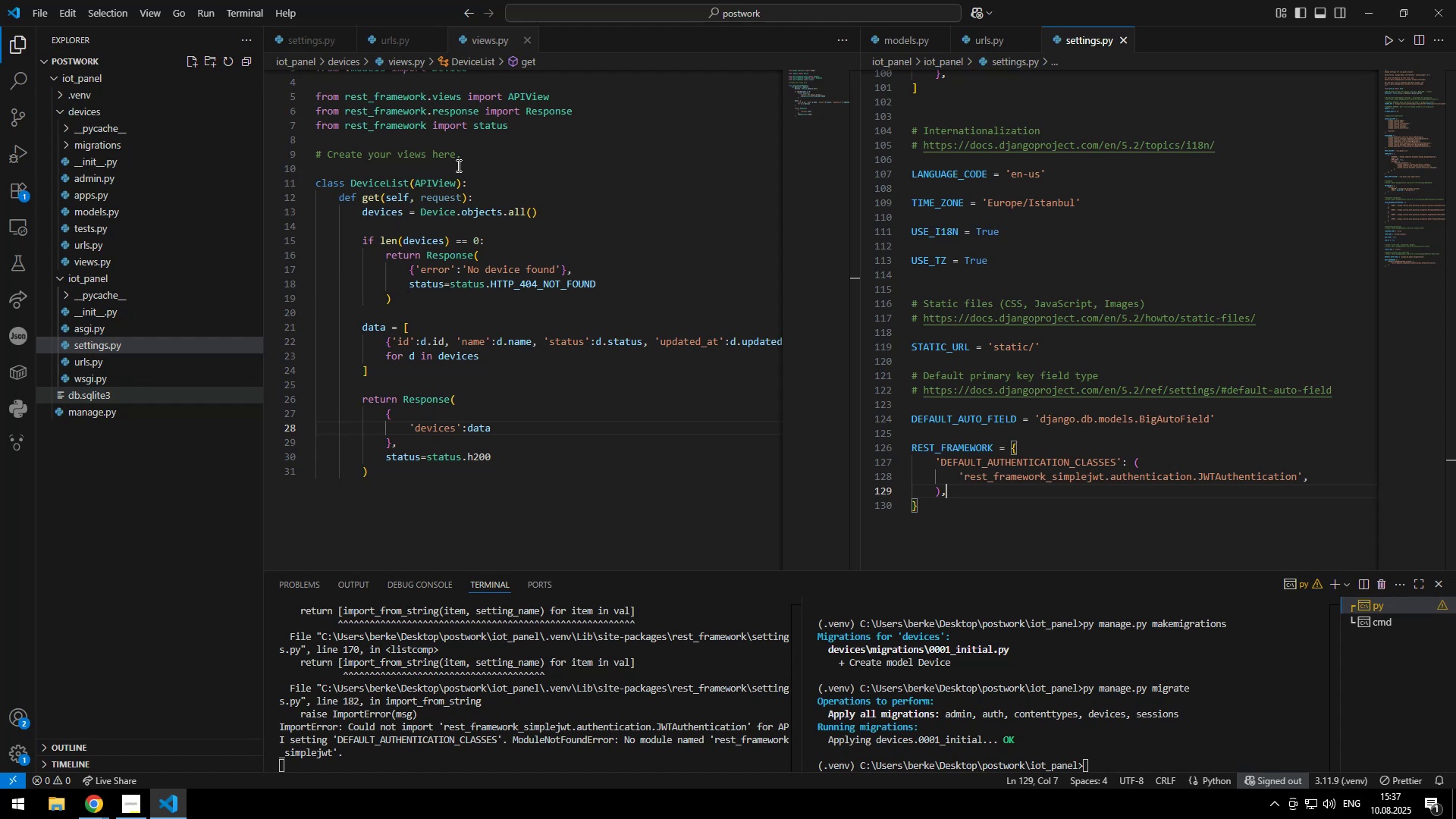 
key(Escape)
 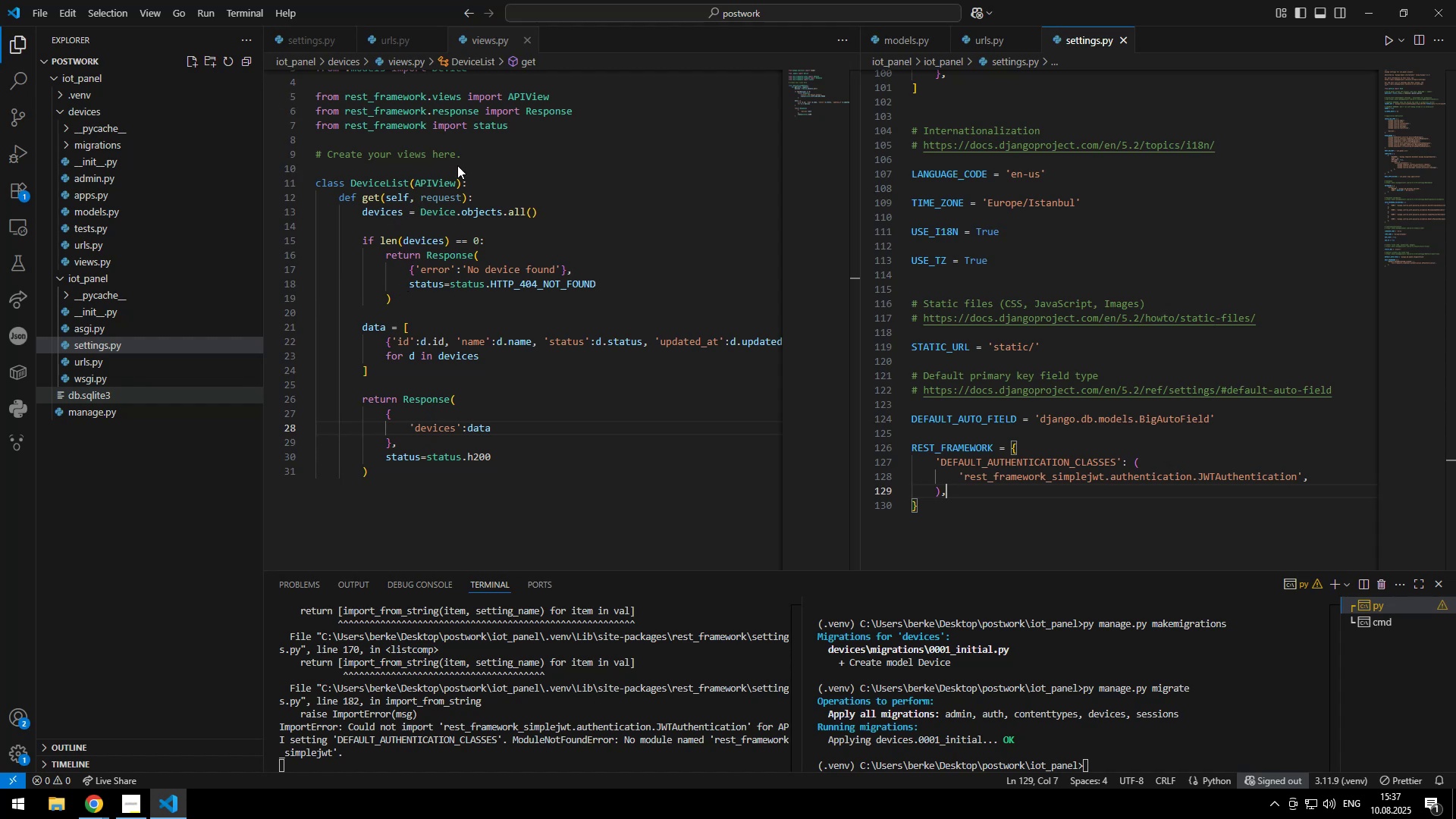 
key(ArrowUp)
 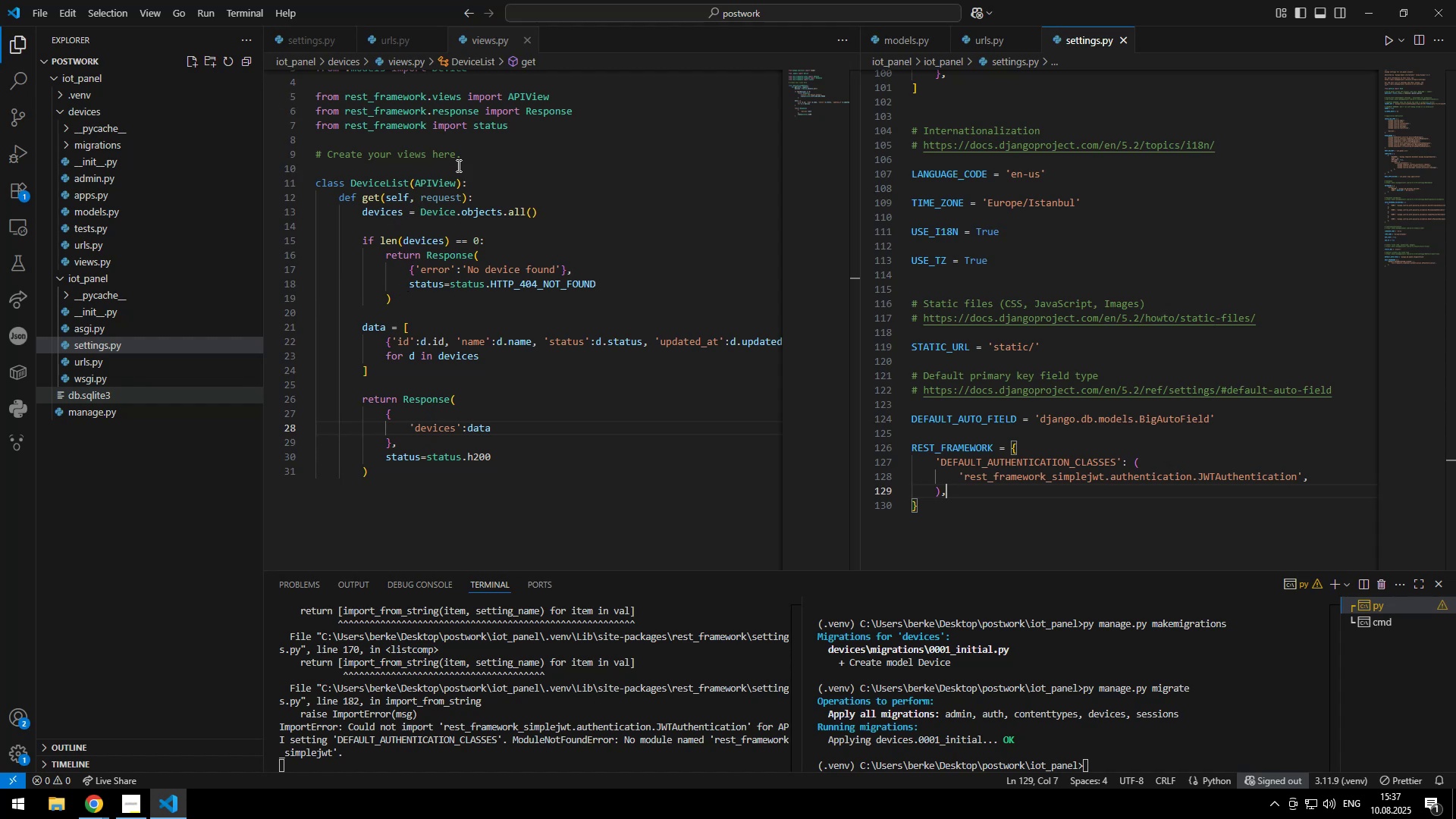 
key(Backspace)
 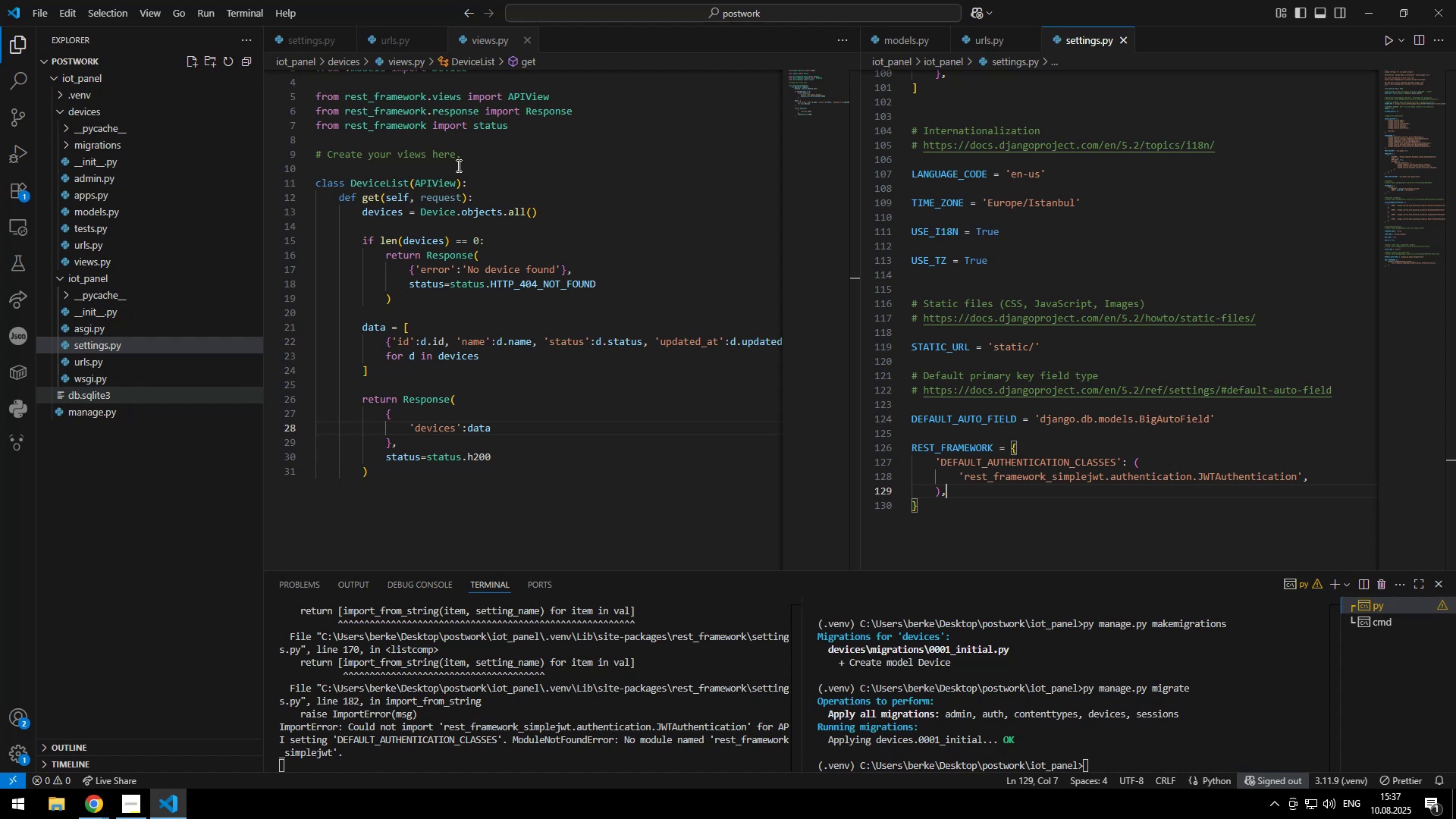 
key(Enter)
 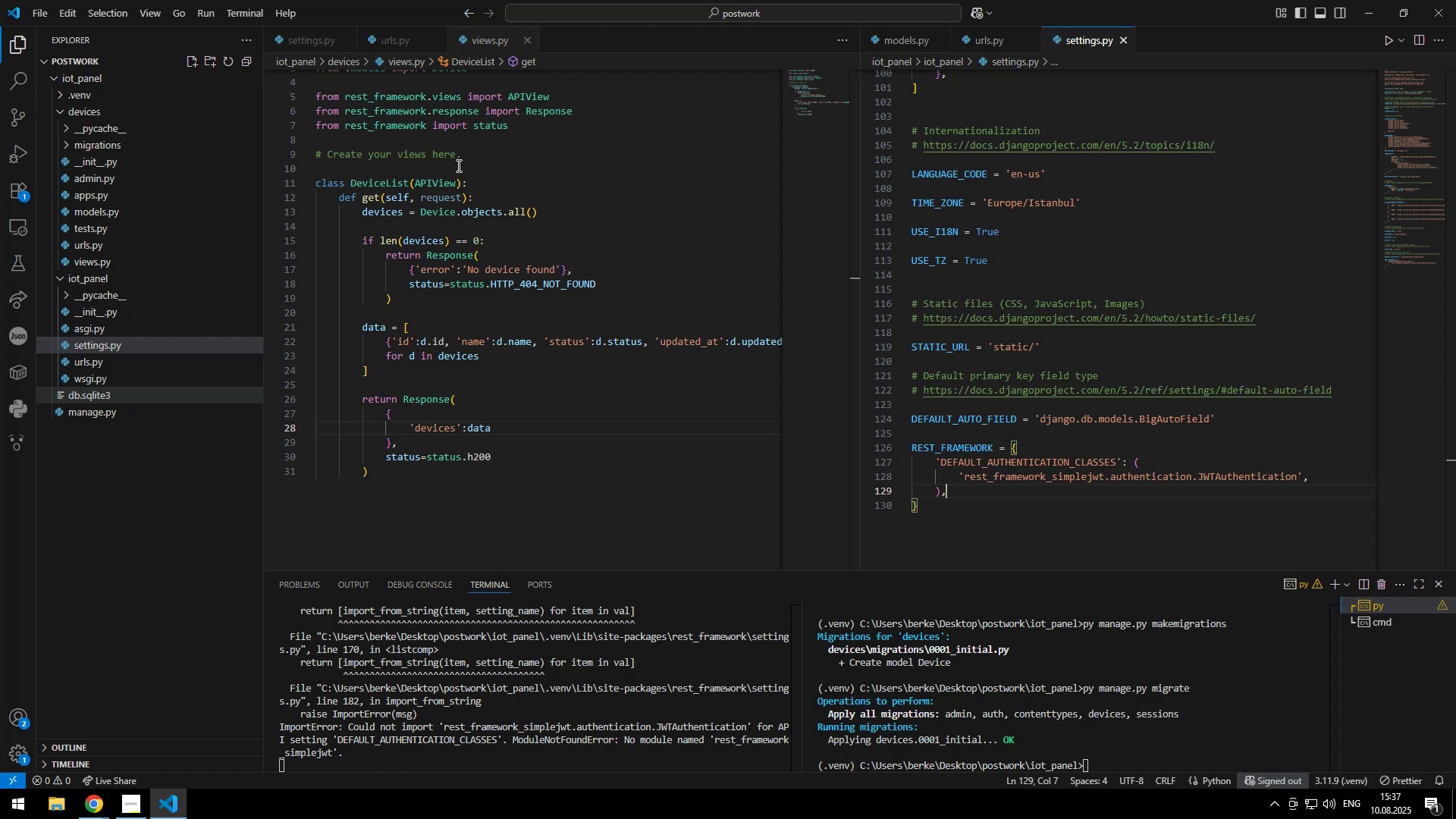 
key(Backspace)
 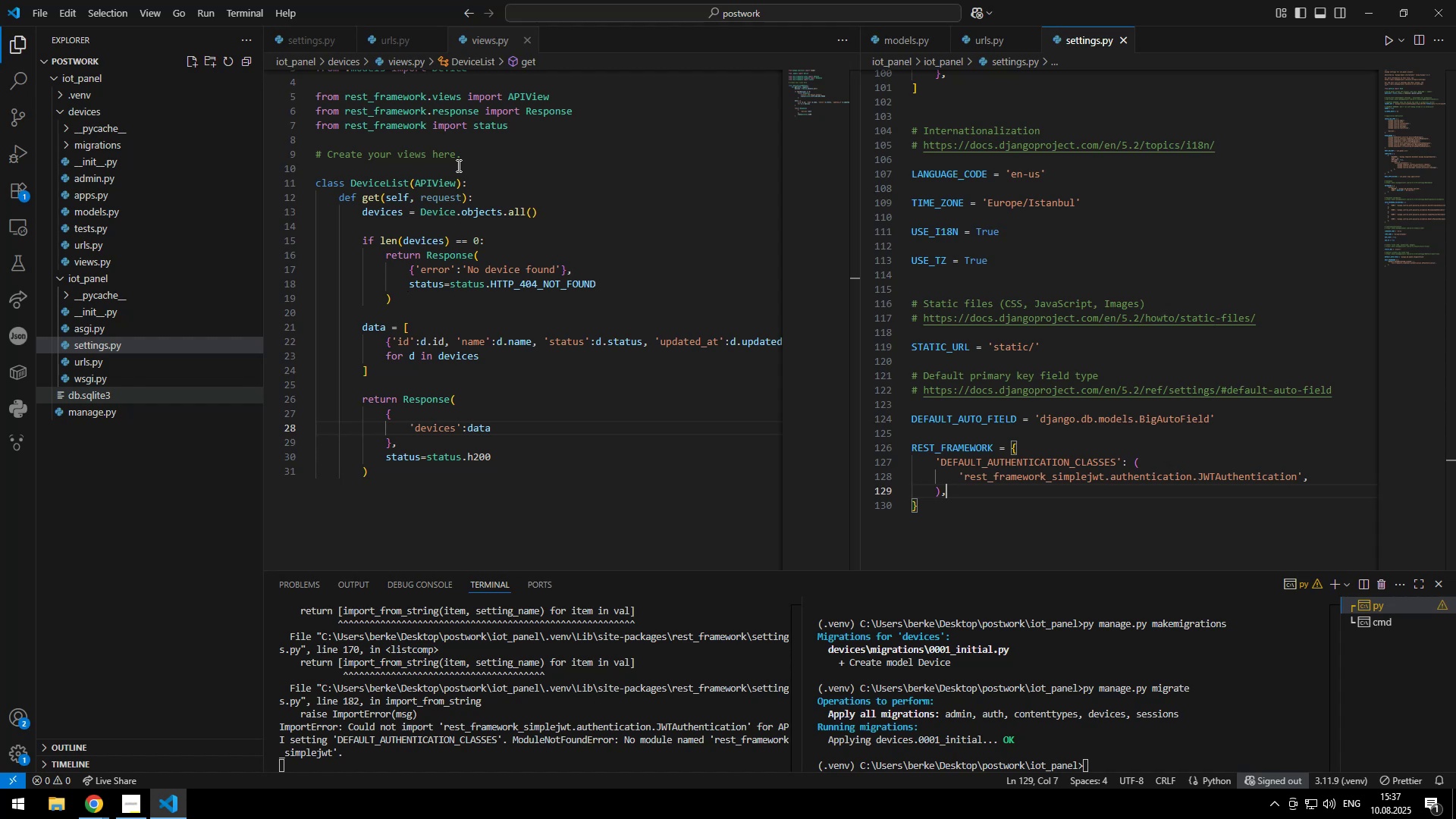 
key(Control+V)
 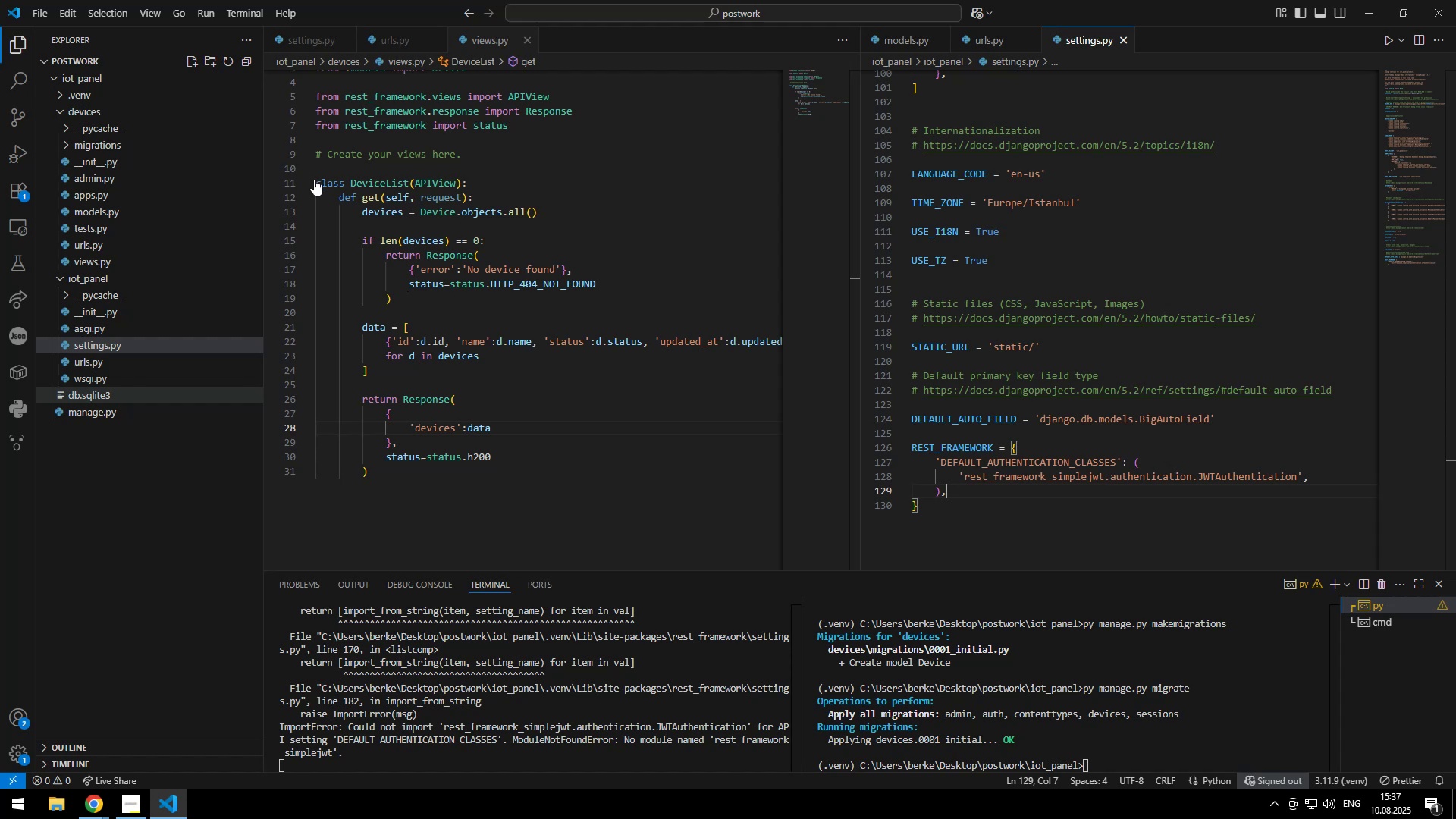 
left_click([283, 177])
 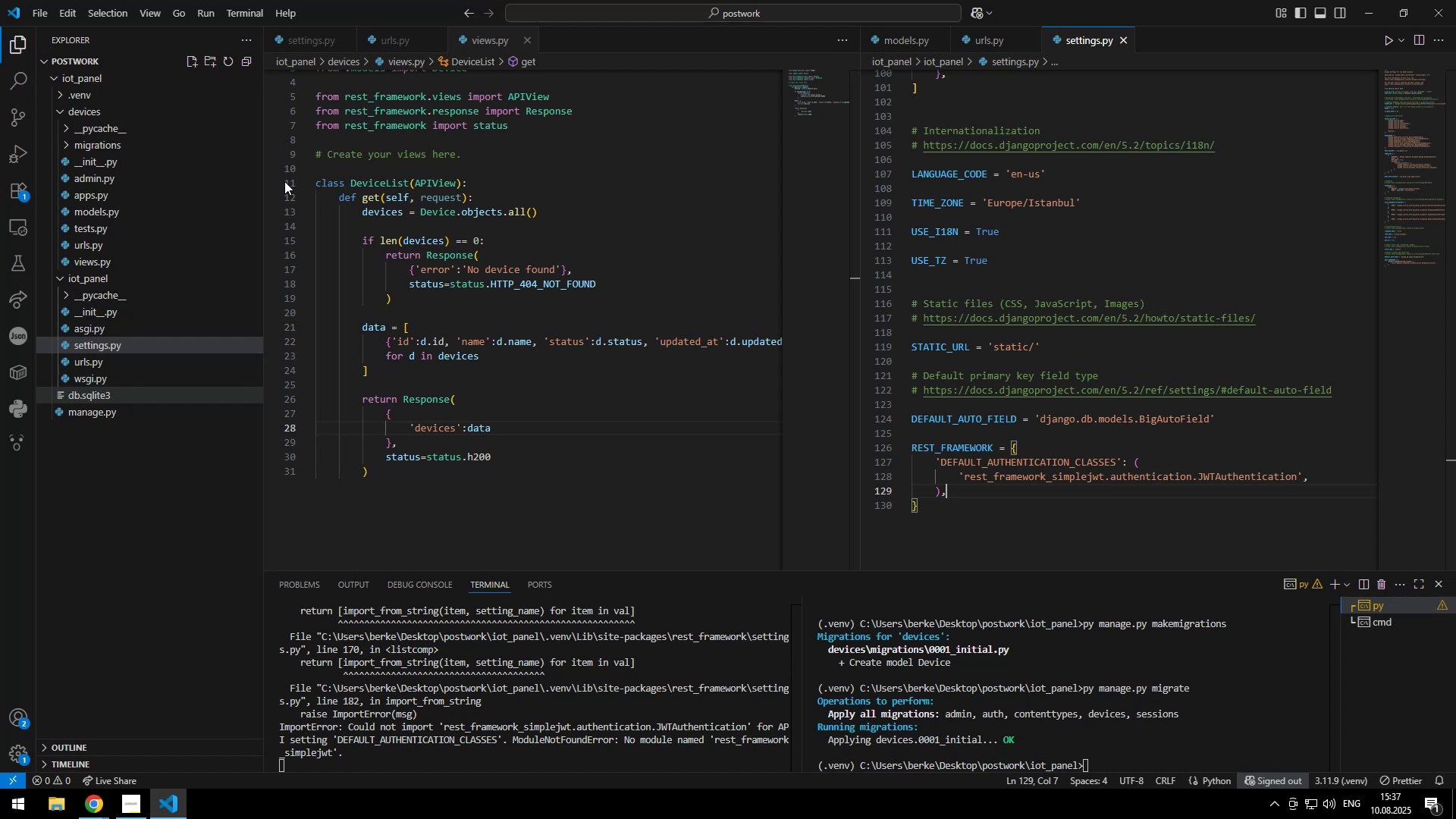 
key(Shift+ShiftLeft)
 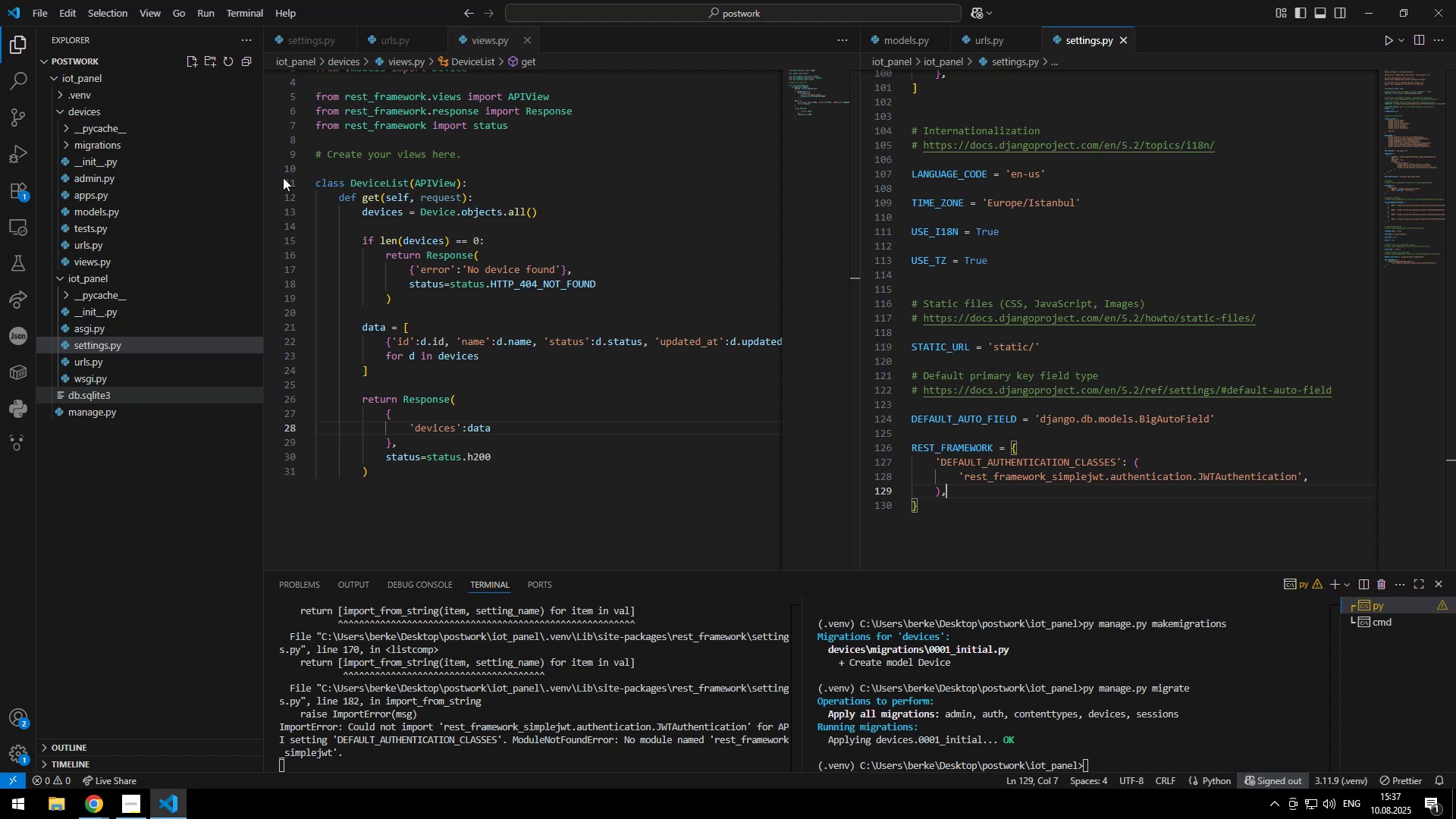 
key(Shift+Tab)
 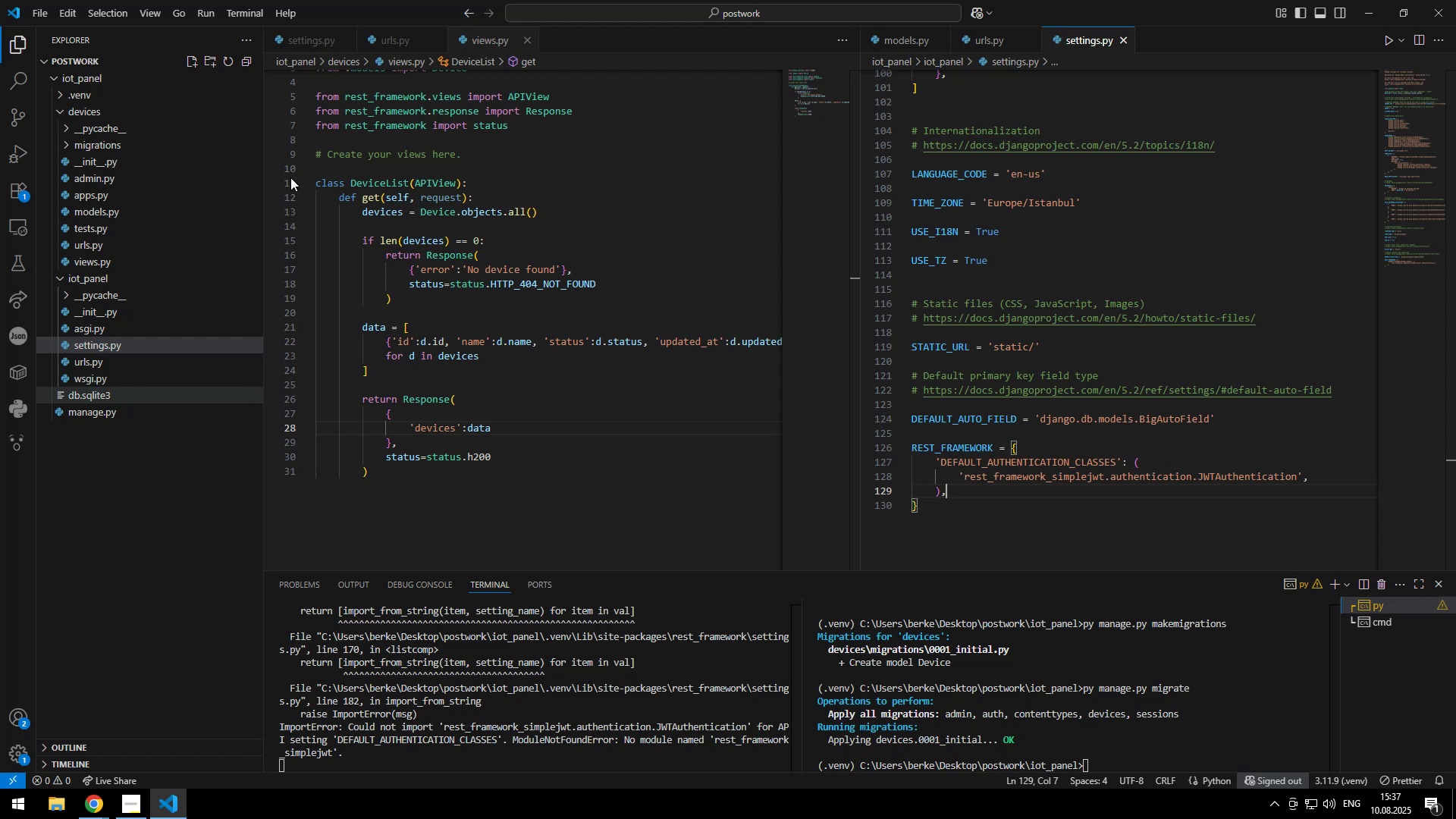 
left_click([473, 285])
 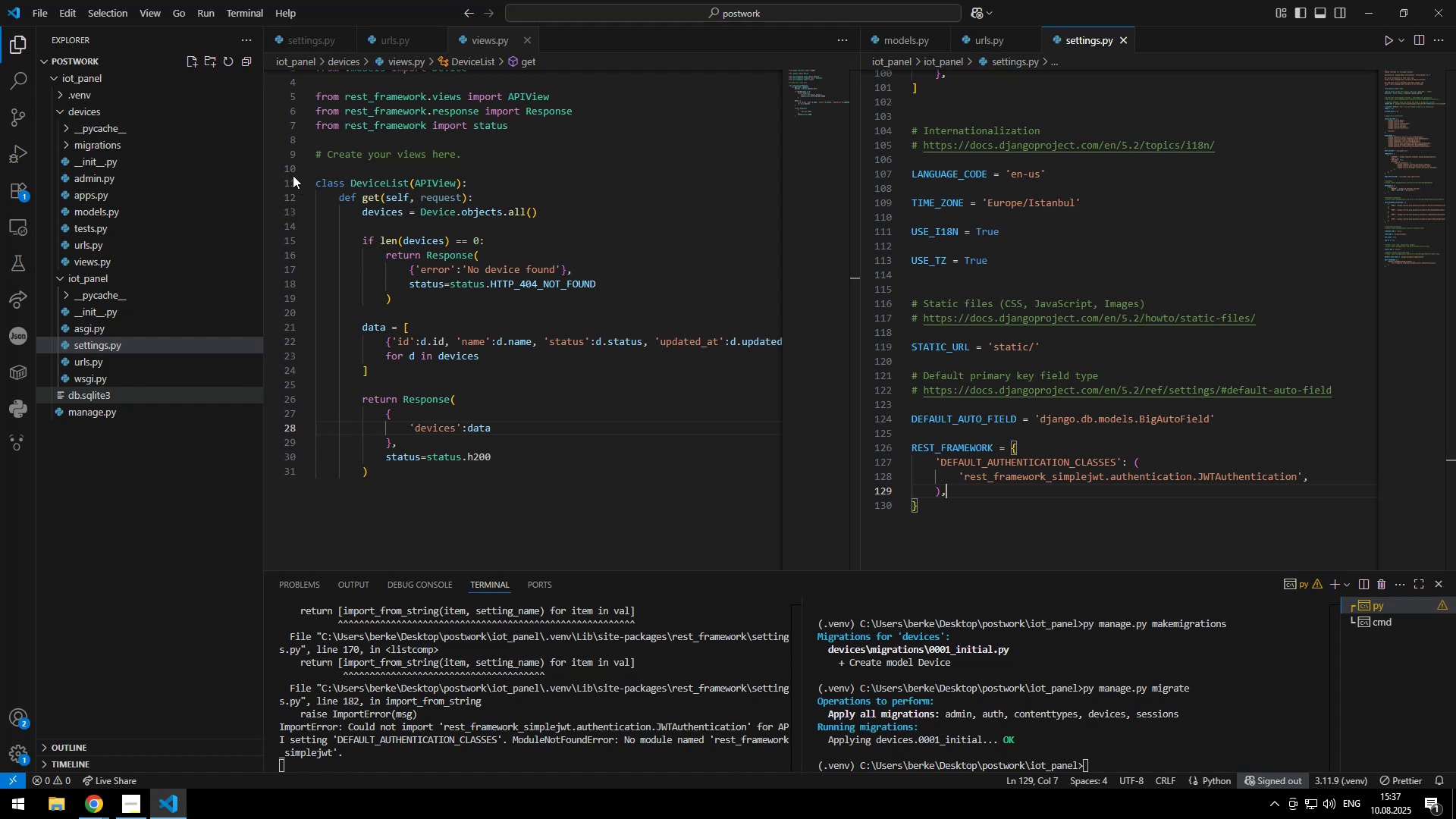 
scroll: coordinate [331, 184], scroll_direction: up, amount: 1.0
 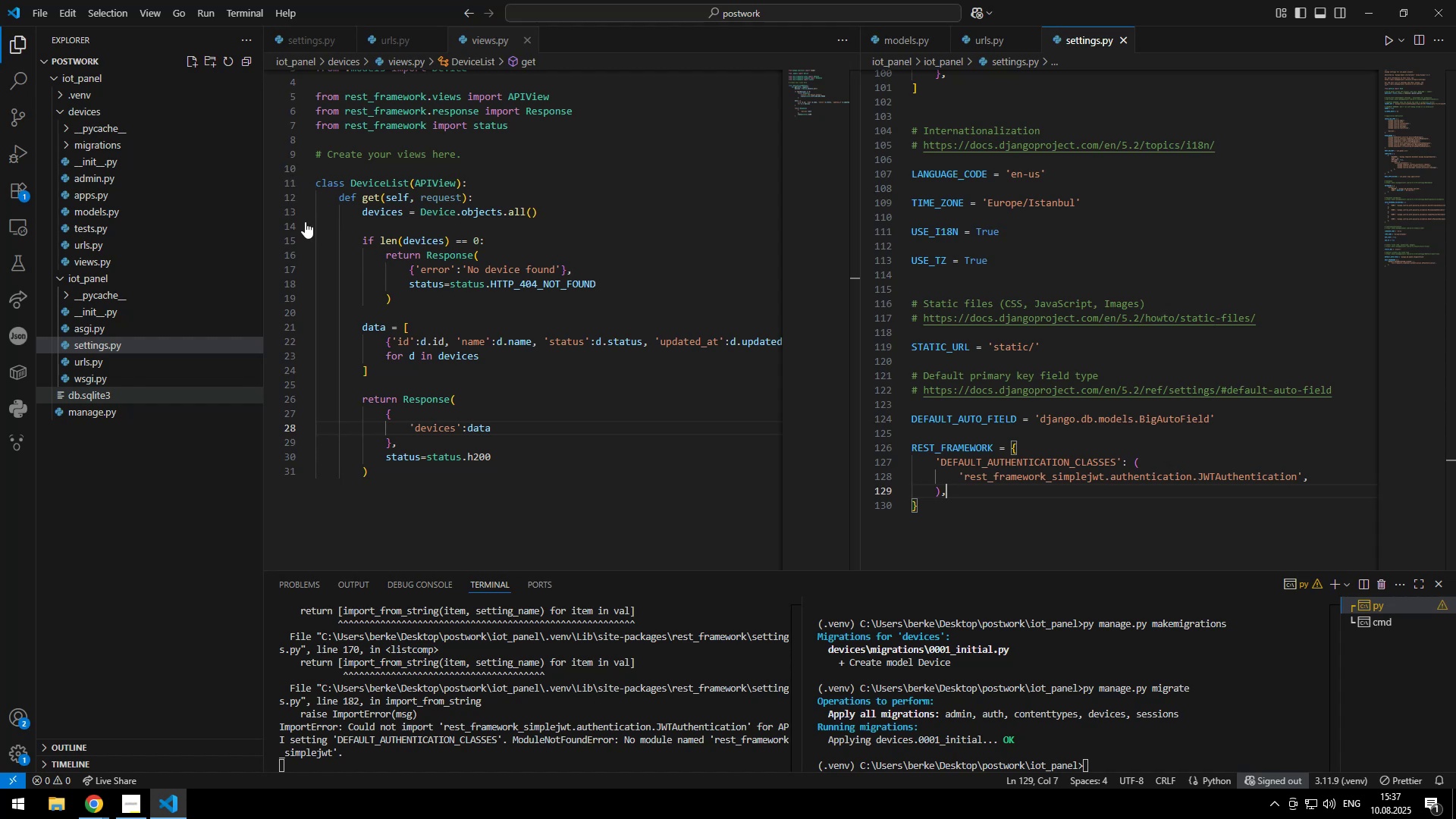 
left_click([291, 207])
 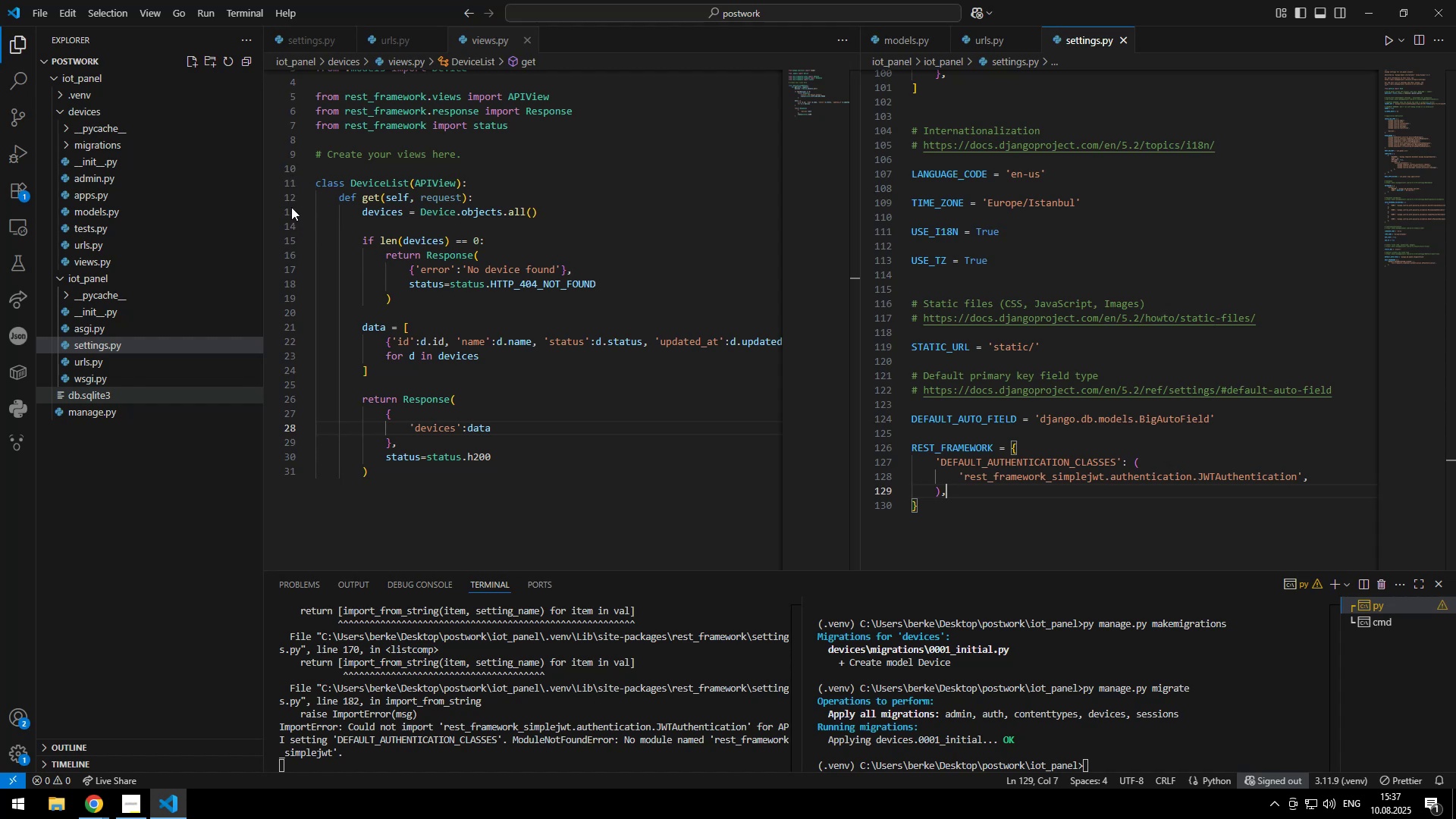 
key(Tab)
 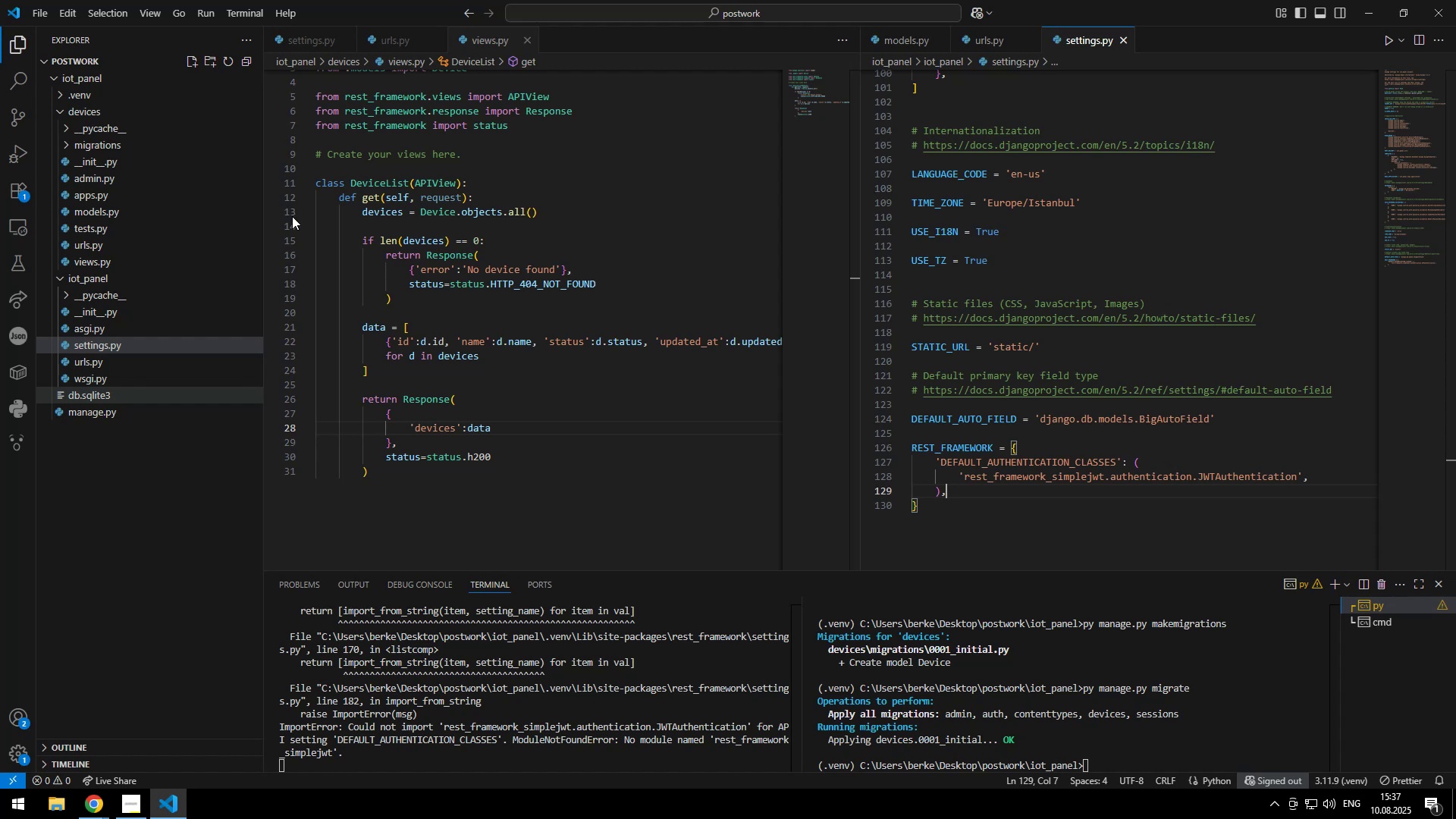 
left_click_drag(start_coordinate=[294, 217], to_coordinate=[283, 427])
 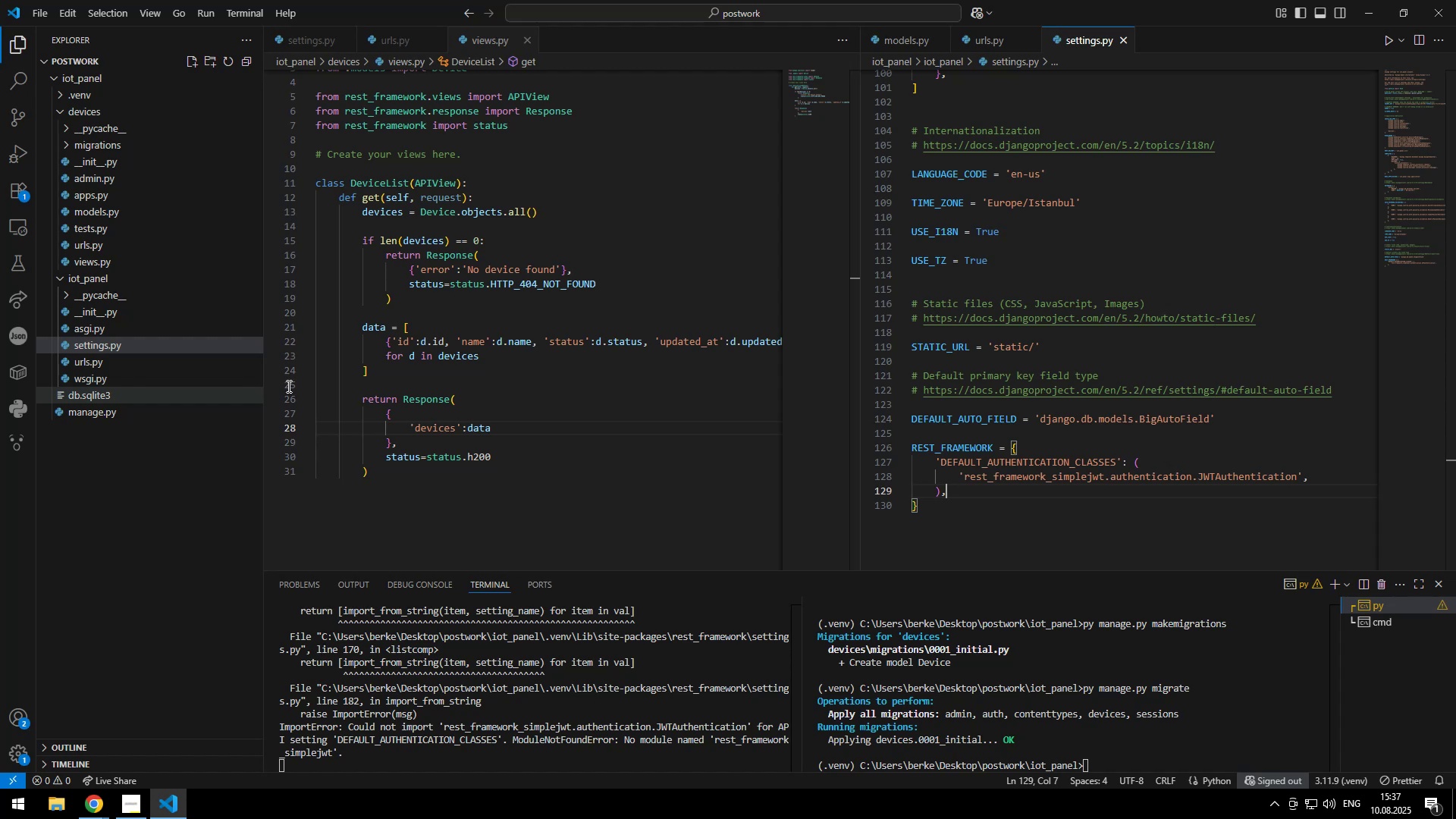 
key(Tab)
 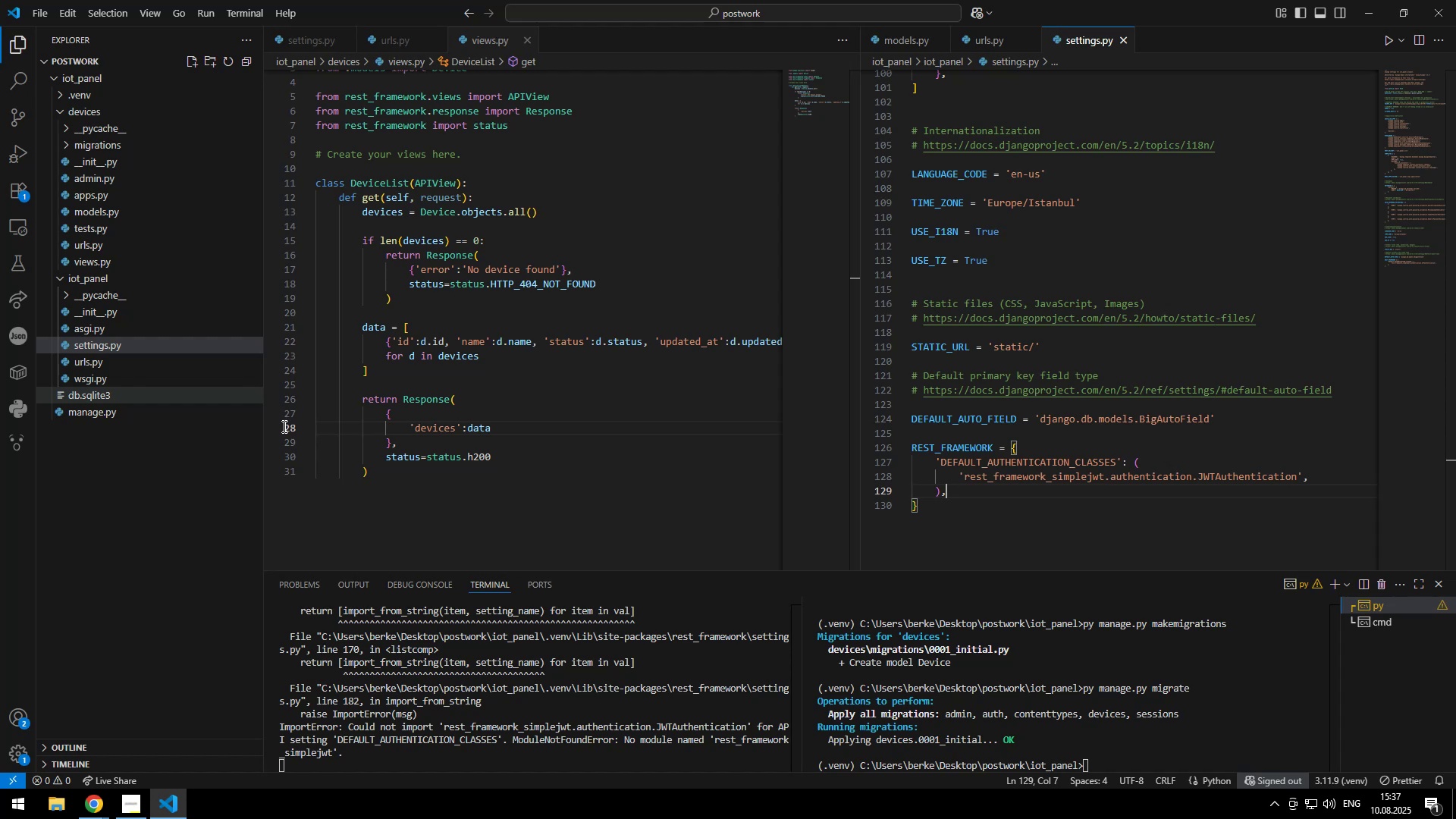 
left_click([512, 422])
 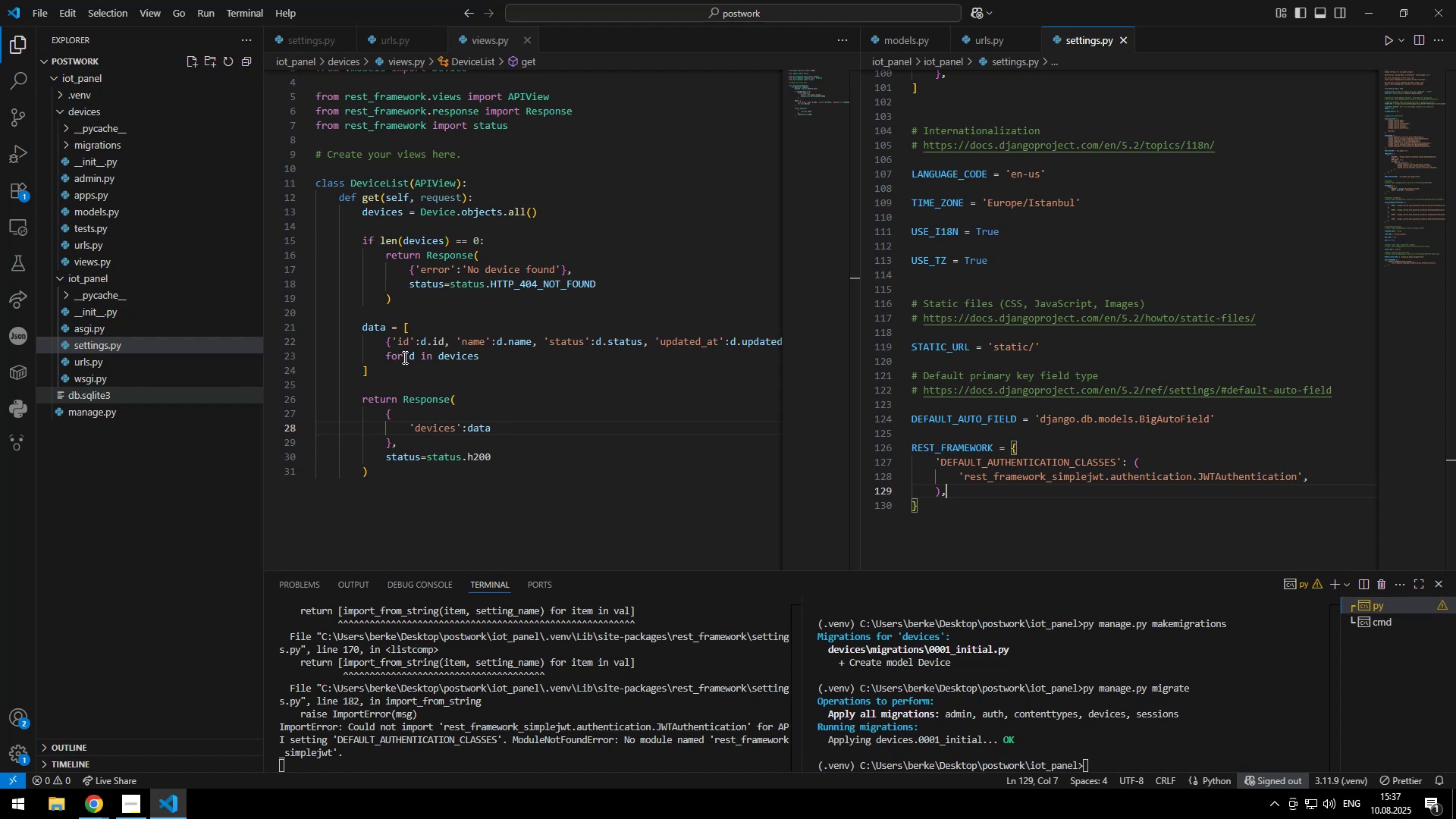 
wait(7.91)
 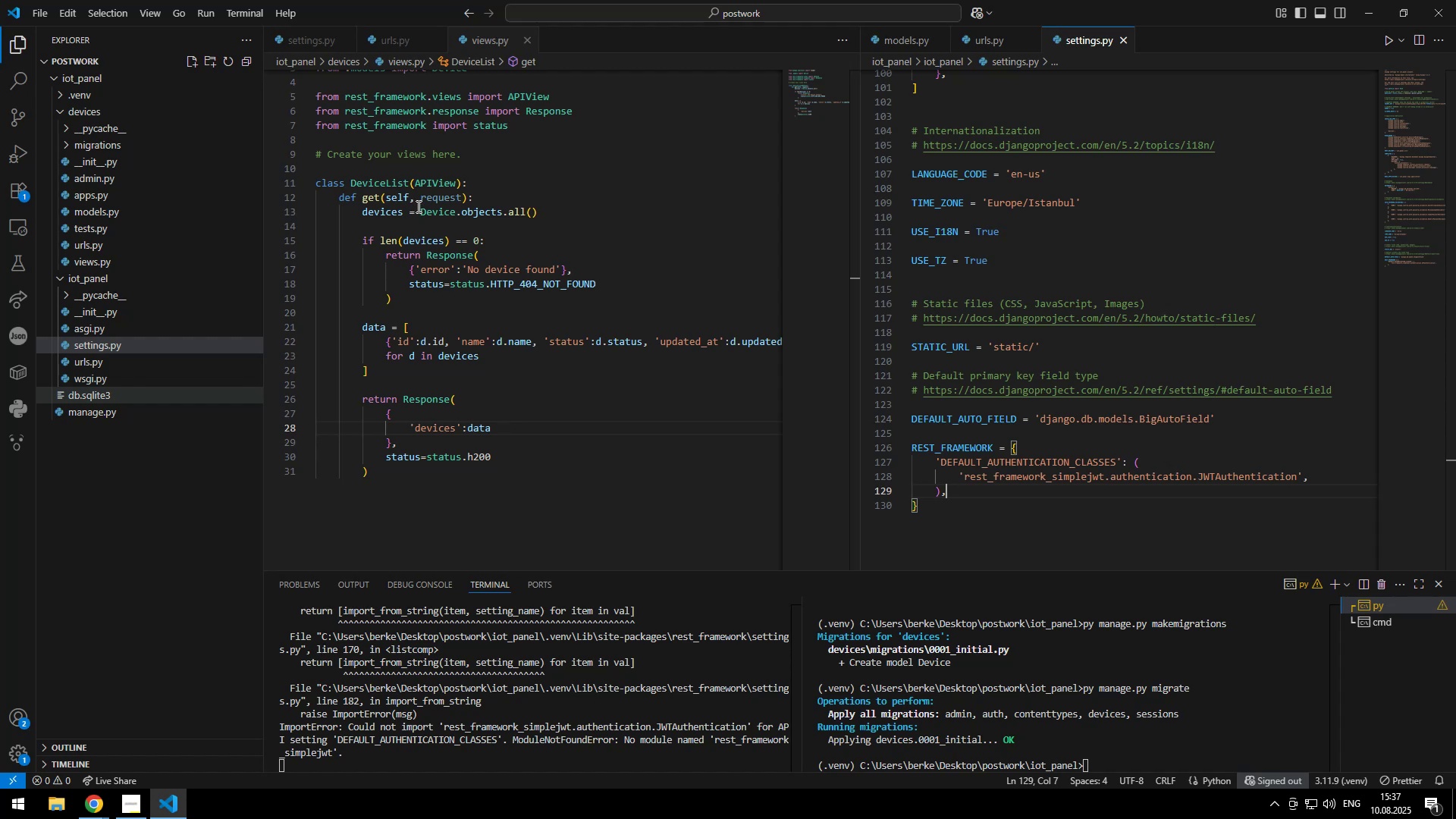 
left_click([384, 366])
 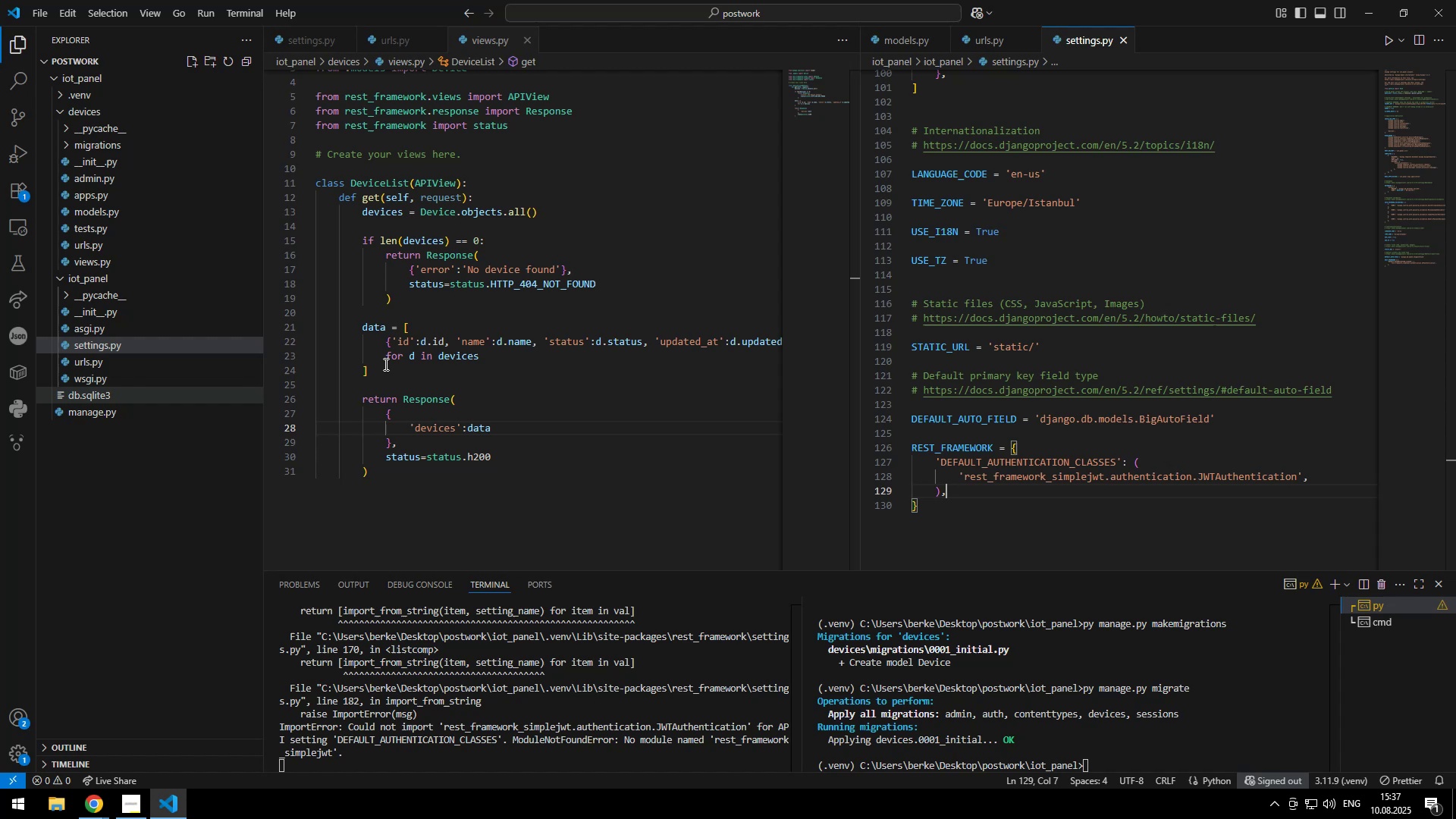 
left_click_drag(start_coordinate=[384, 367], to_coordinate=[368, 337])
 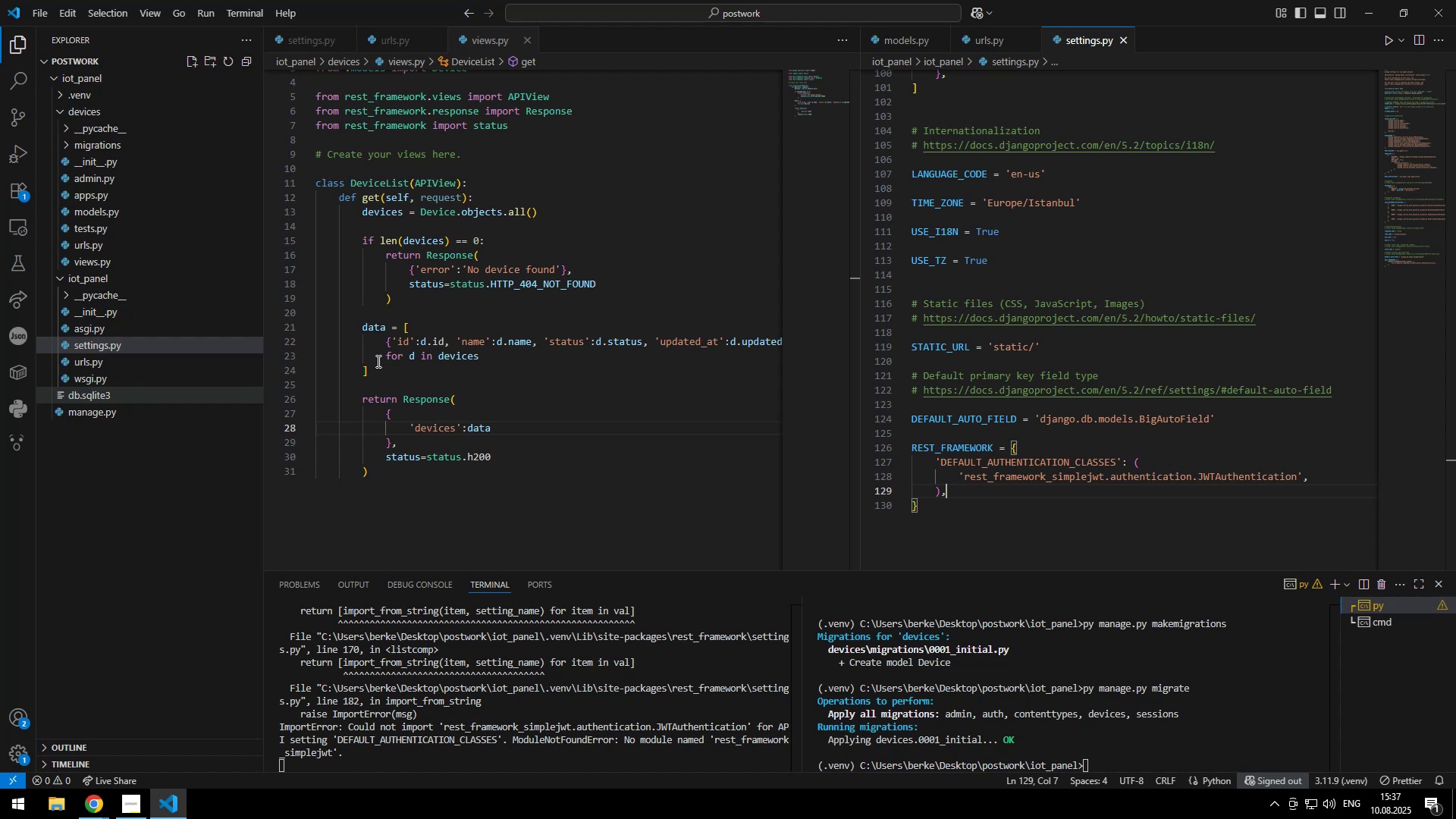 
key(Control+Slash)
 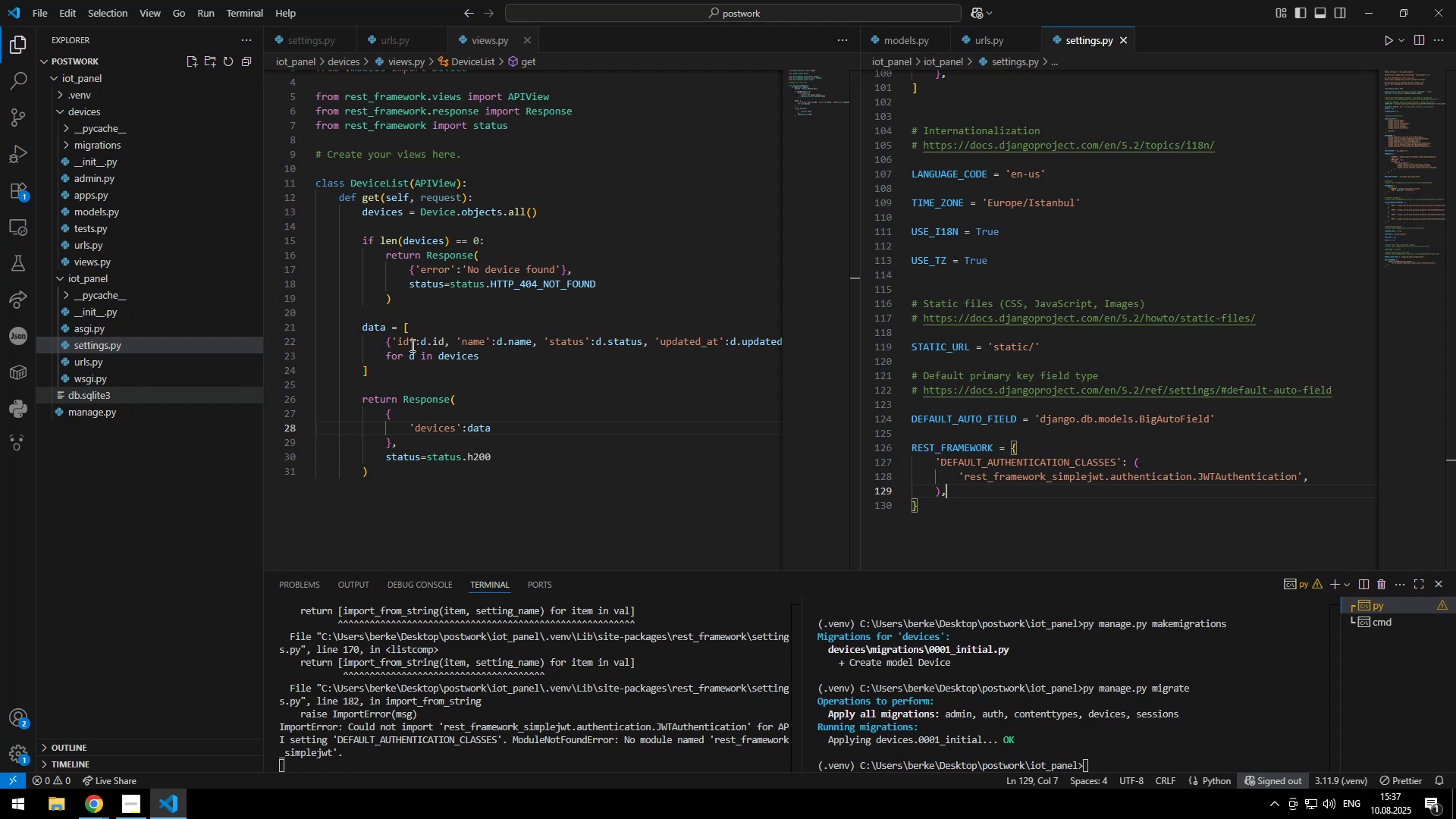 
left_click([405, 351])
 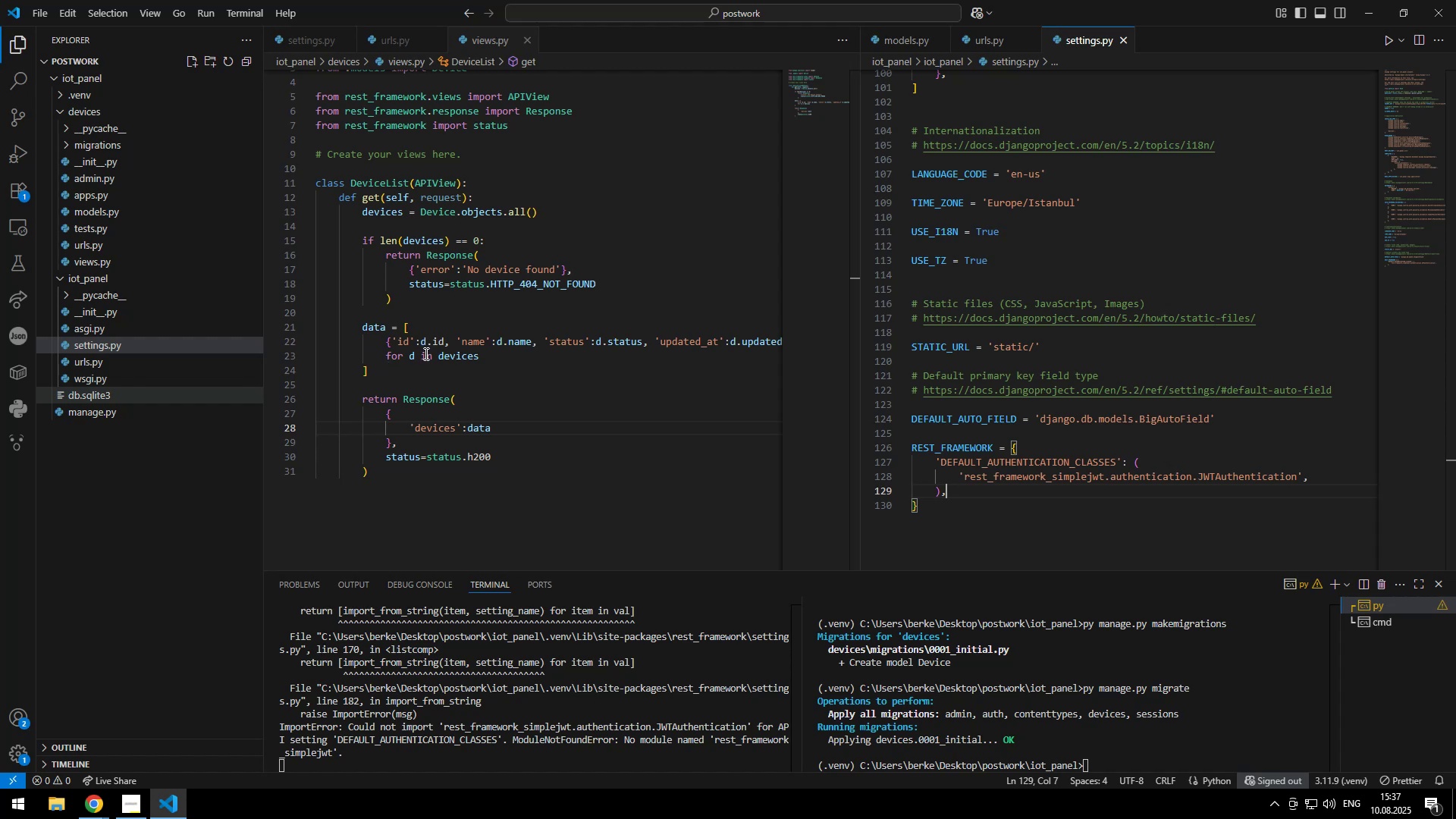 
left_click_drag(start_coordinate=[405, 351], to_coordinate=[566, 347])
 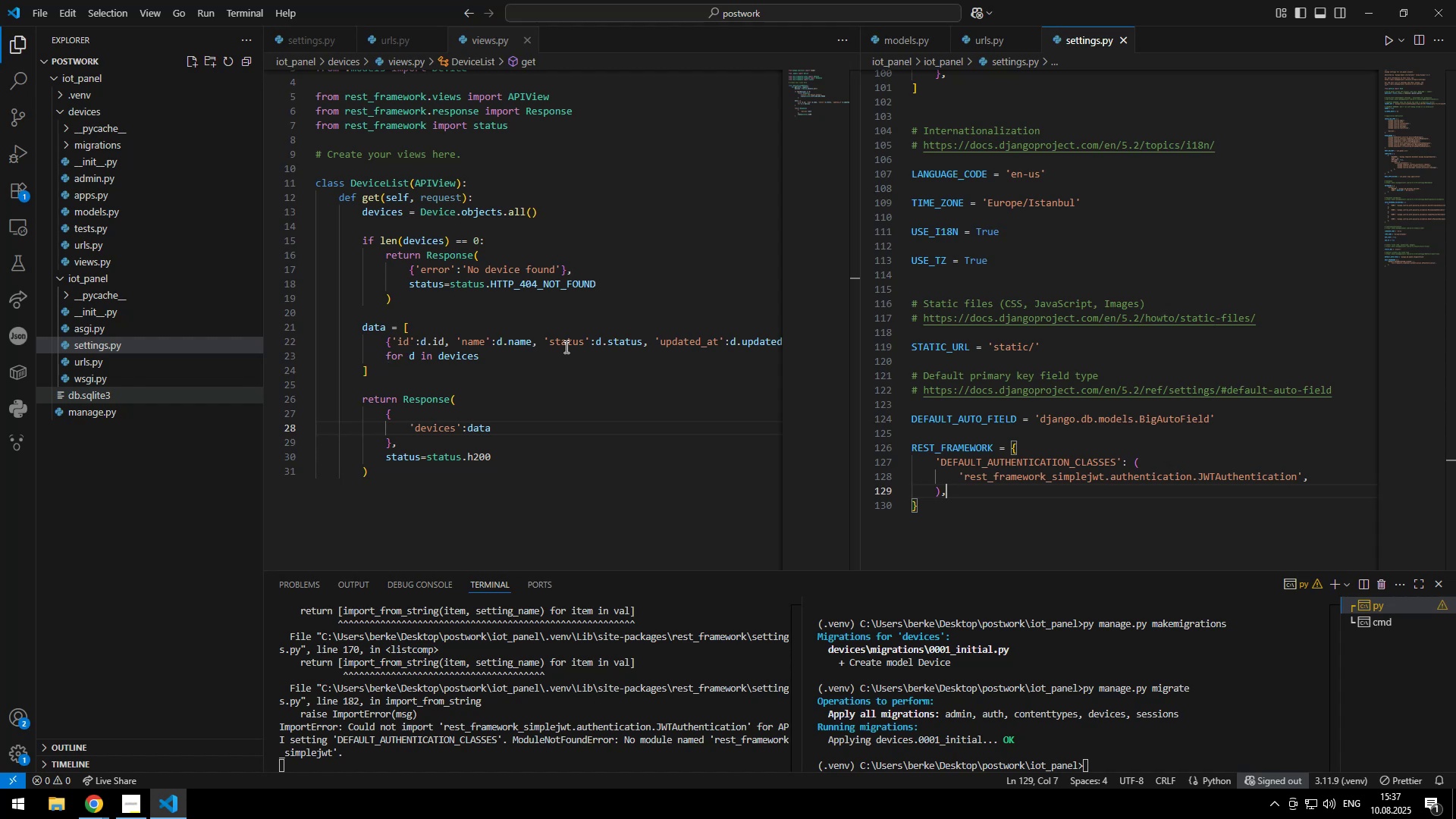 
type(getData)
key(Escape)
type(()
key(Escape)
key(Escape)
key(Escape)
 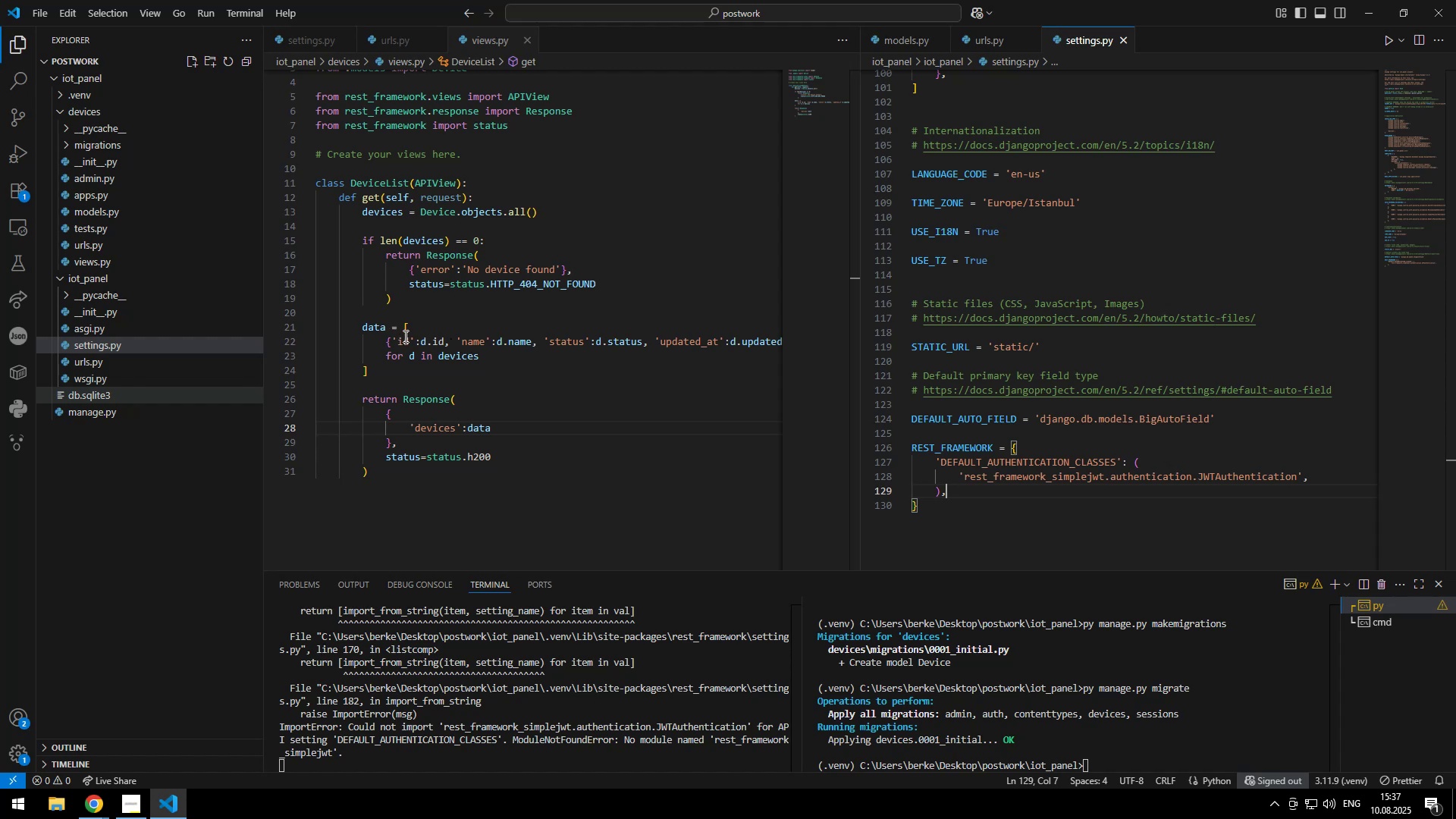 
left_click([404, 336])
 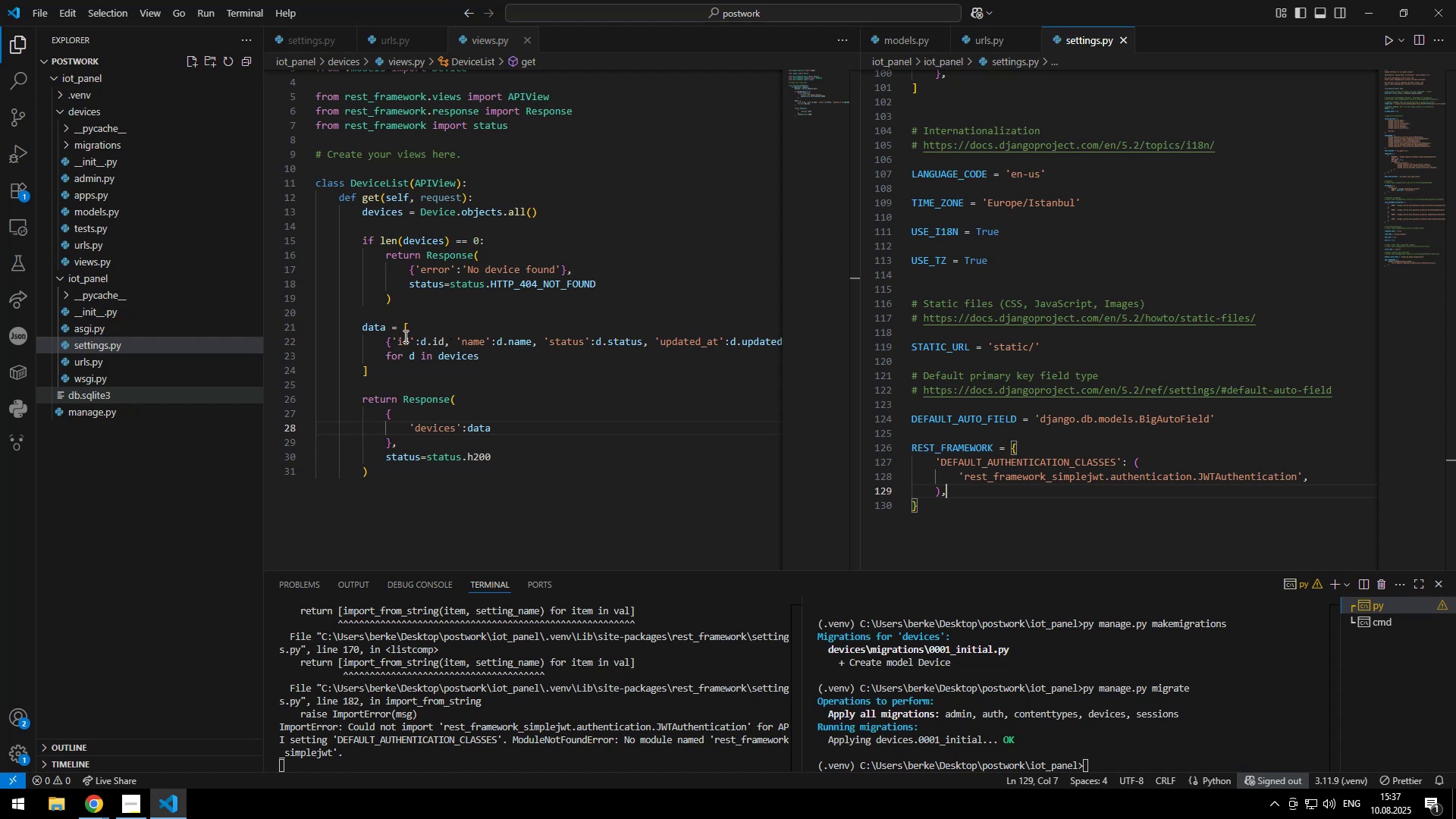 
left_click_drag(start_coordinate=[404, 336], to_coordinate=[446, 336])
 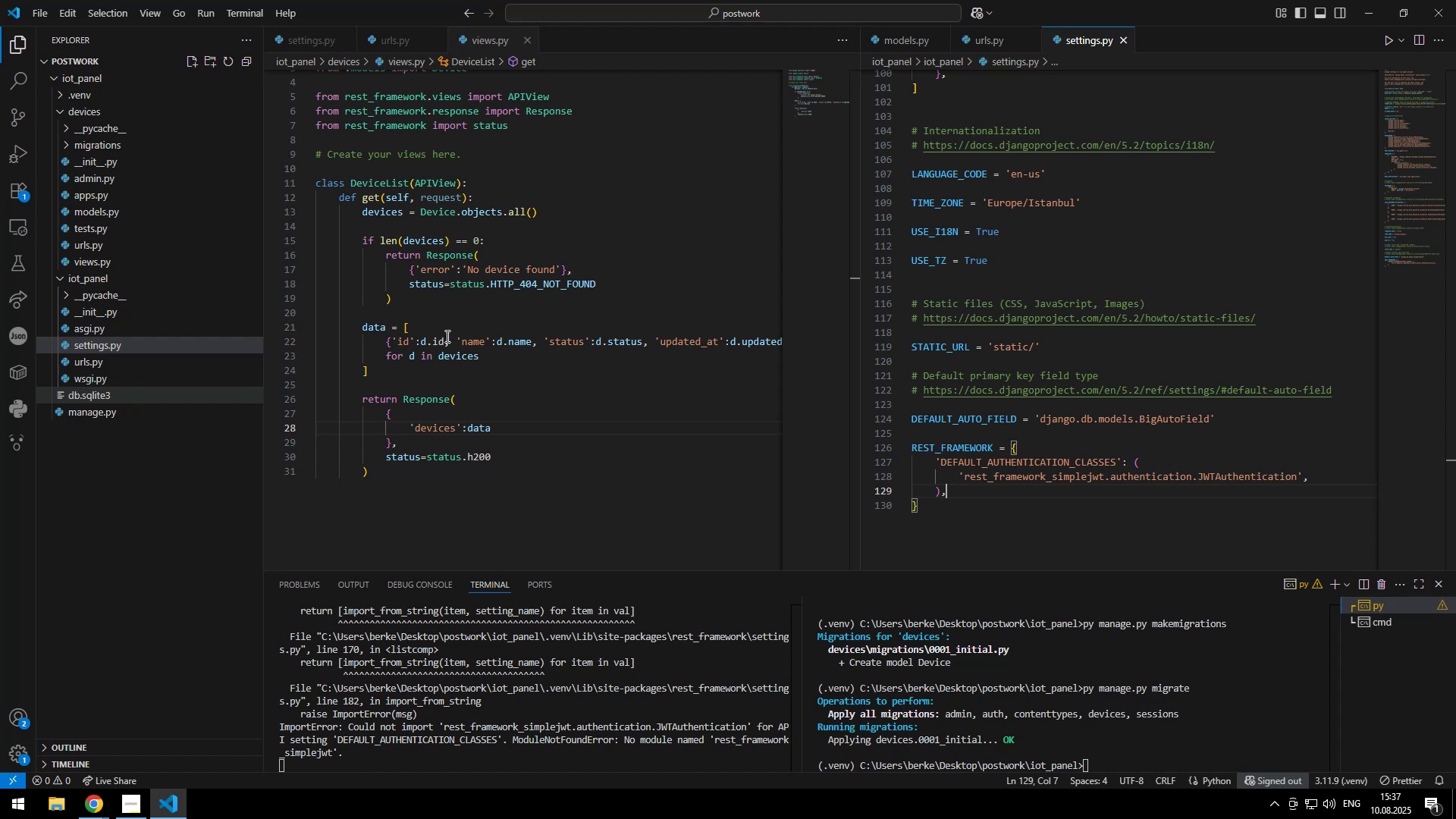 
left_click([446, 336])
 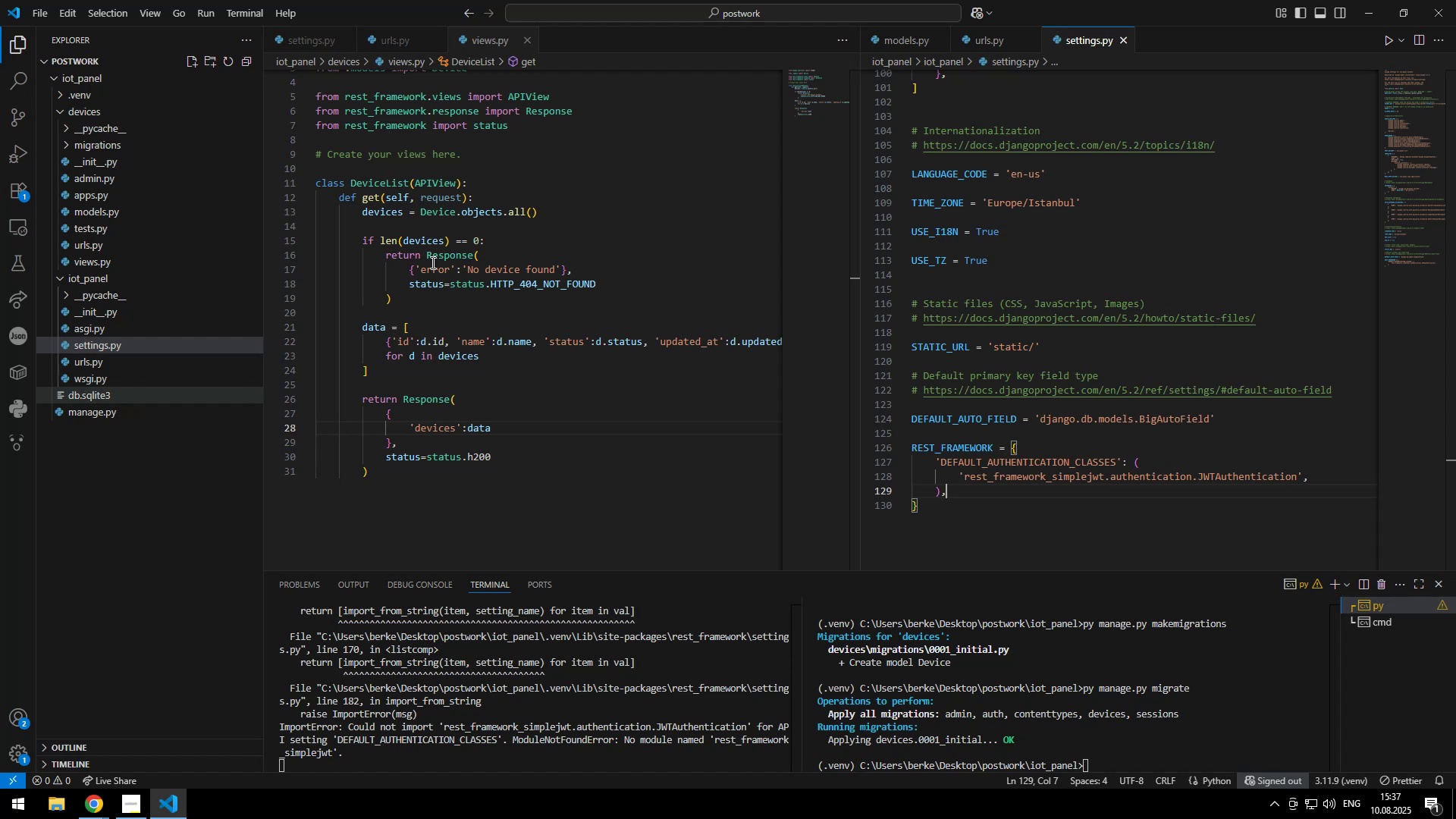 
double_click([406, 209])
 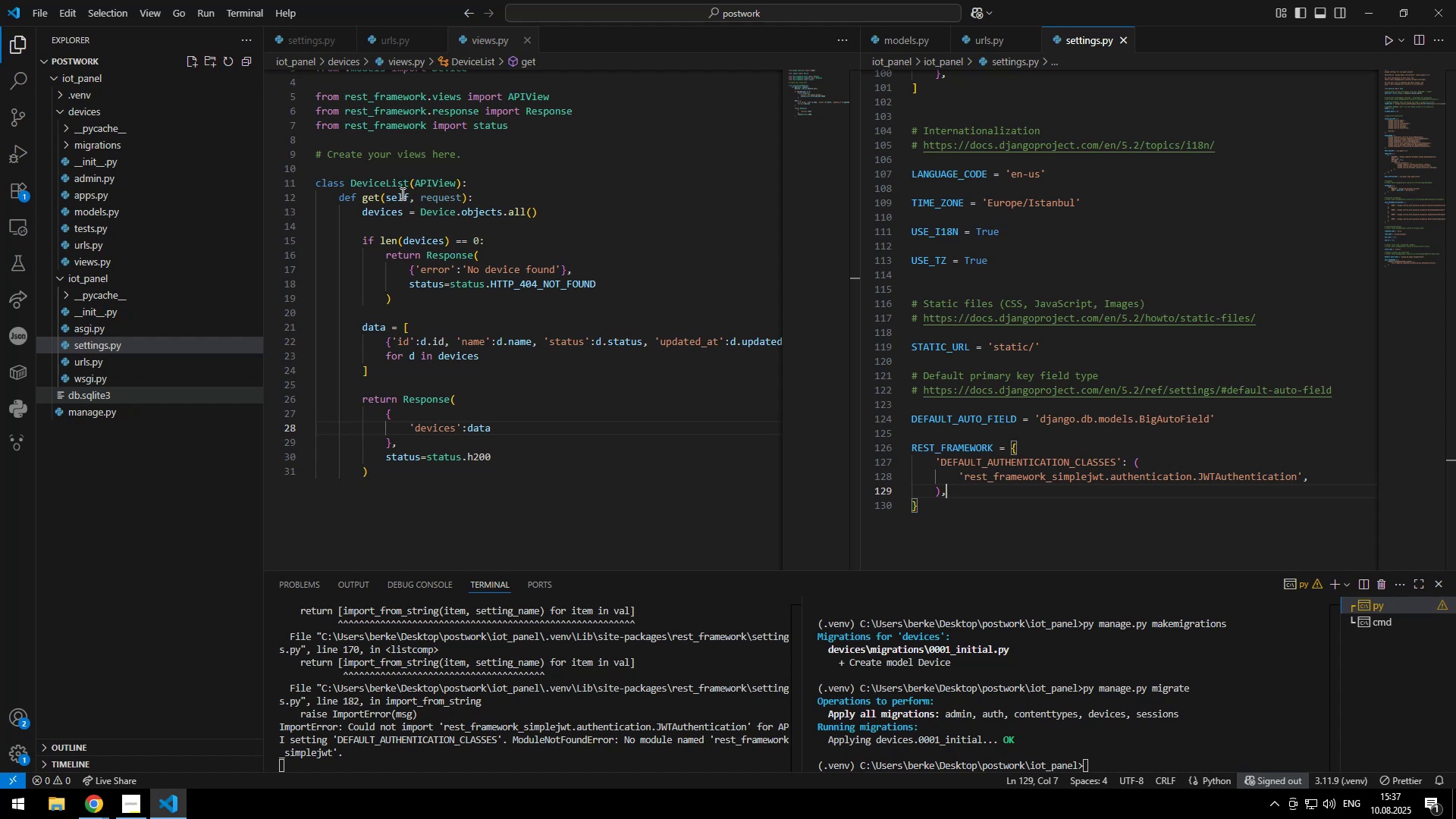 
key(Control+ControlLeft)
 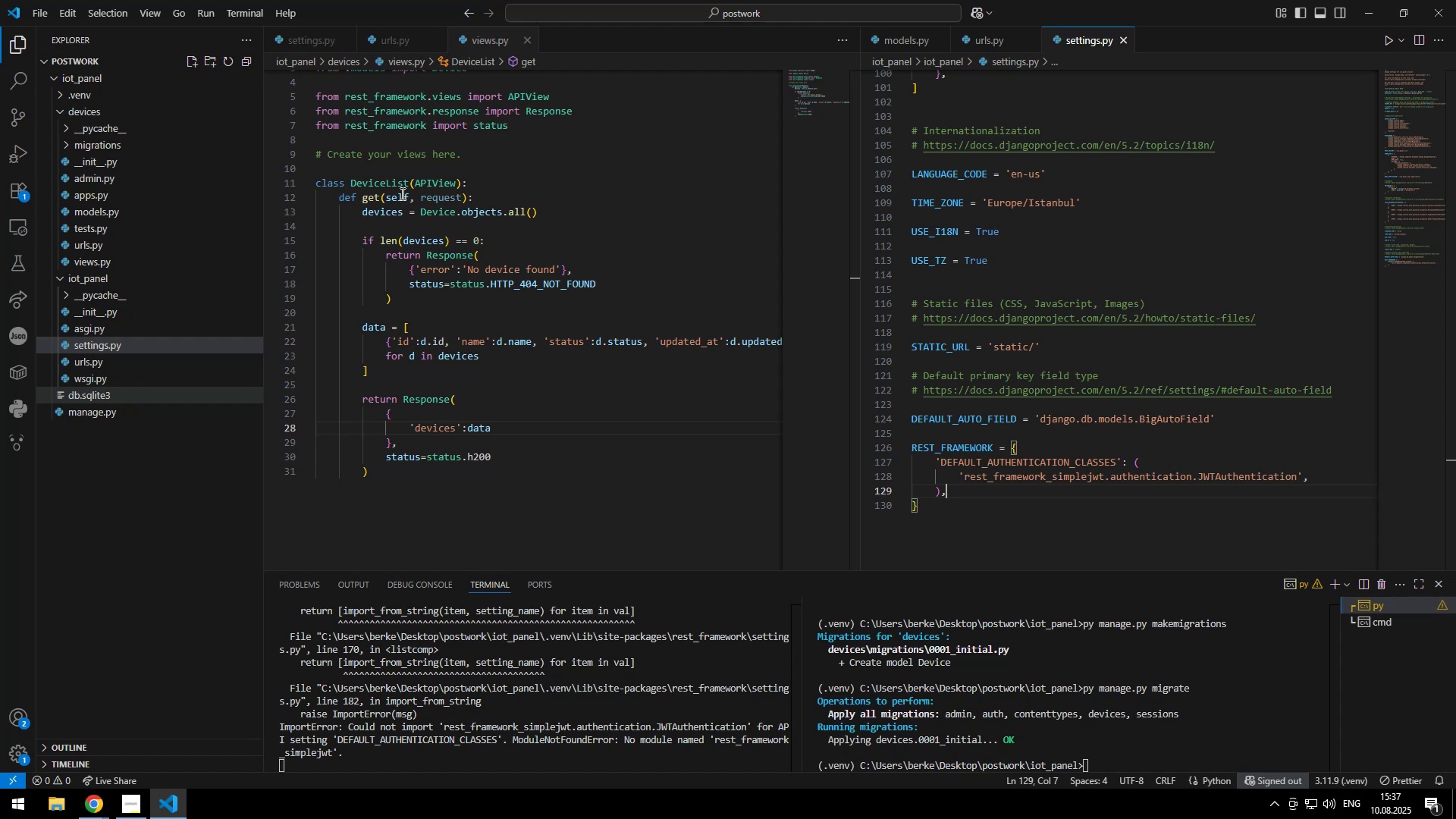 
key(Control+C)
 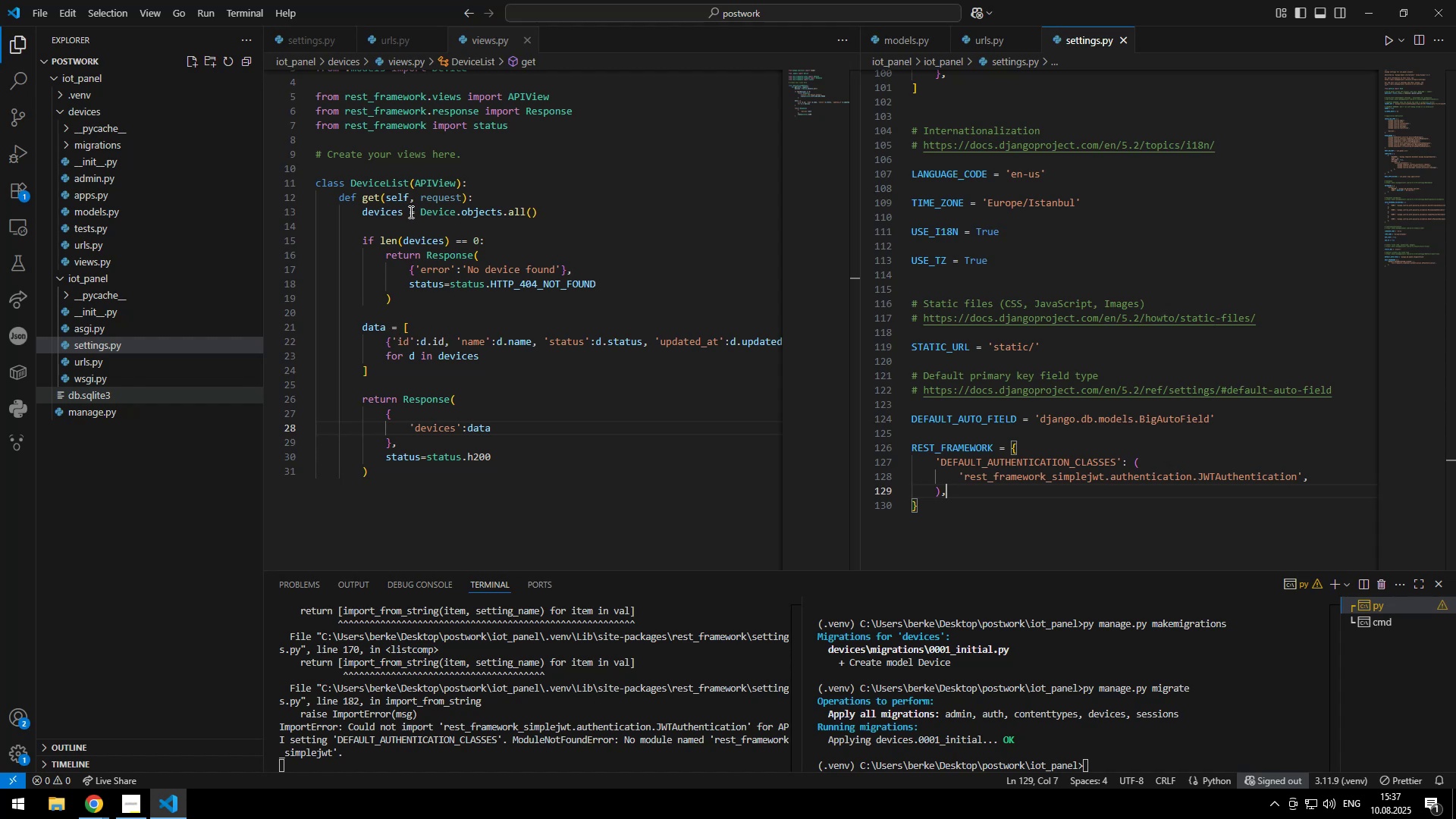 
left_click([801, 177])
 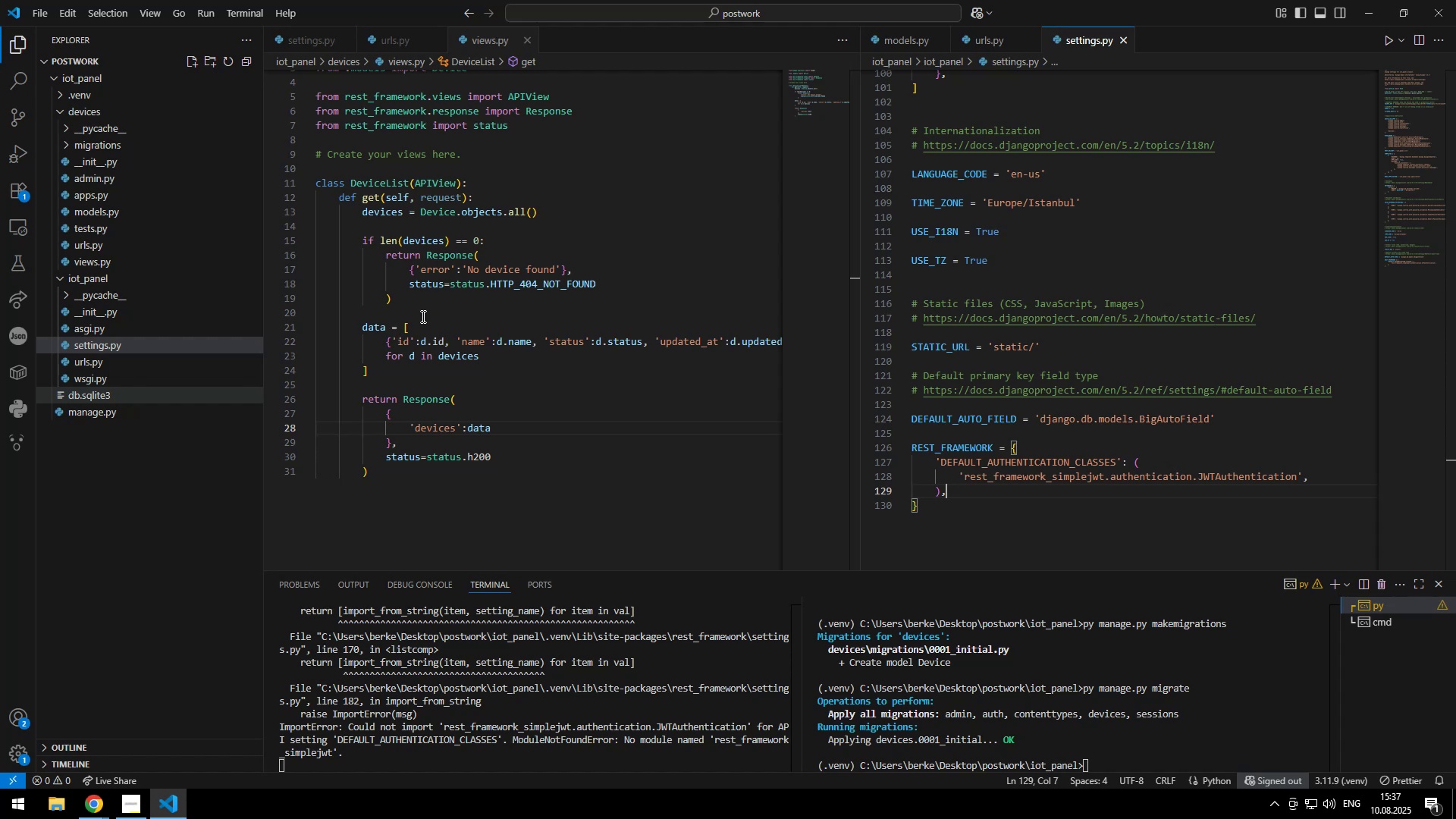 
left_click([430, 295])
 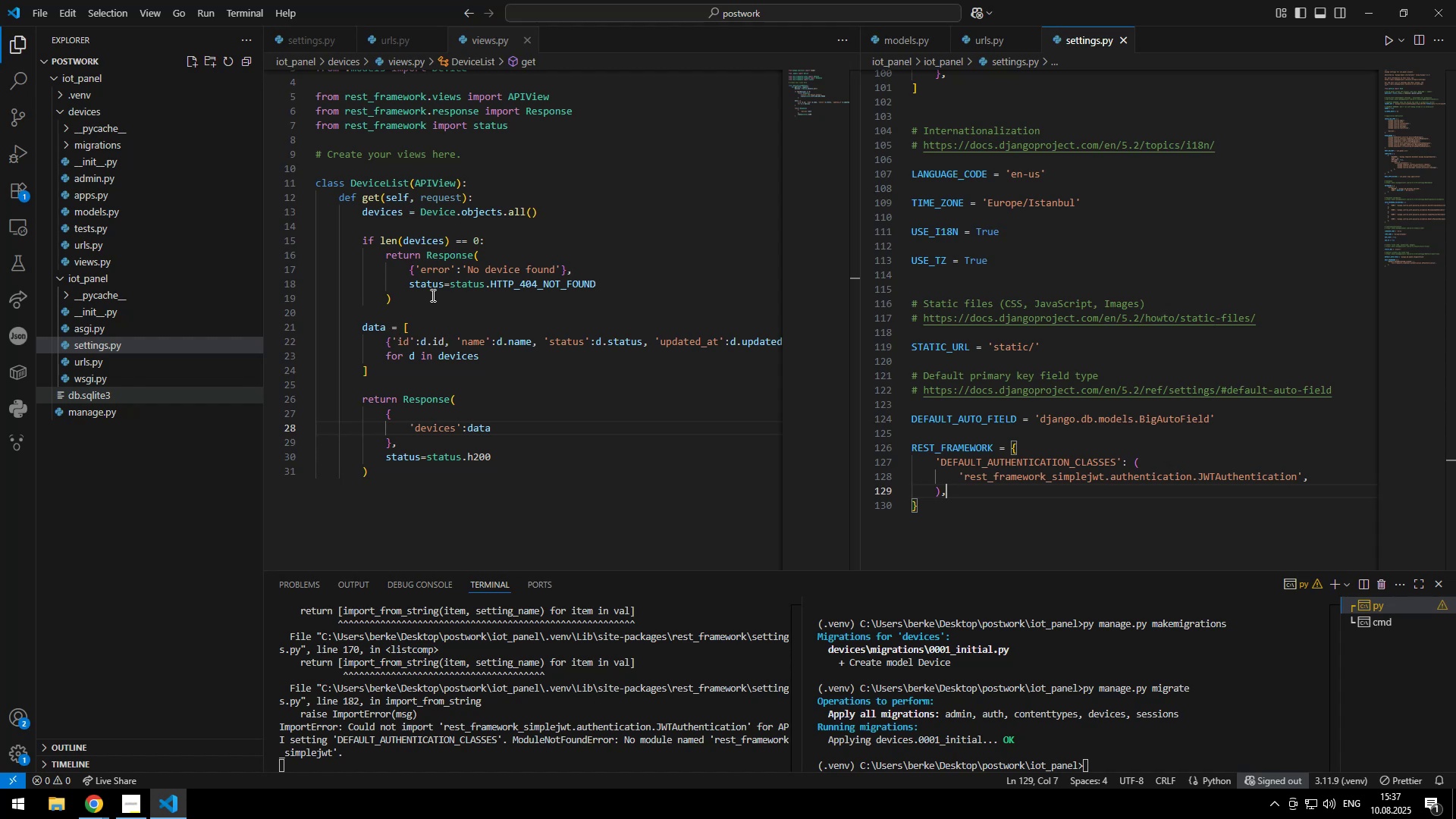 
type(oncl)
key(Tab)
 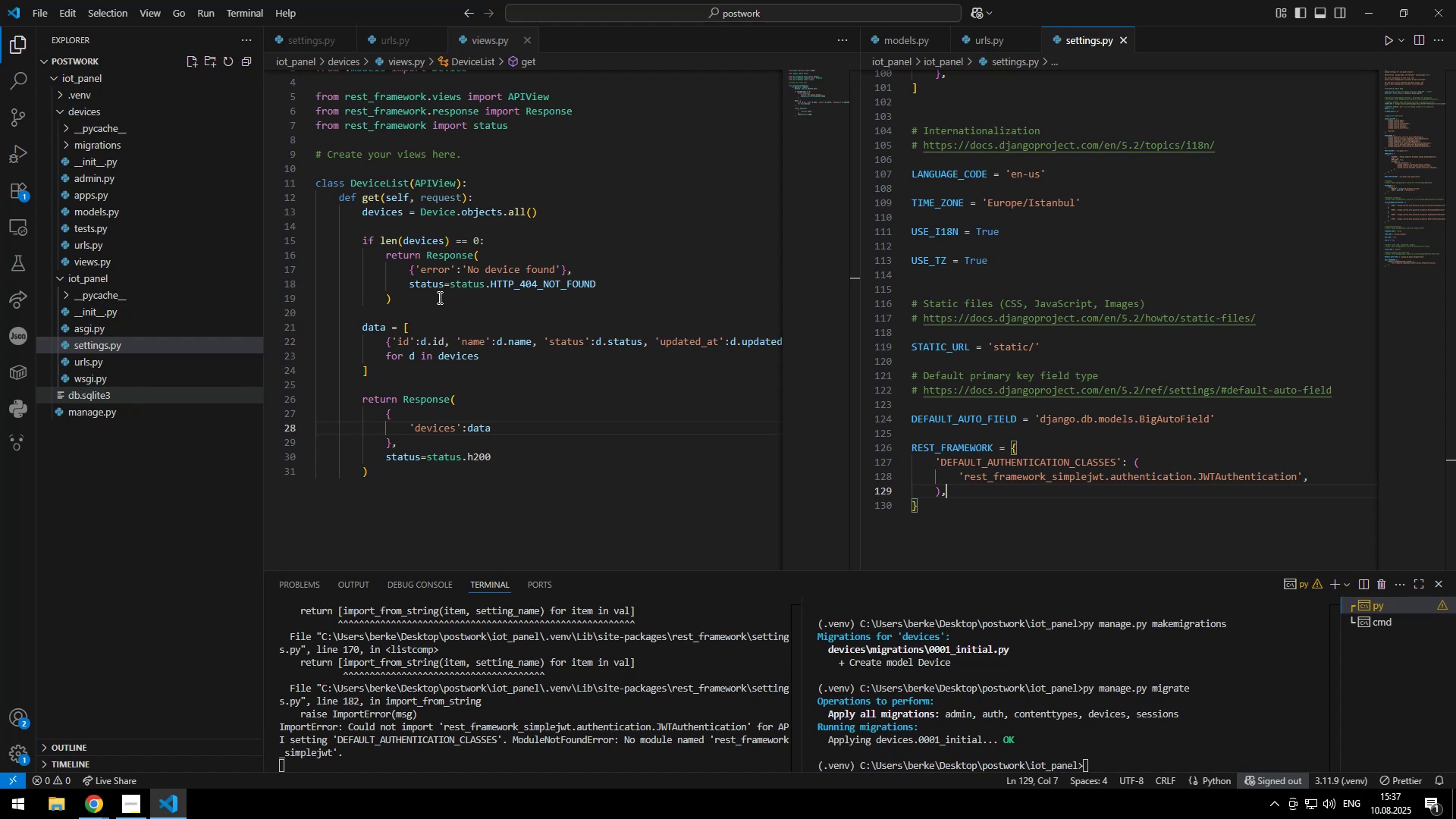 
key(Control+ControlLeft)
 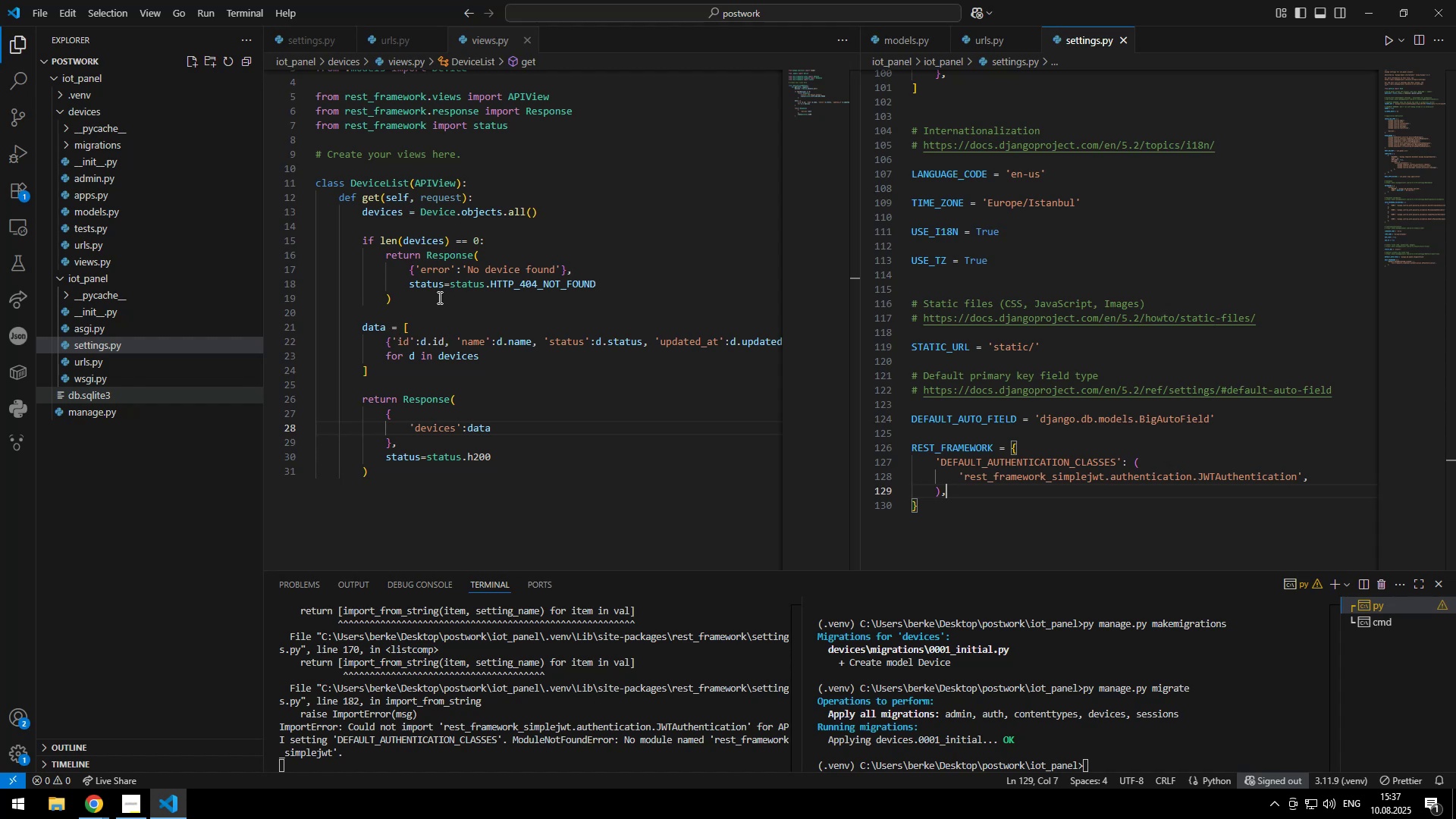 
key(Control+V)
 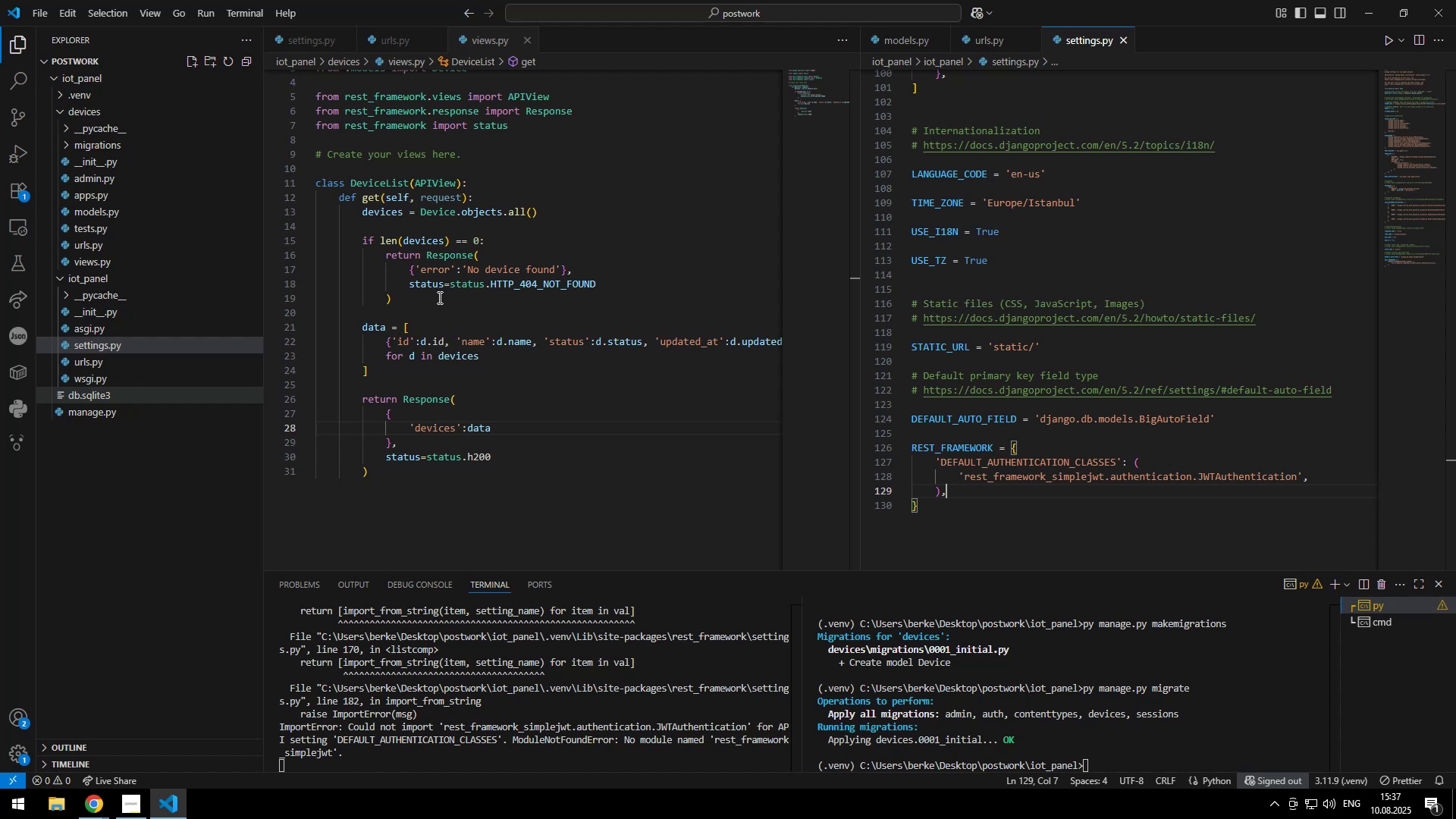 
type((device,)
key(Backspace)
type(.id)
key(Escape)
 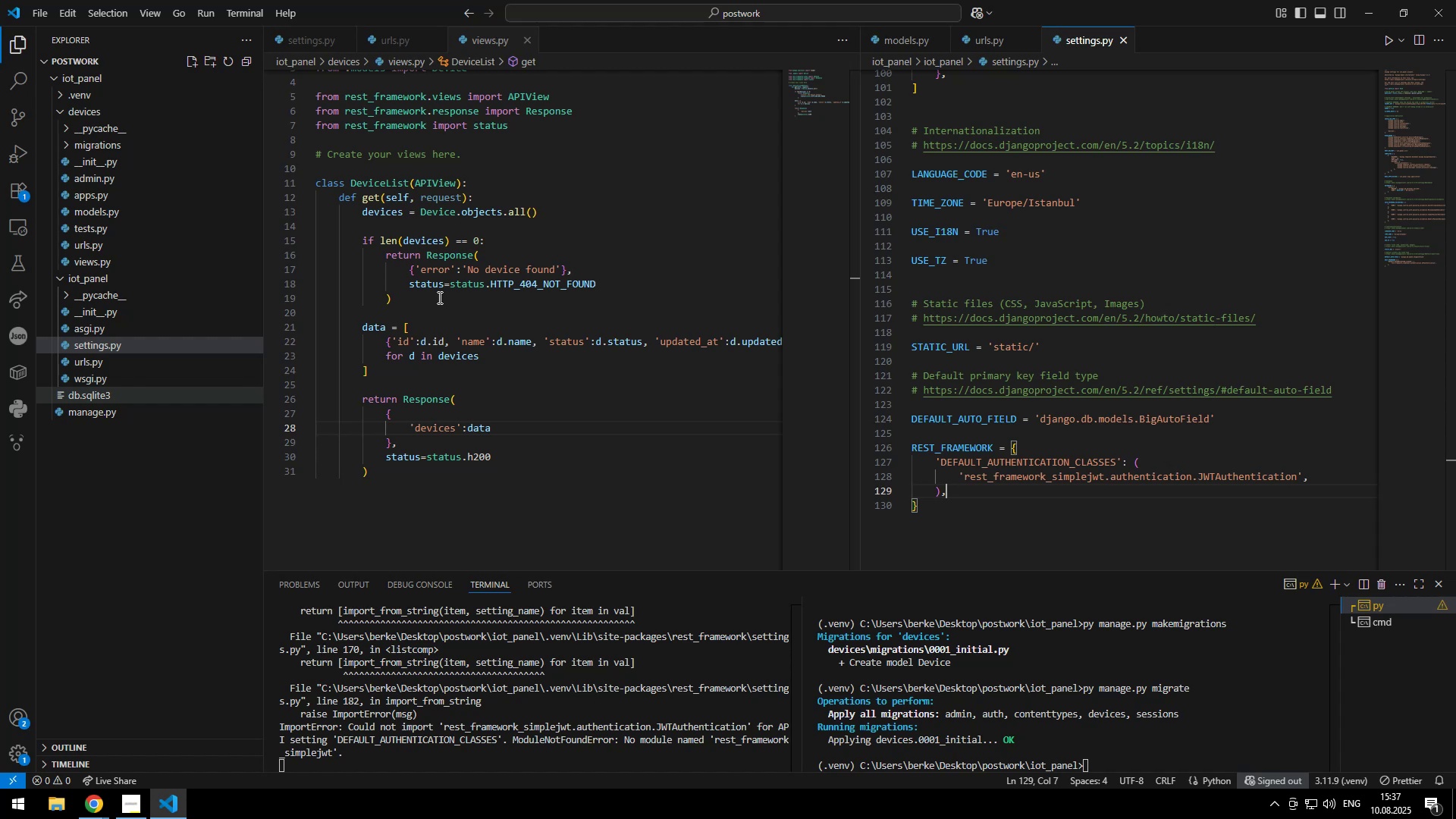 
key(Control+ControlLeft)
 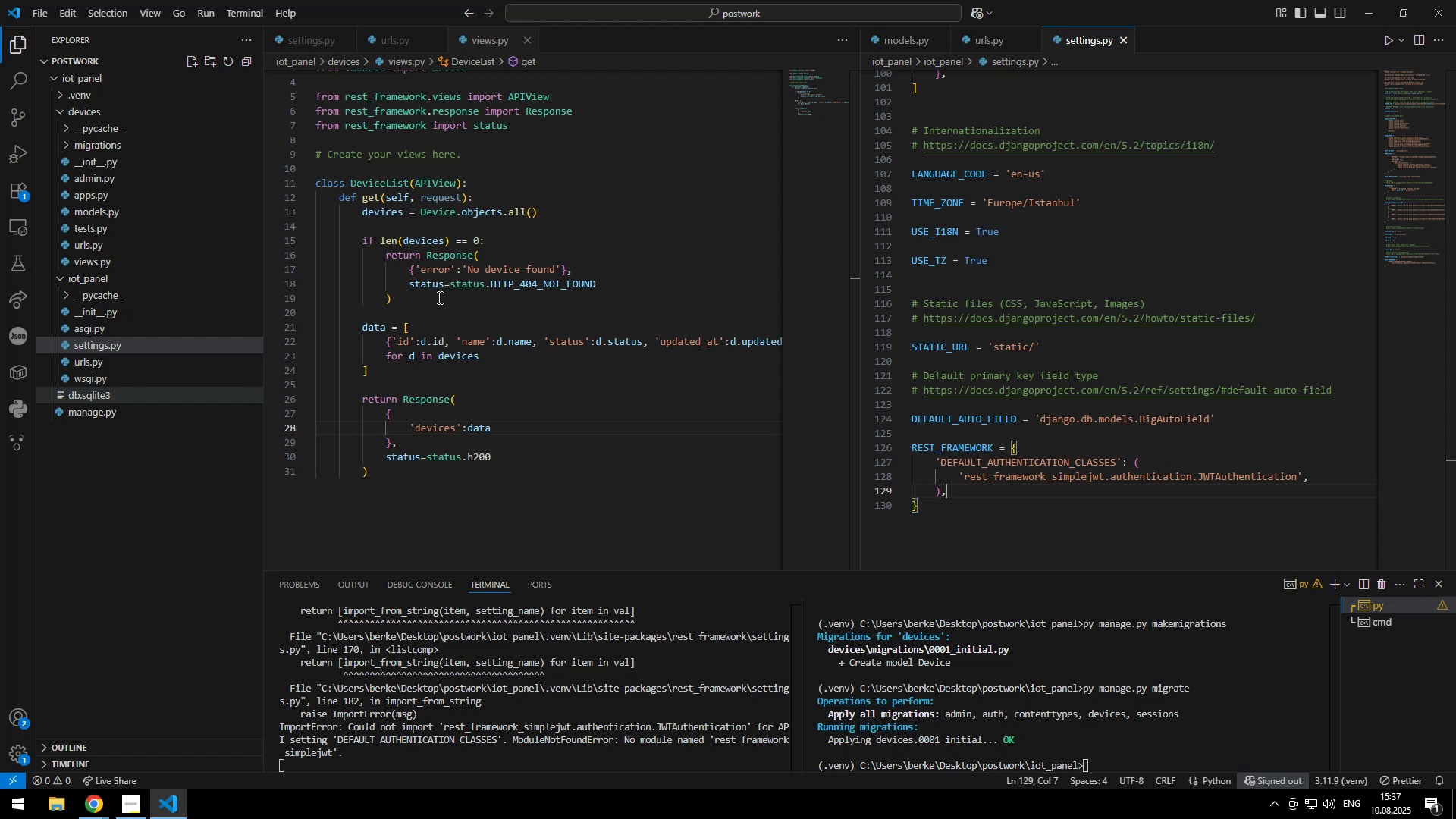 
key(Control+S)
 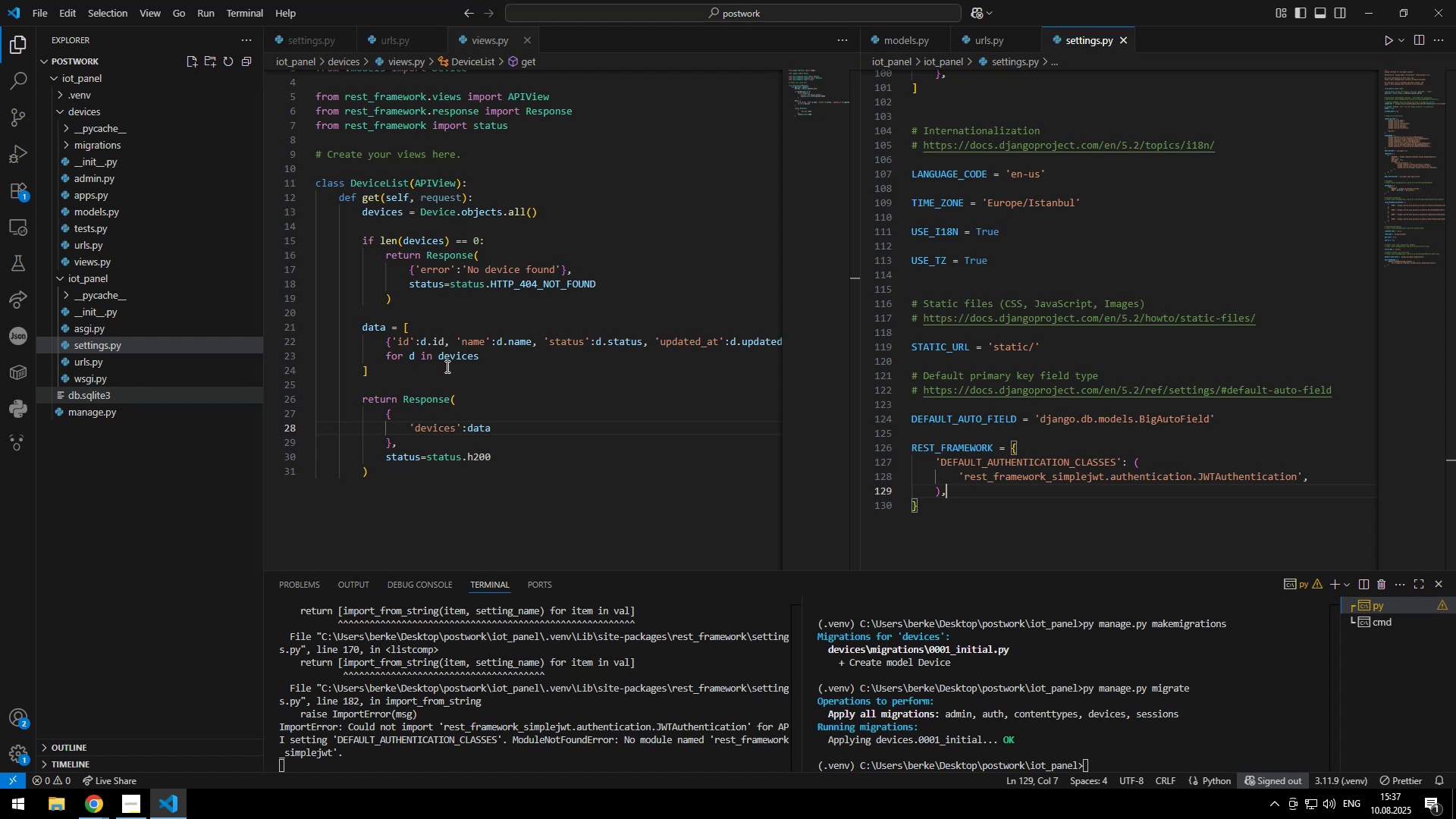 
left_click([808, 133])
 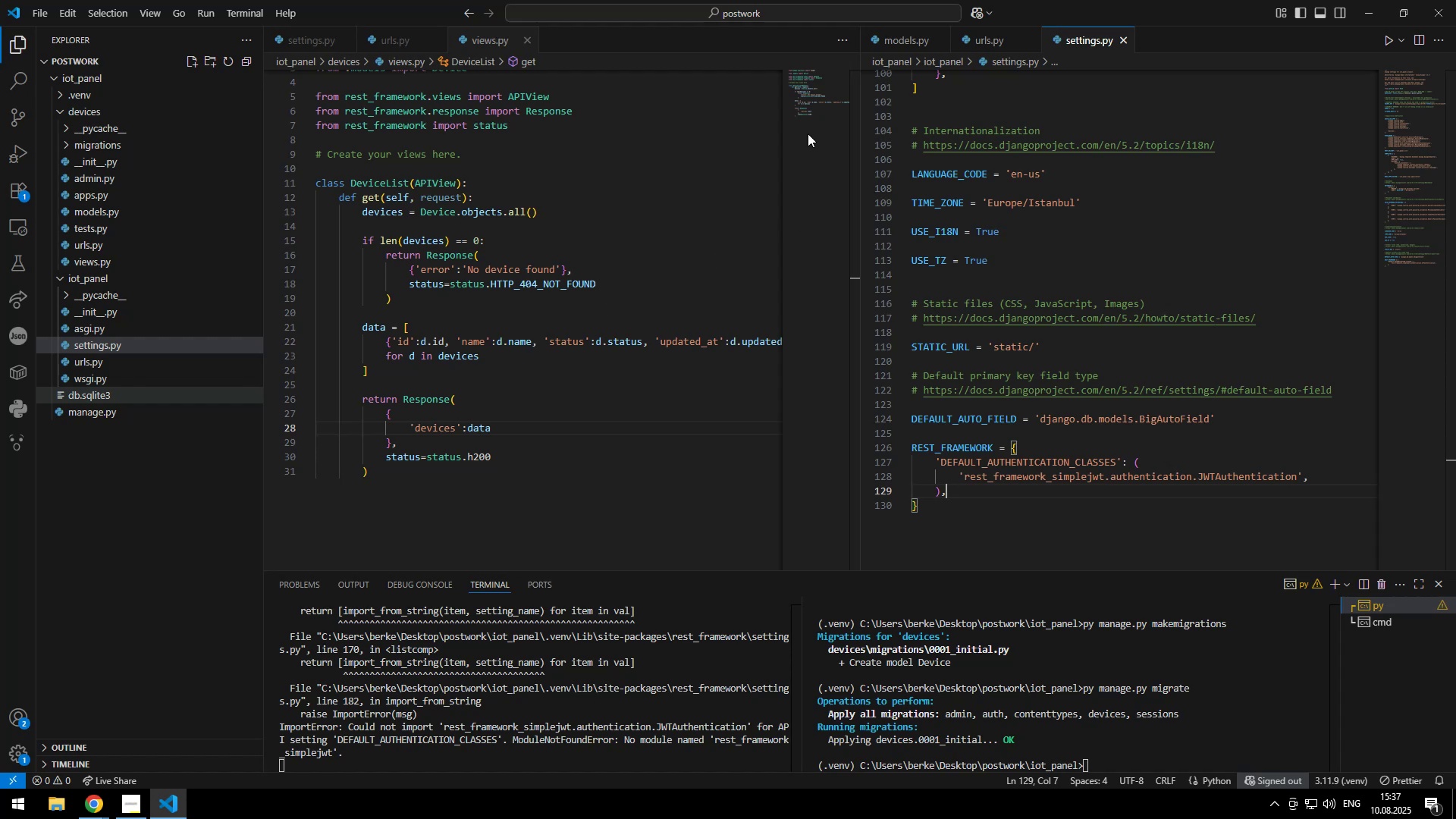 
left_click_drag(start_coordinate=[808, 132], to_coordinate=[822, 92])
 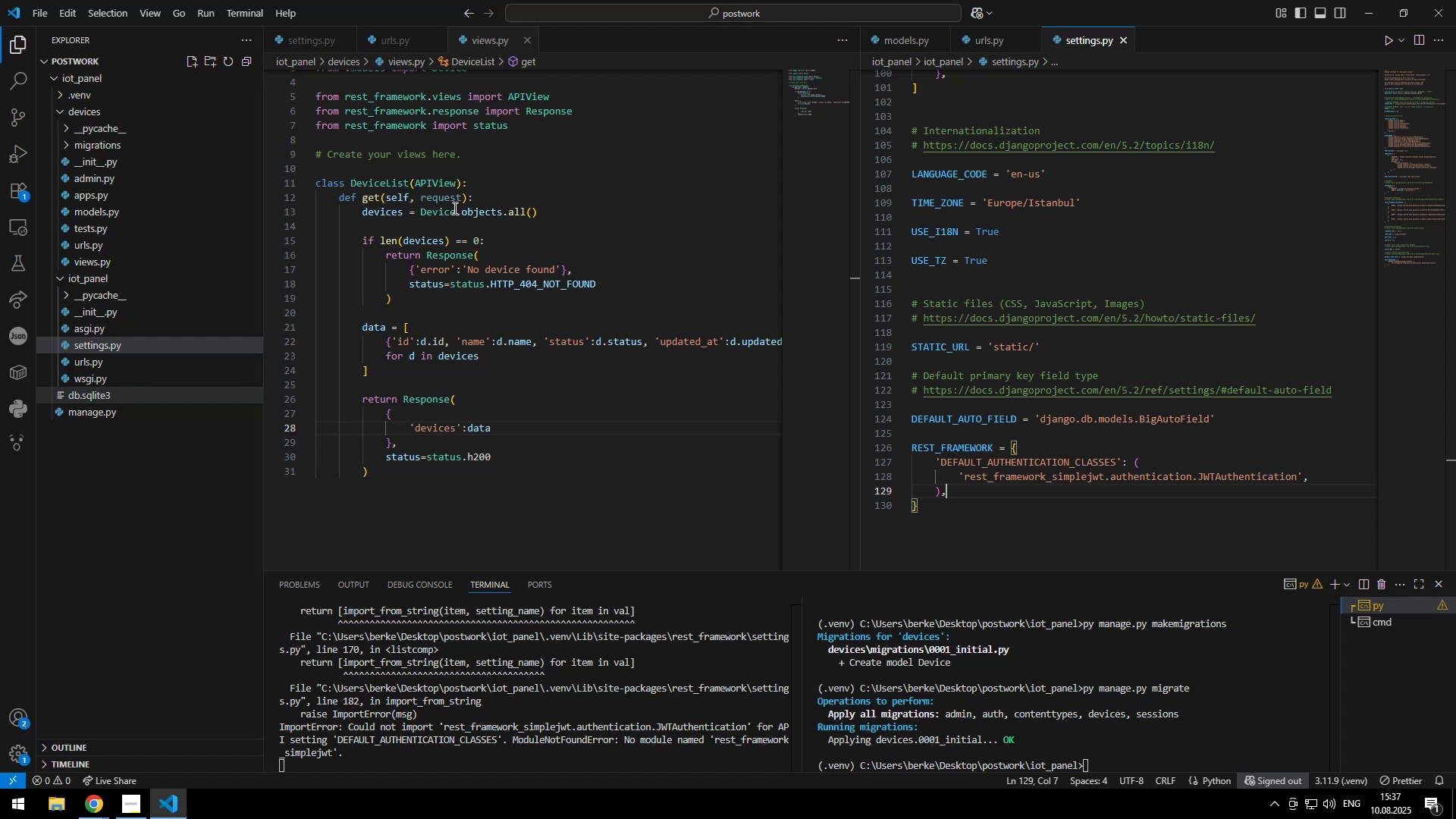 
double_click([395, 204])
 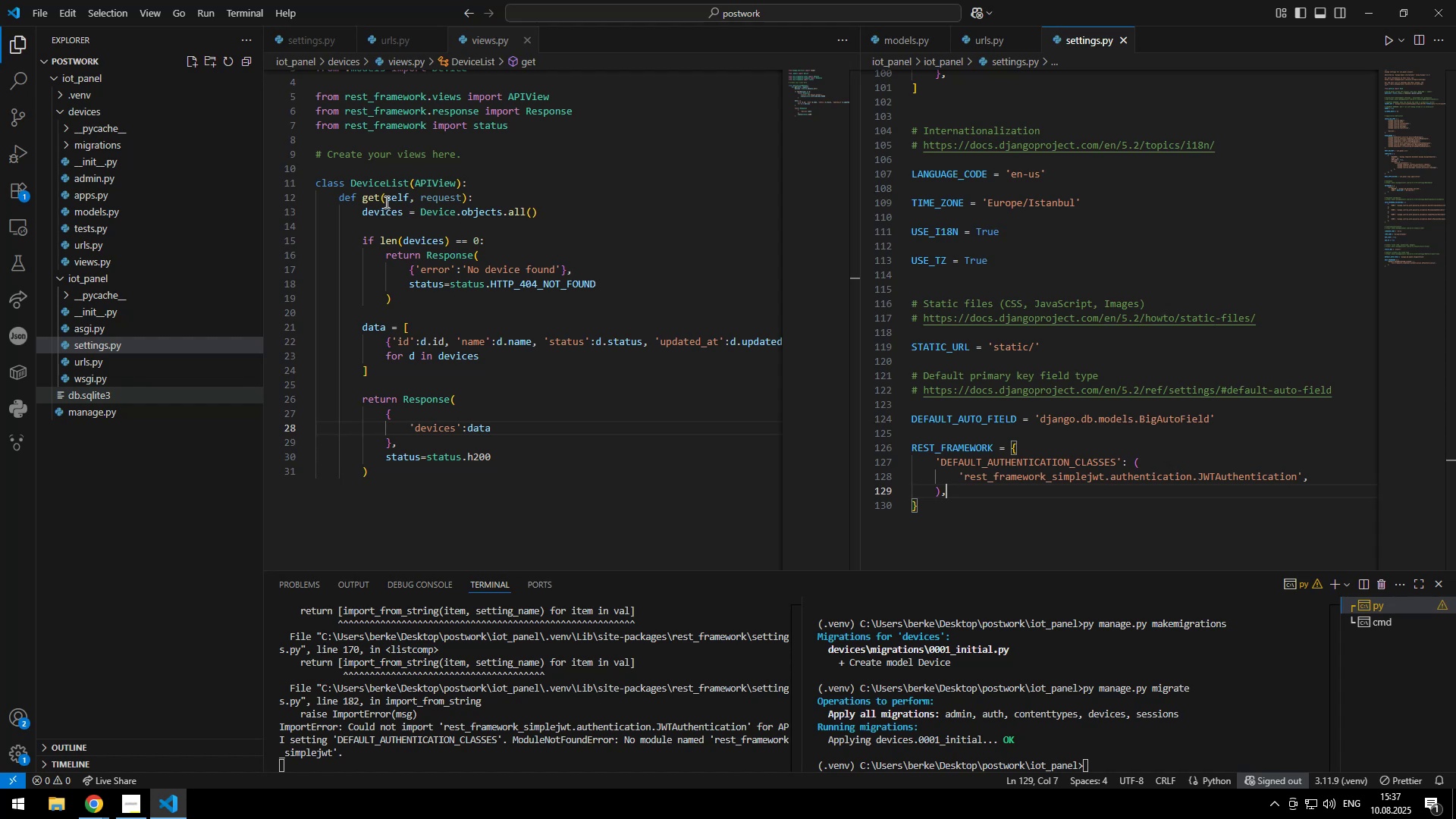 
key(Control+ControlLeft)
 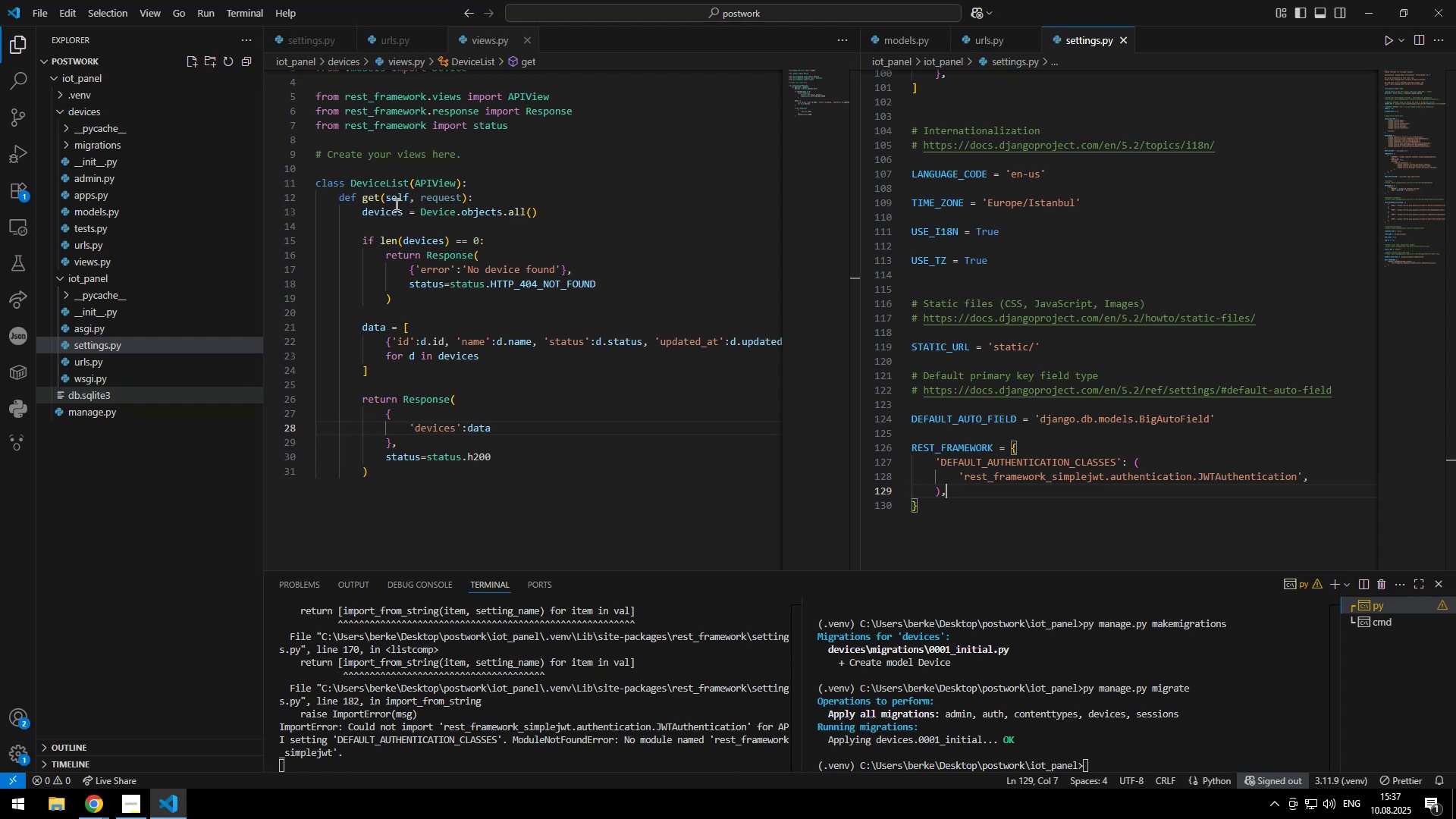 
key(Control+C)
 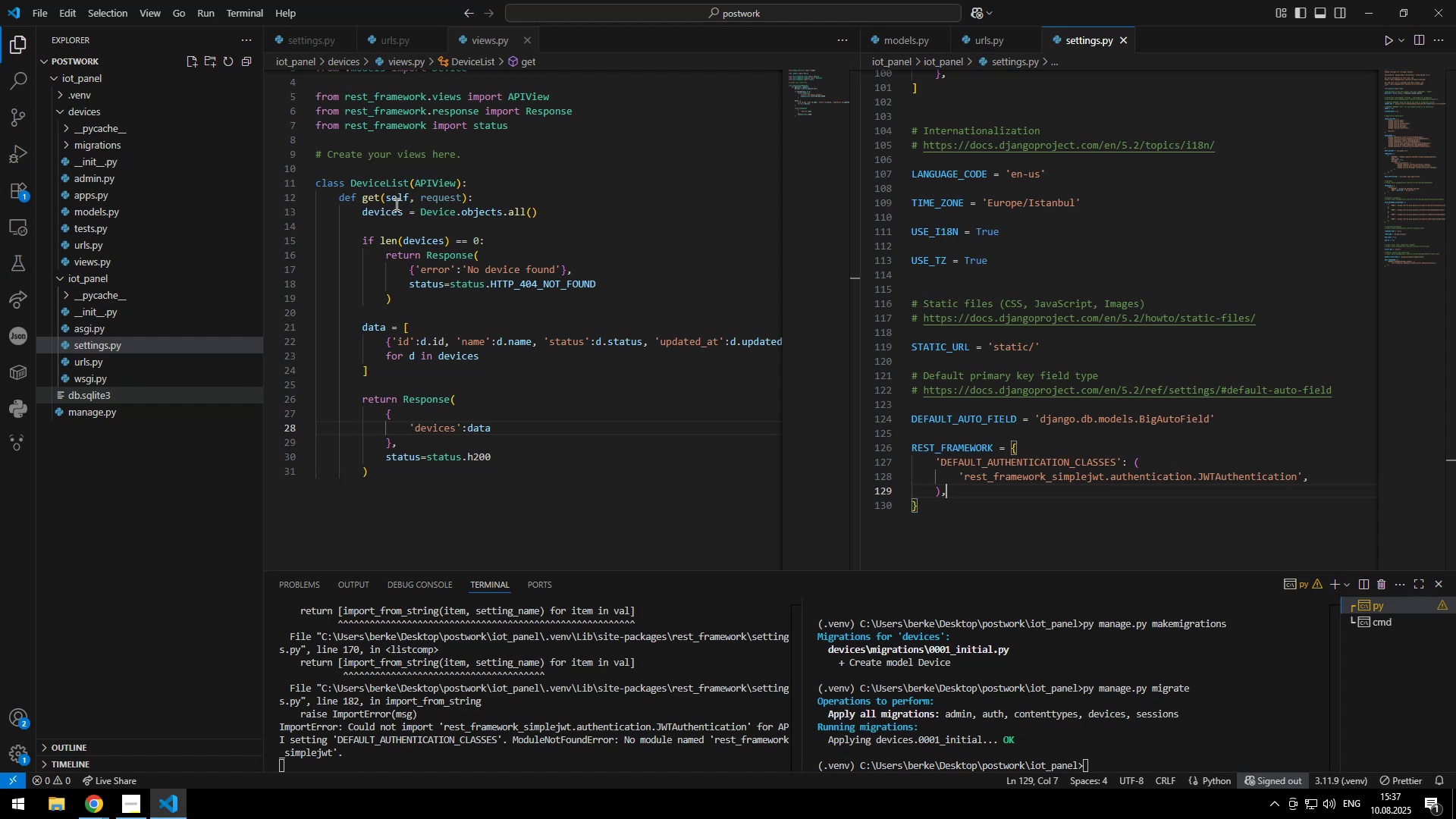 
scroll: coordinate [424, 379], scroll_direction: down, amount: 8.0
 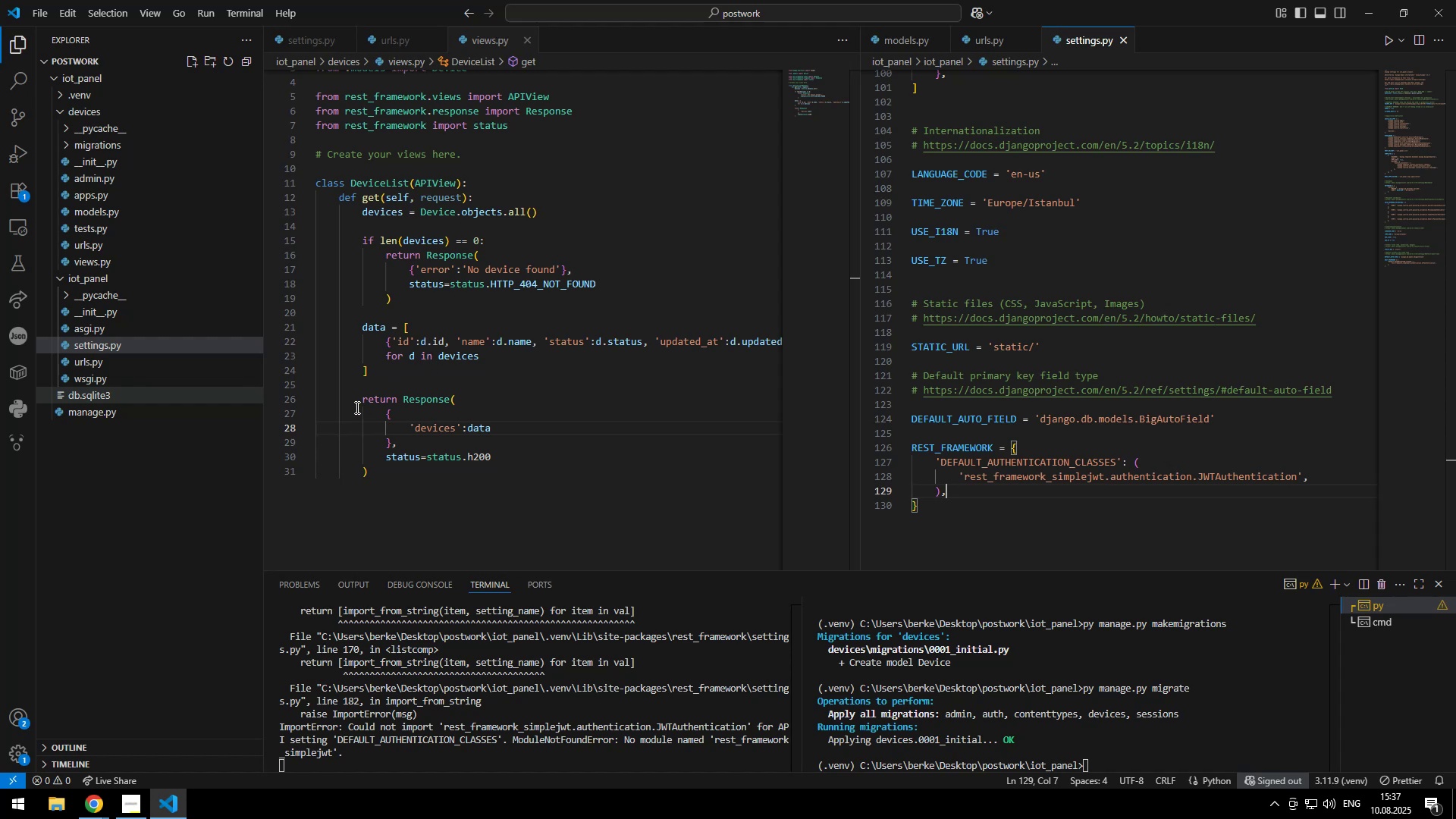 
left_click([351, 408])
 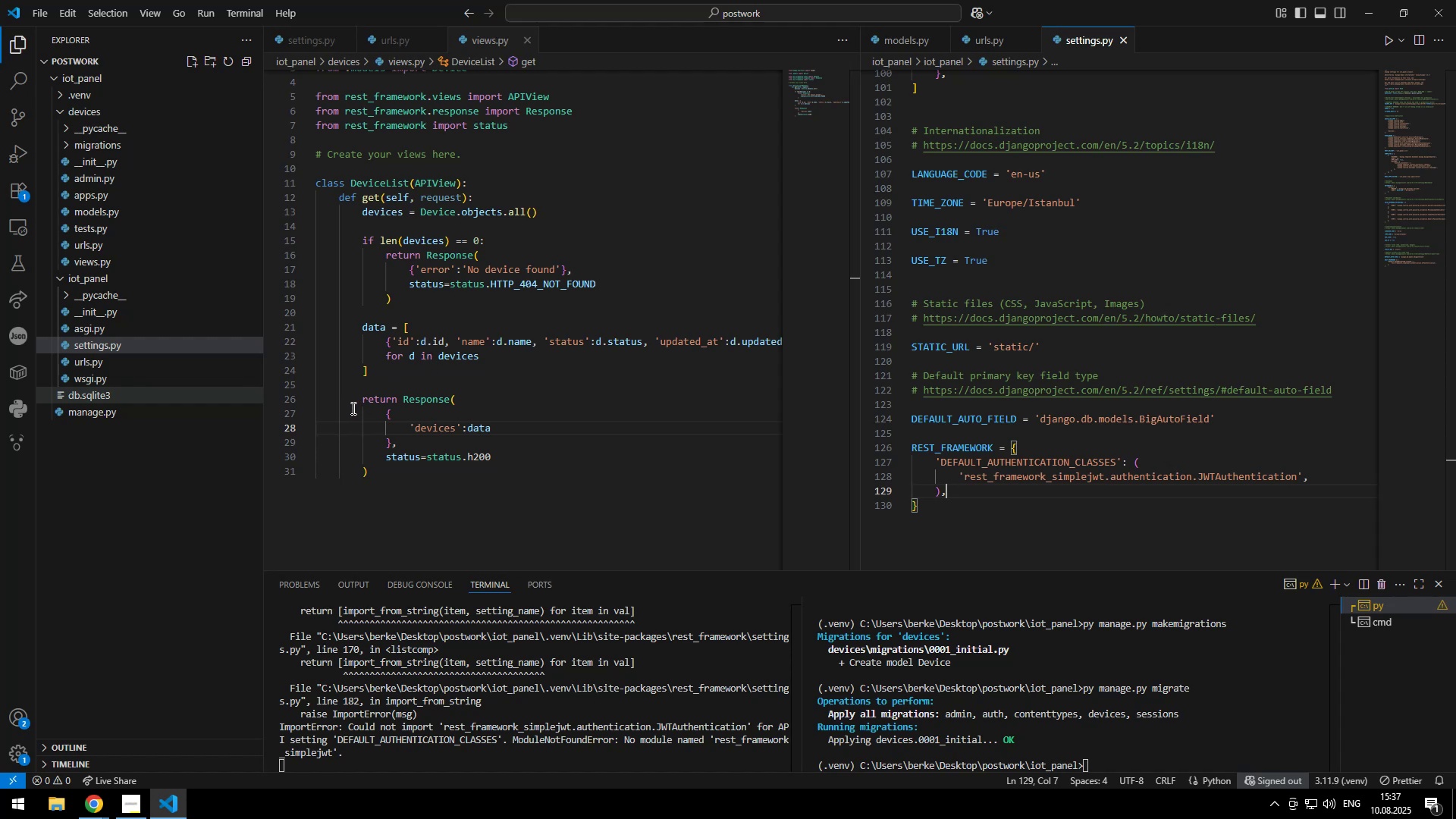 
key(Control+V)
 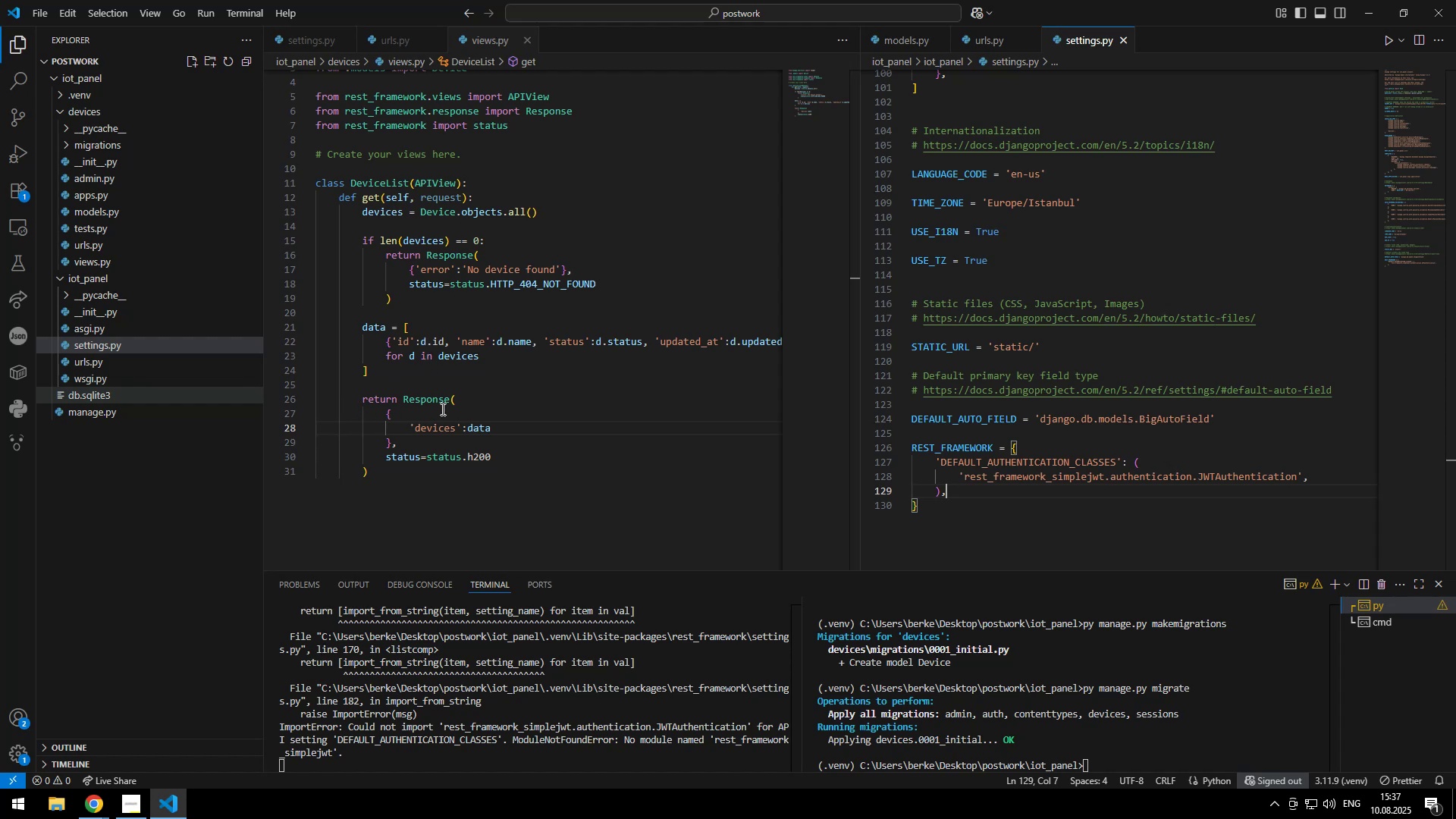 
key(Shift+9)
 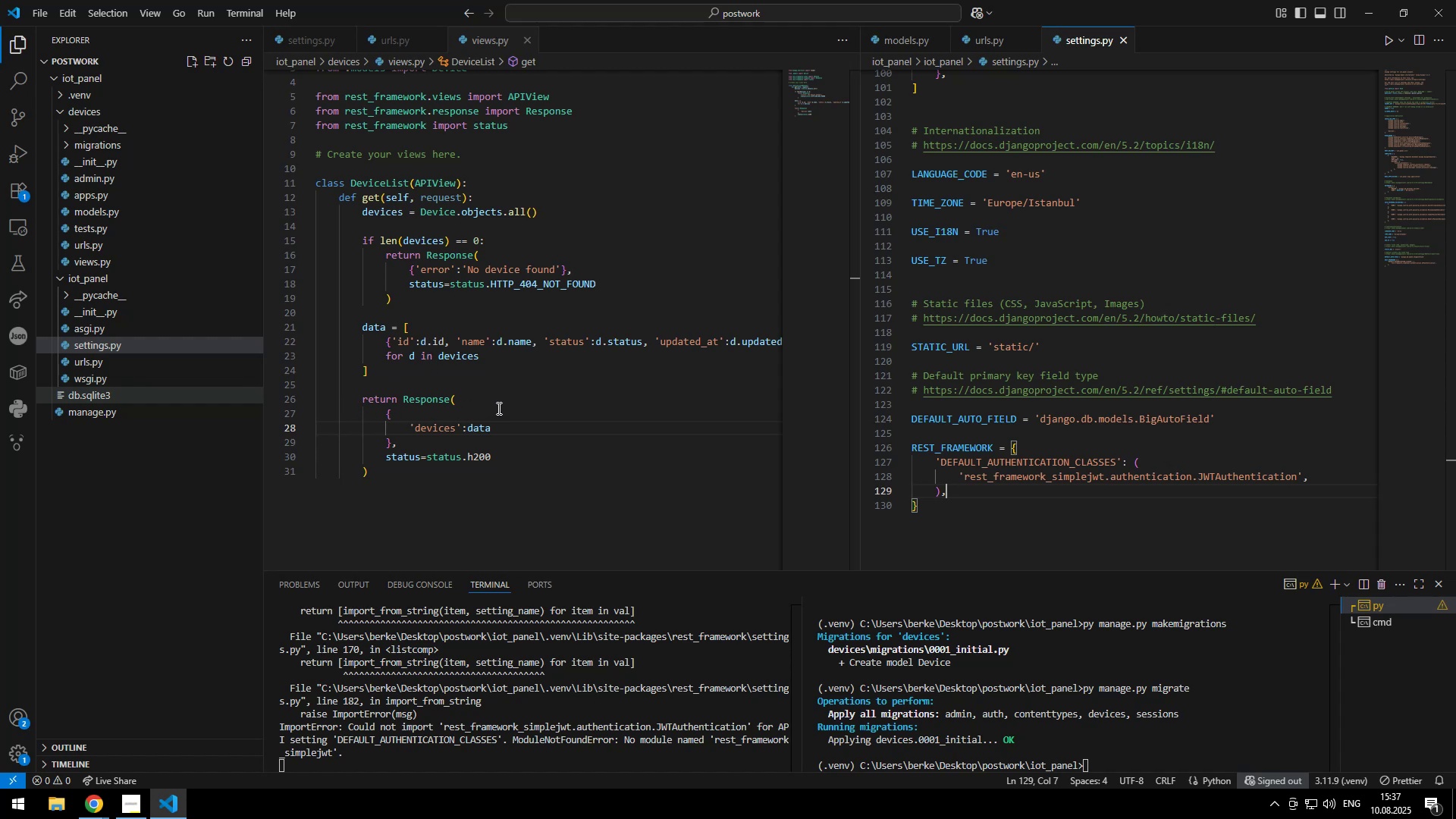 
key(Escape)
 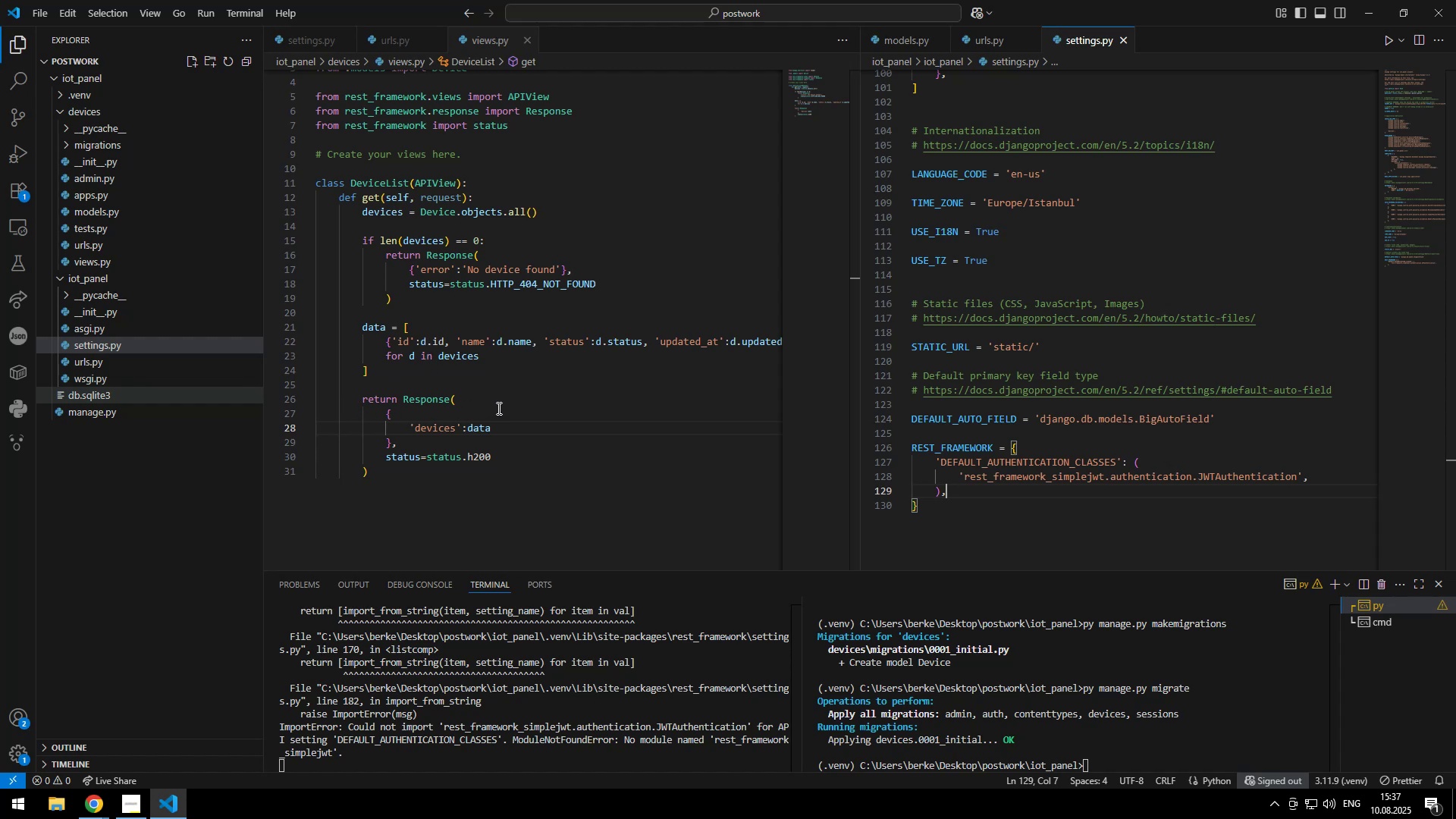 
key(Control+ControlLeft)
 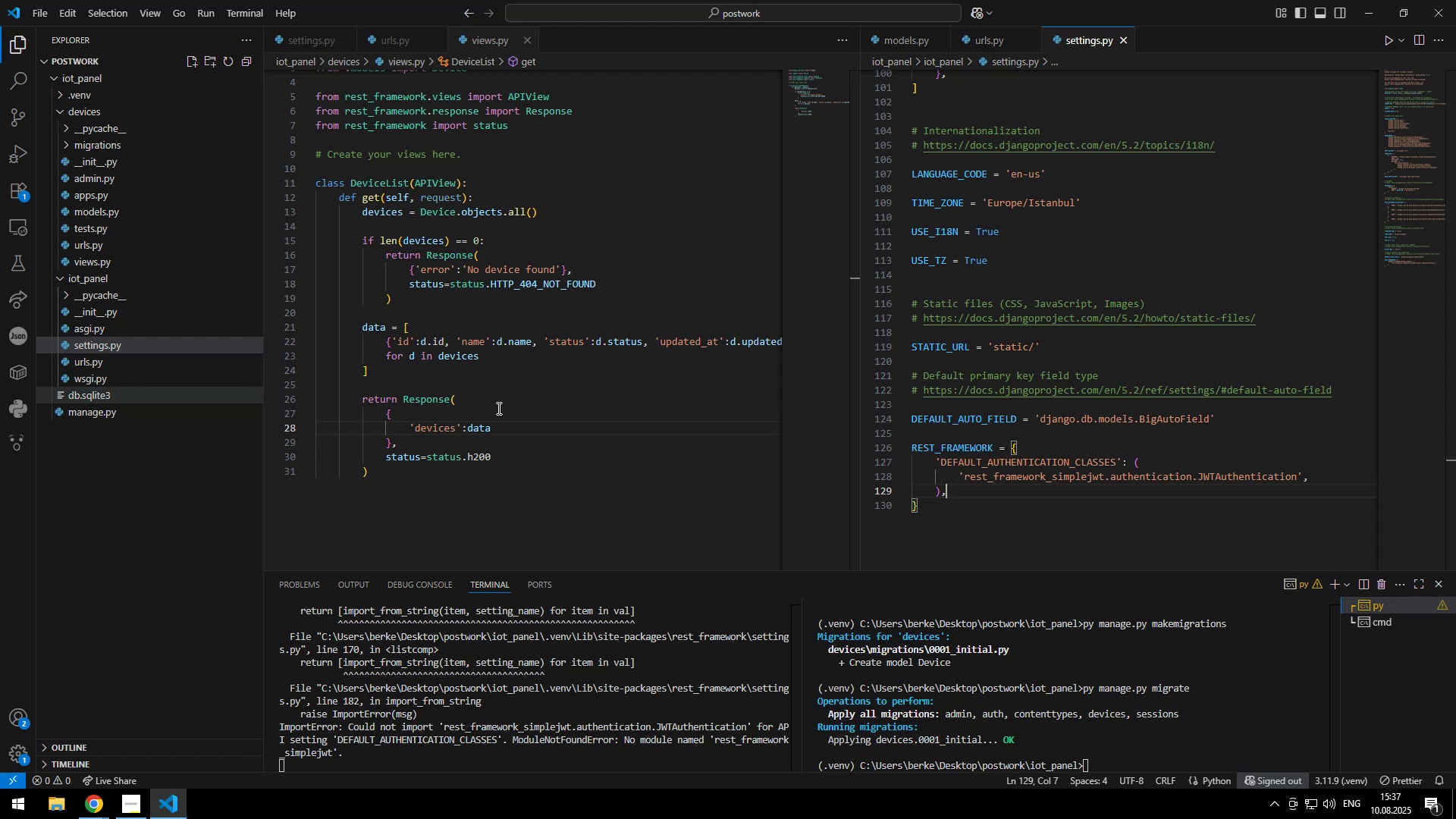 
key(Control+S)
 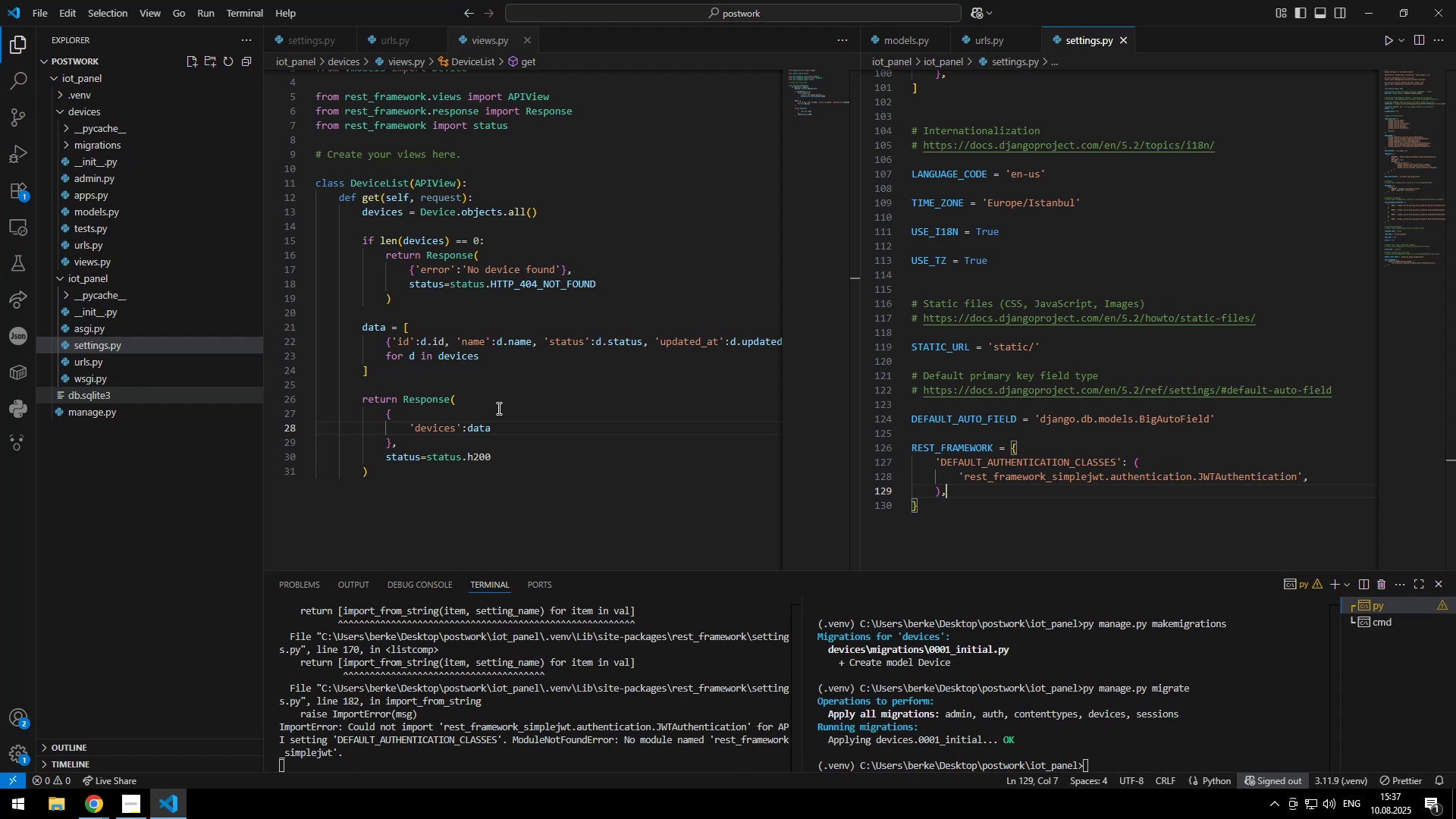 
key(Control+Z)
 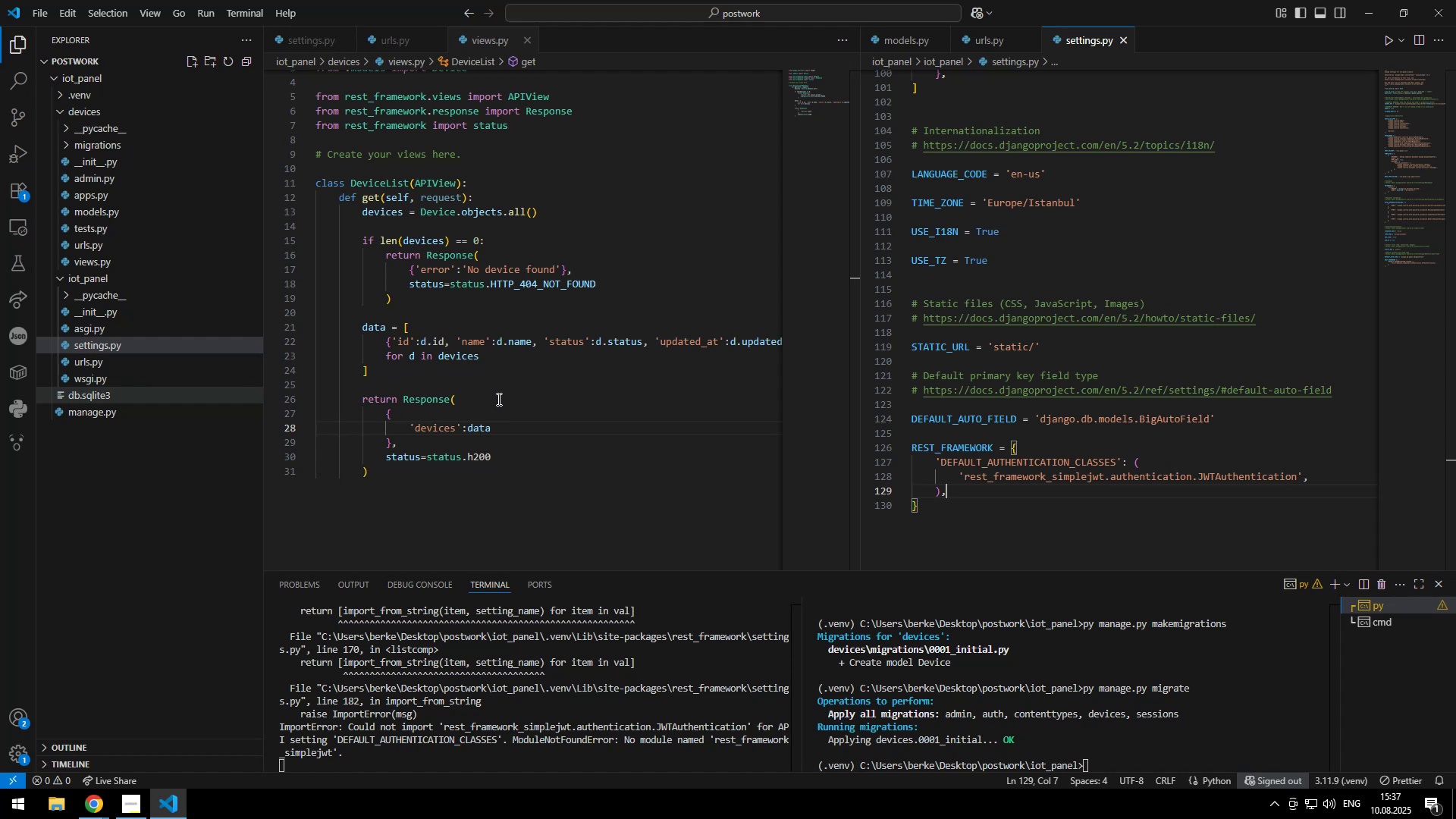 
key(Control+S)
 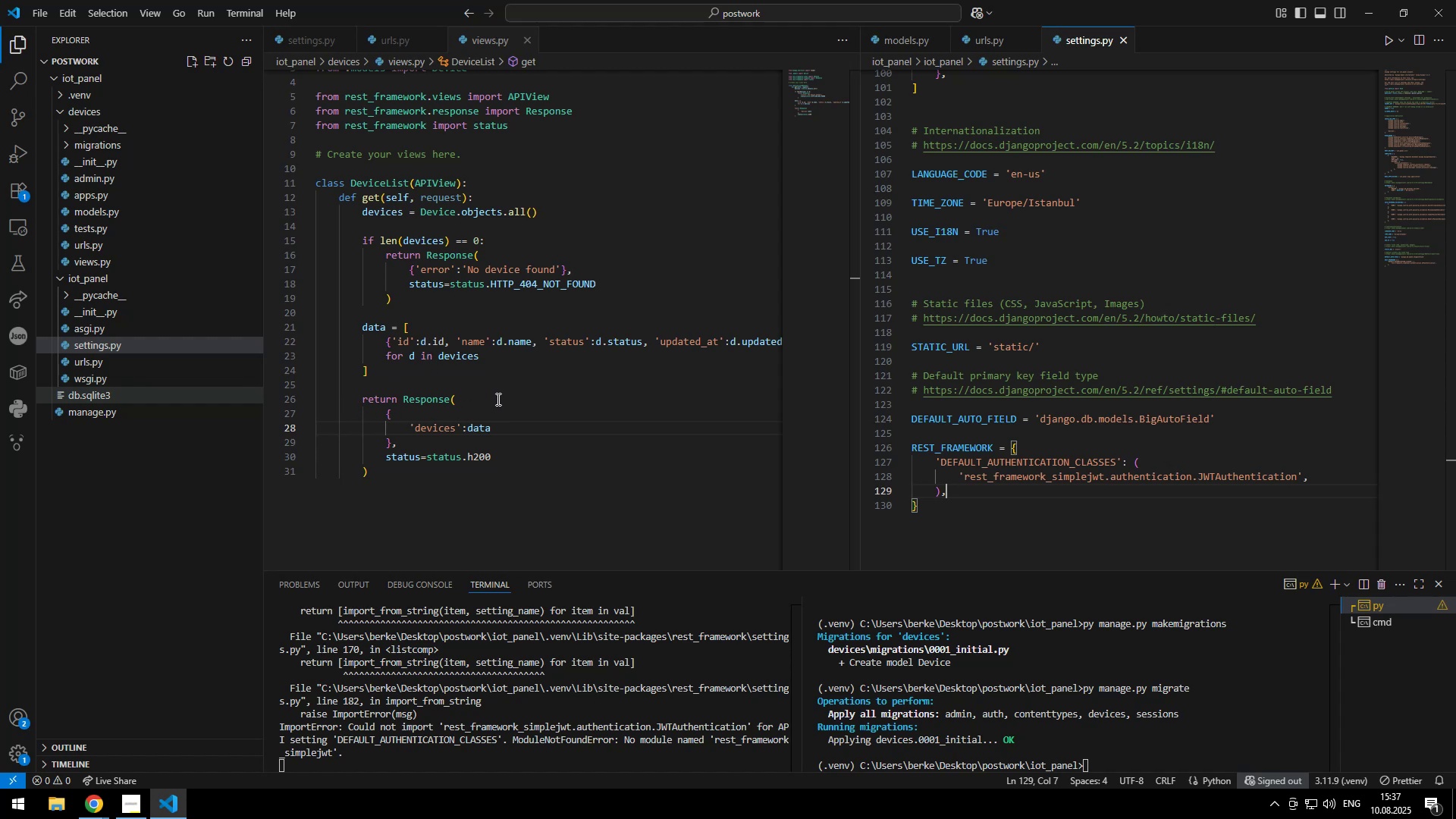 
scroll: coordinate [410, 272], scroll_direction: up, amount: 16.0
 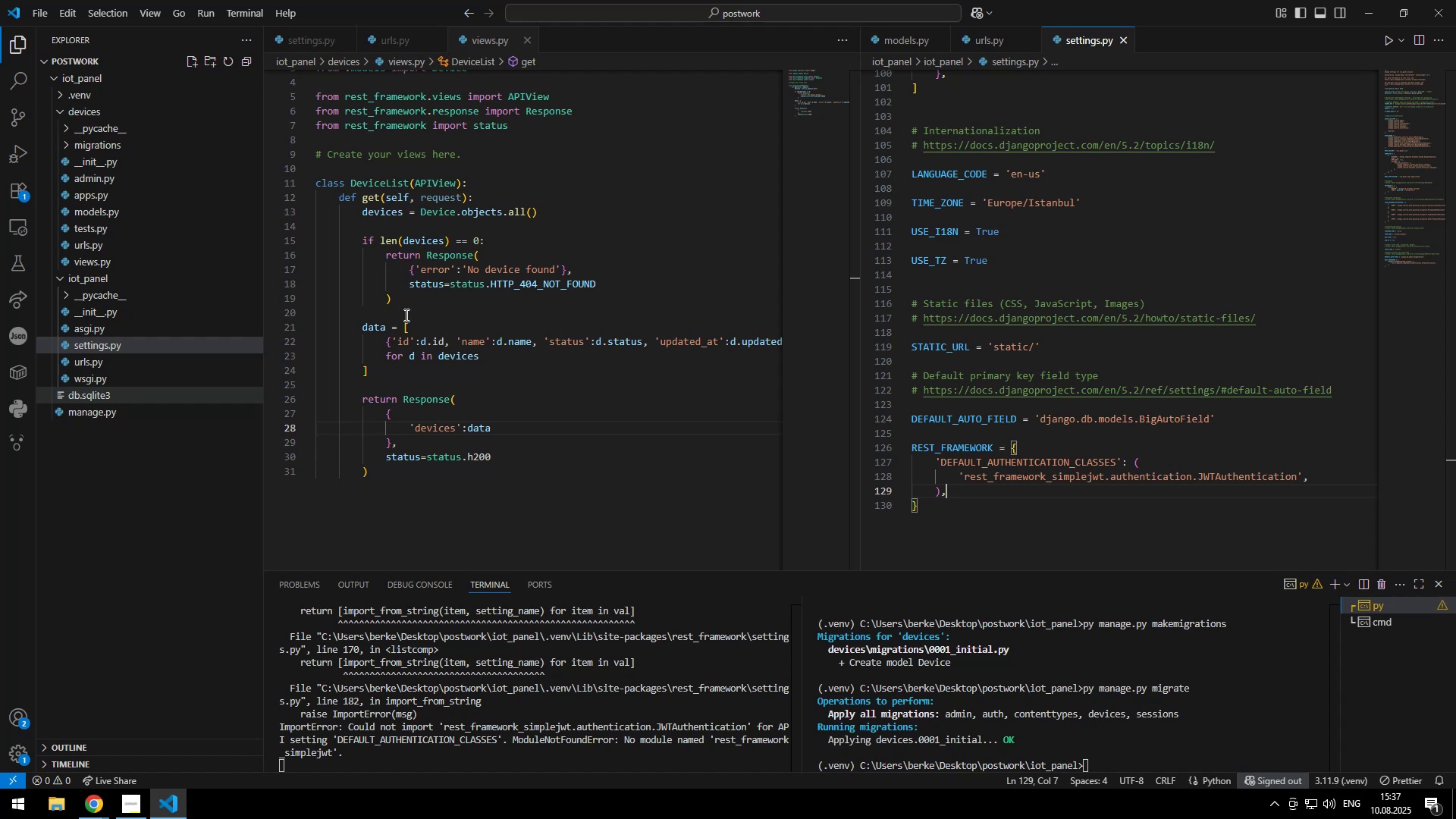 
left_click_drag(start_coordinate=[385, 436], to_coordinate=[341, 205])
 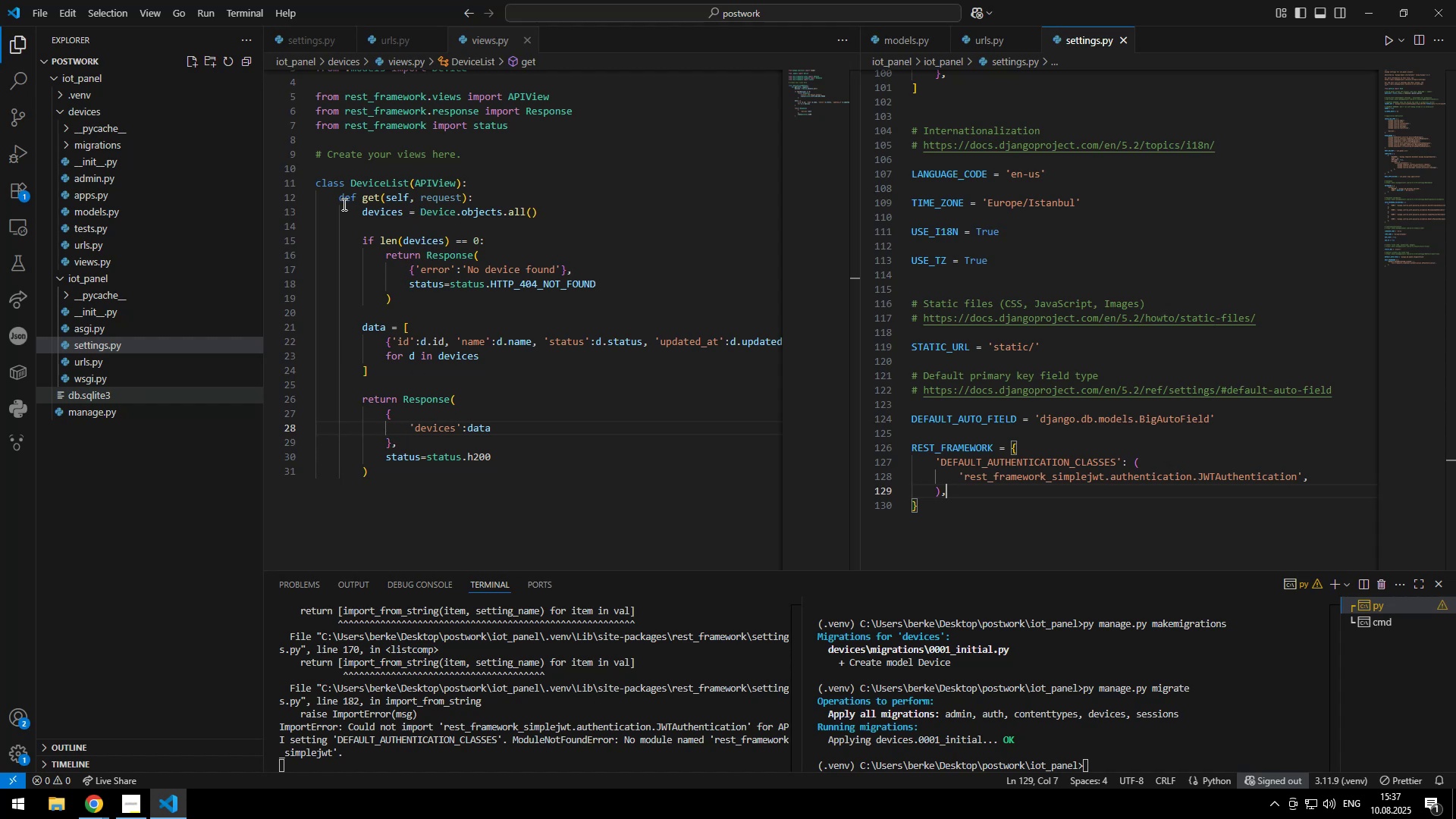 
left_click([376, 253])
 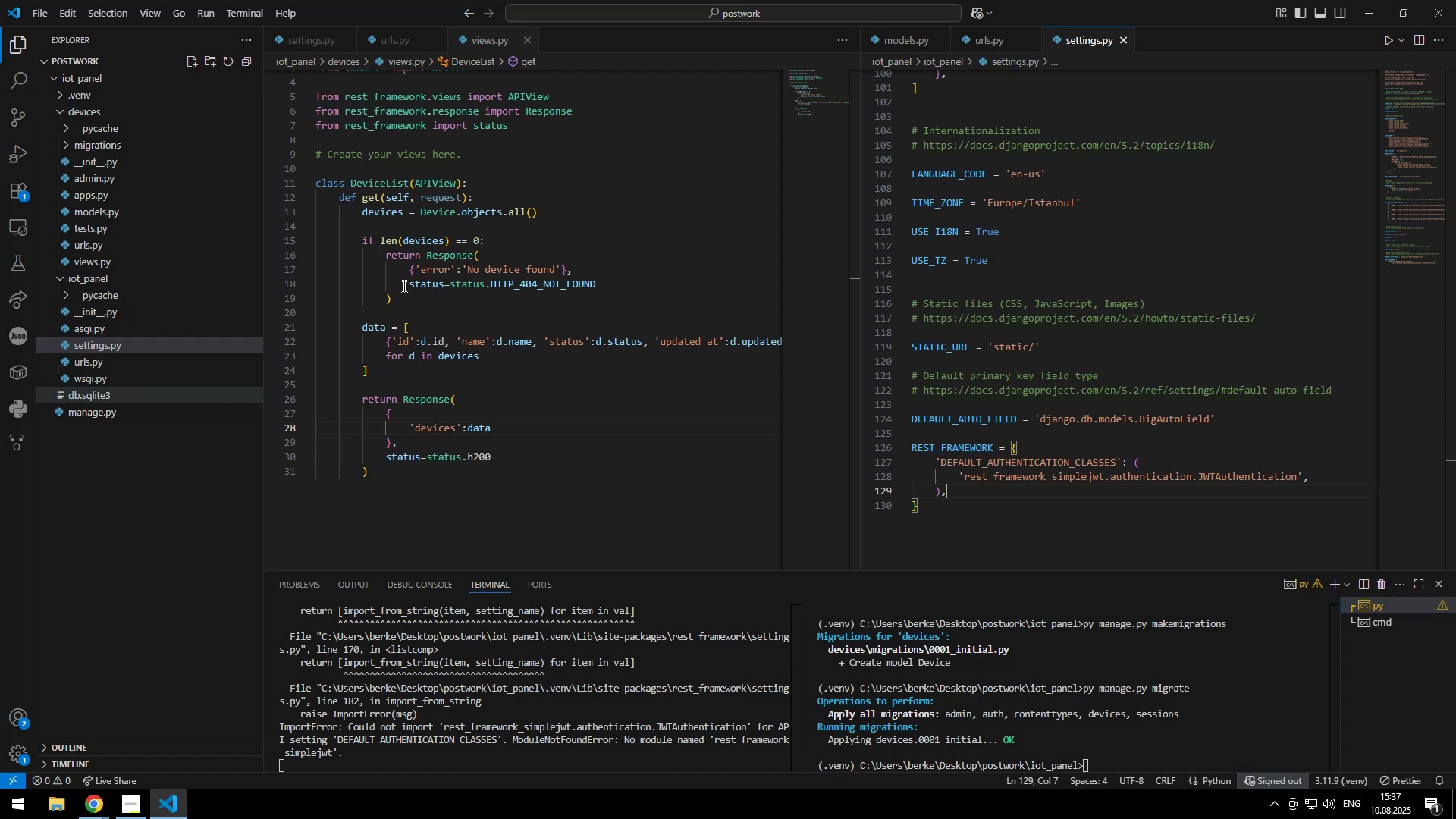 
left_click([488, 357])
 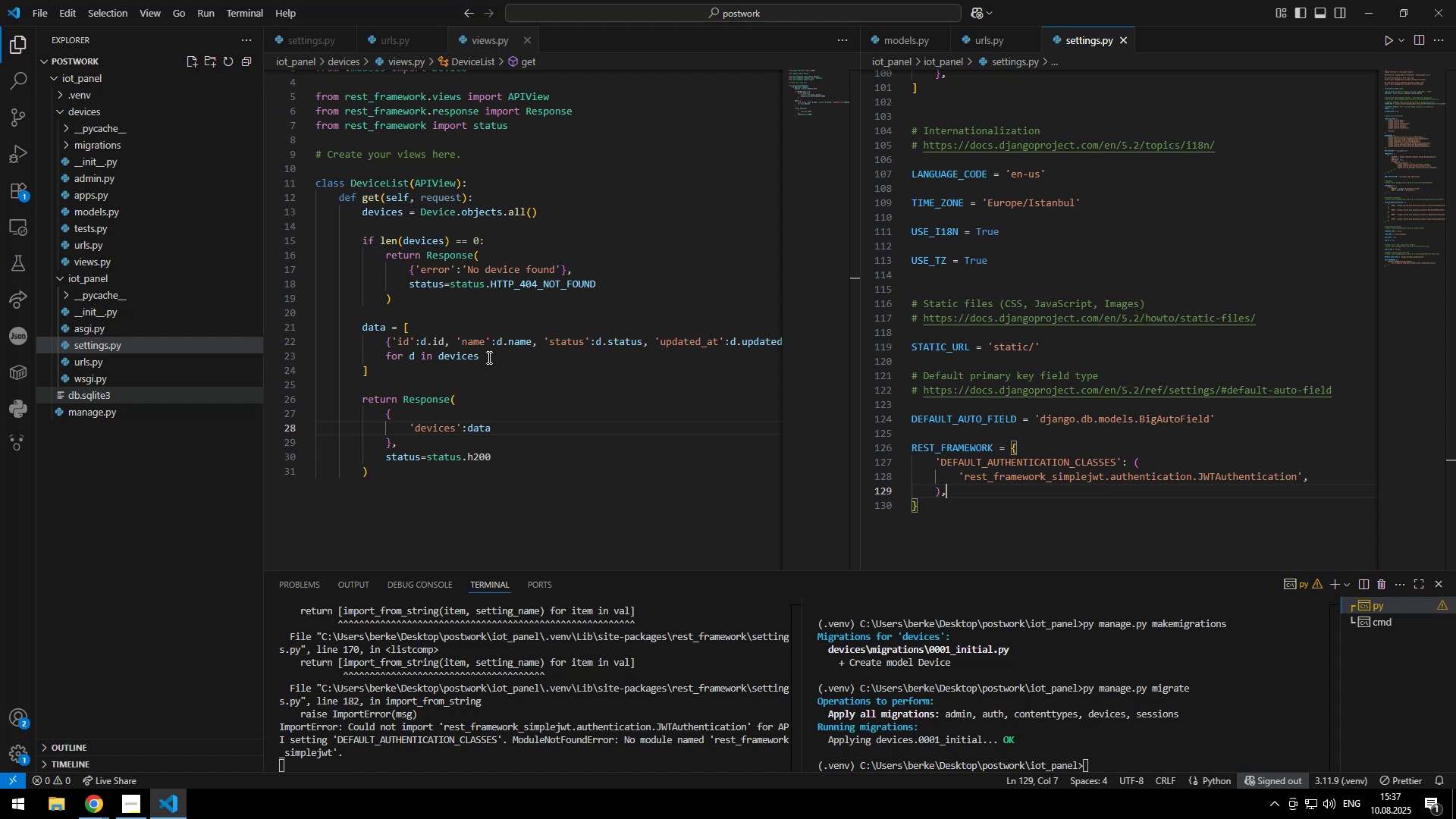 
scroll: coordinate [412, 307], scroll_direction: down, amount: 7.0
 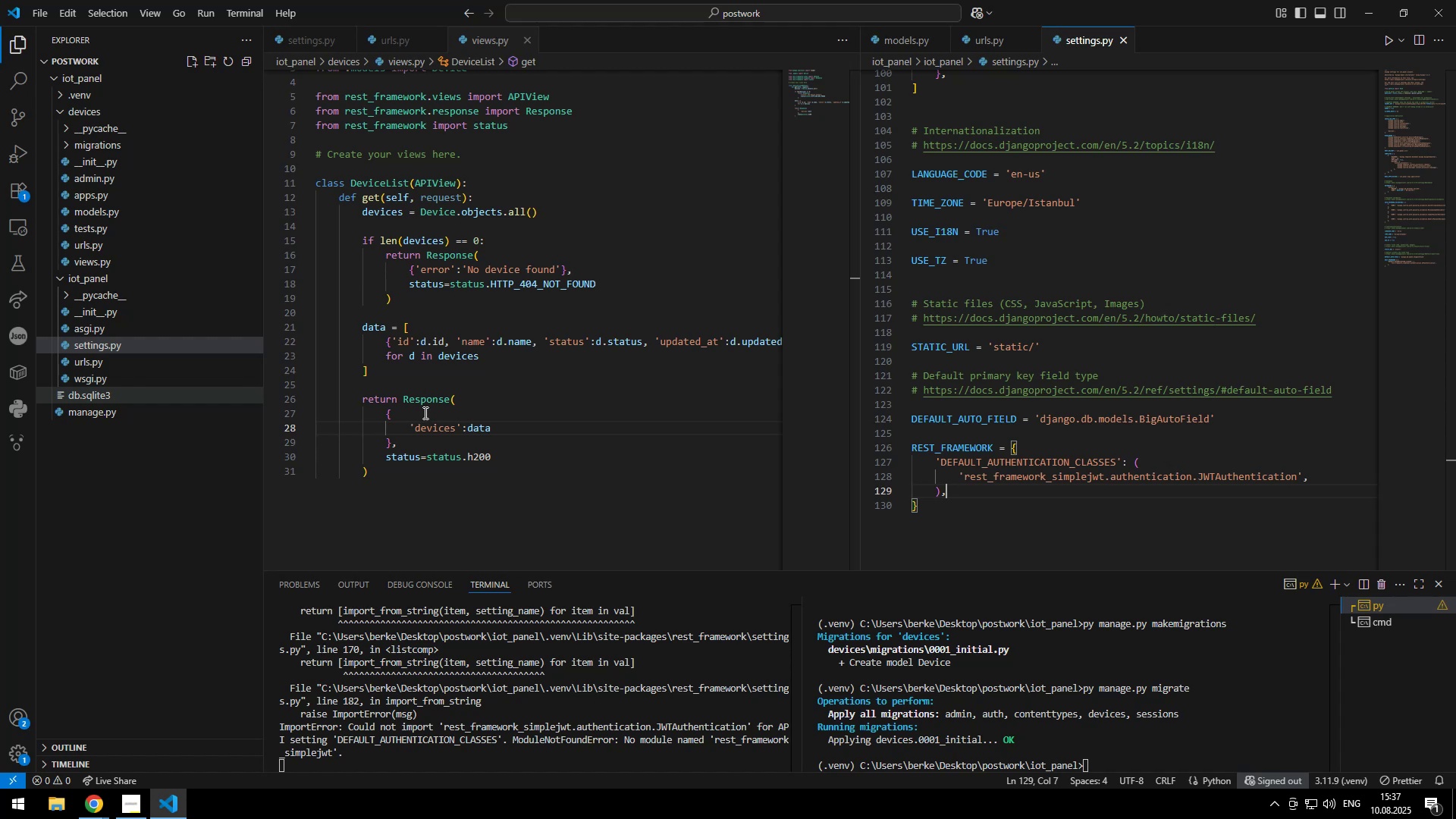 
double_click([398, 450])
 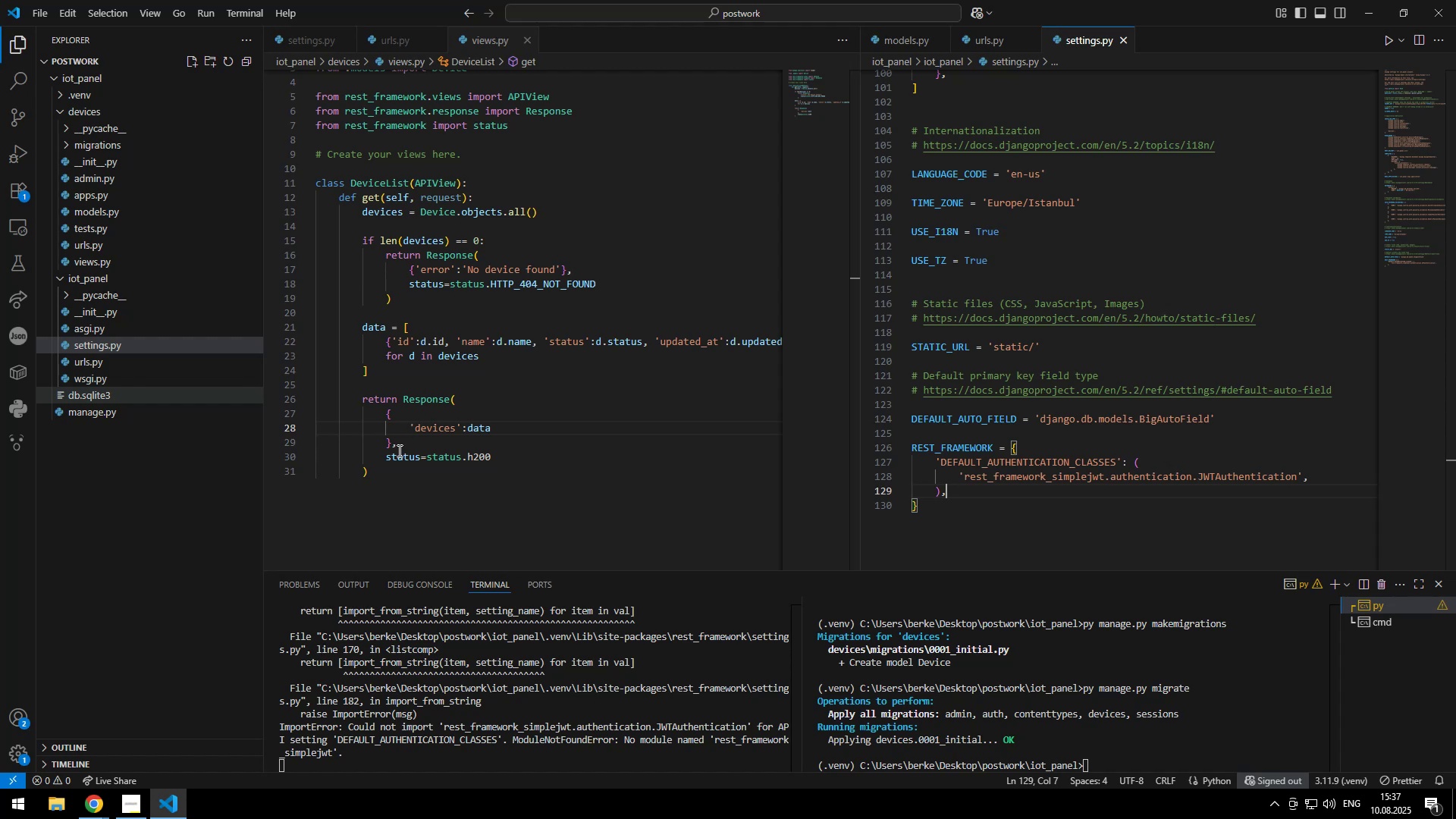 
key(Backspace)
 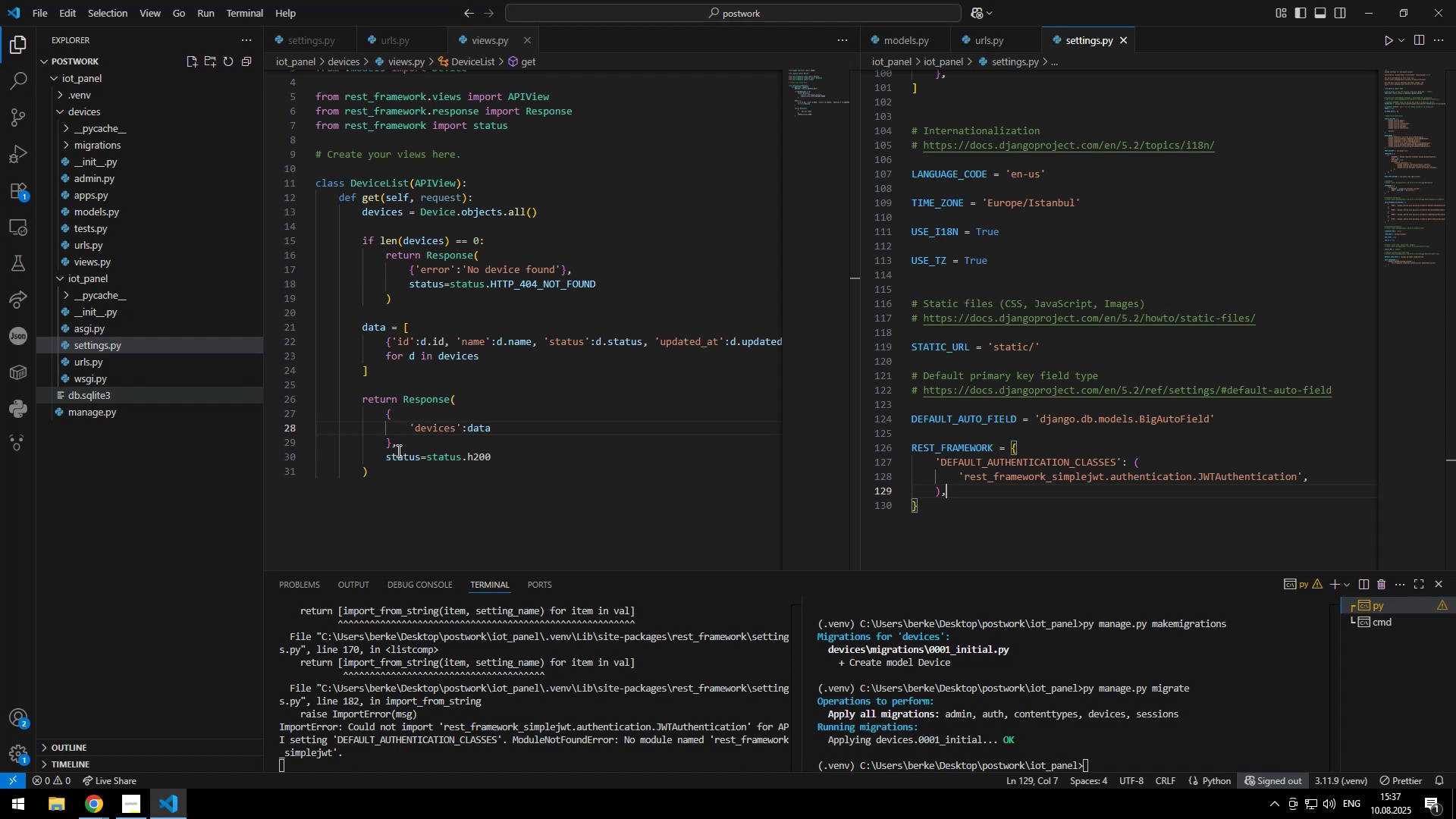 
key(Control+ControlLeft)
 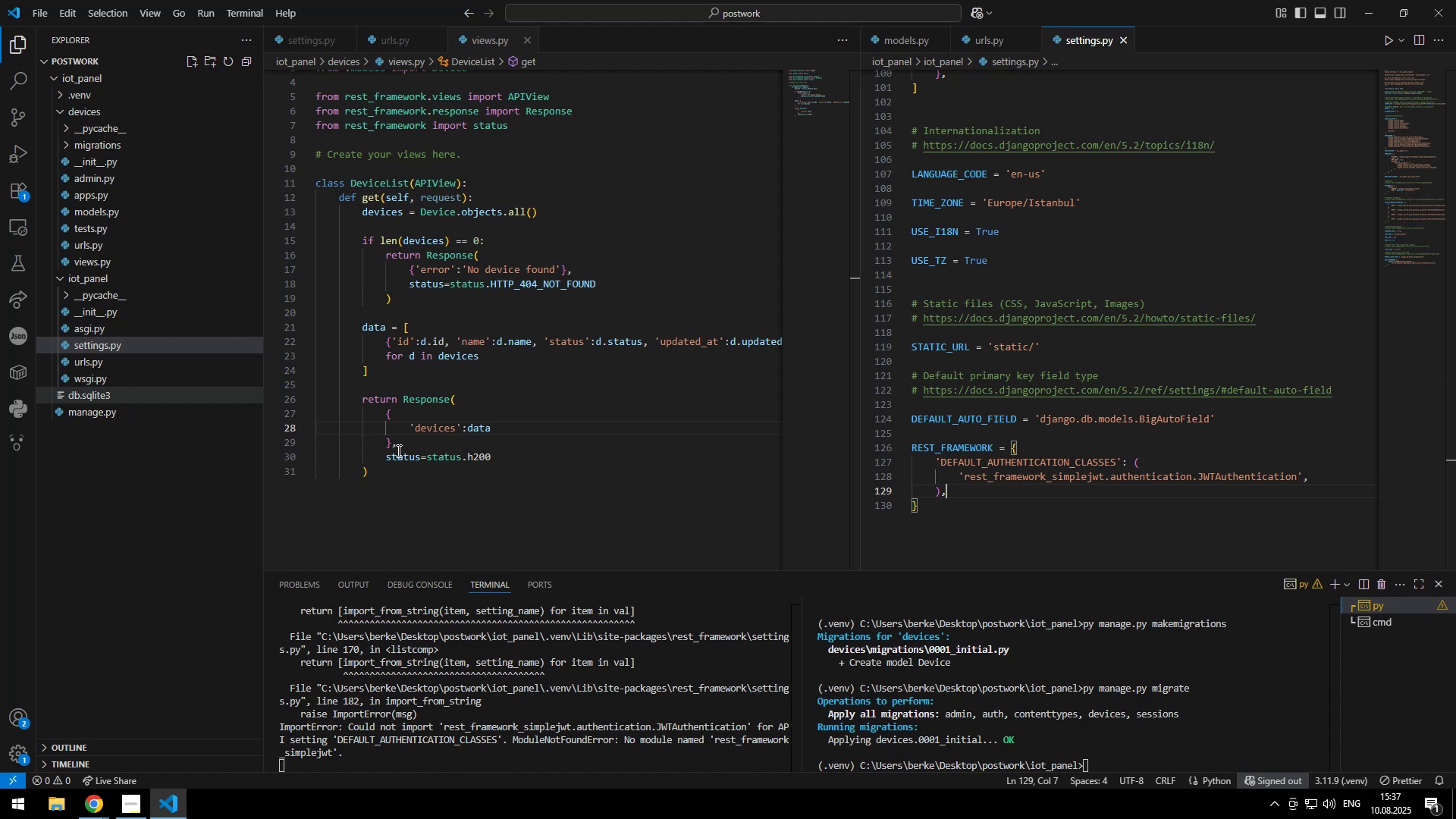 
key(Control+S)
 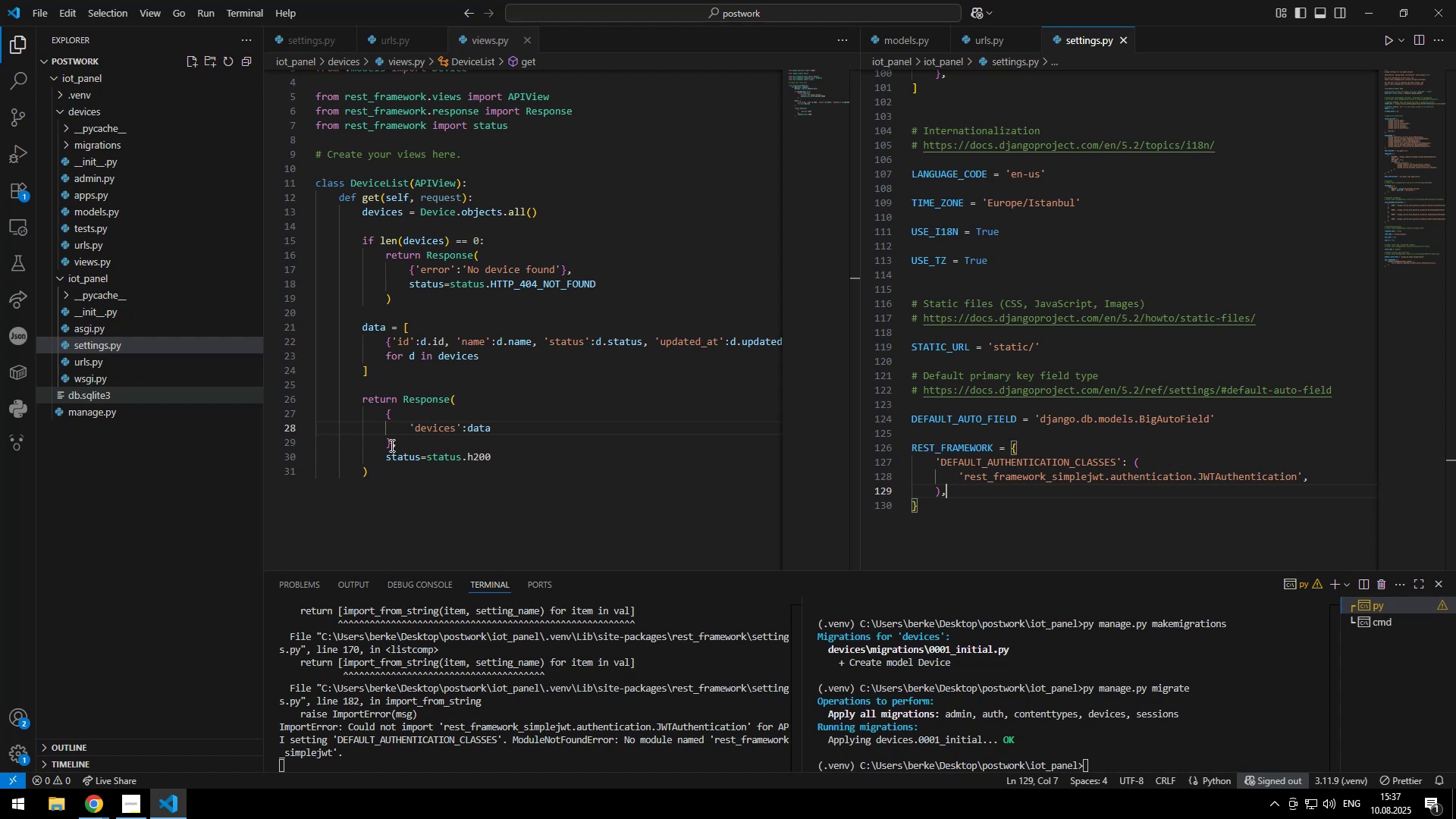 
scroll: coordinate [423, 413], scroll_direction: down, amount: 7.0
 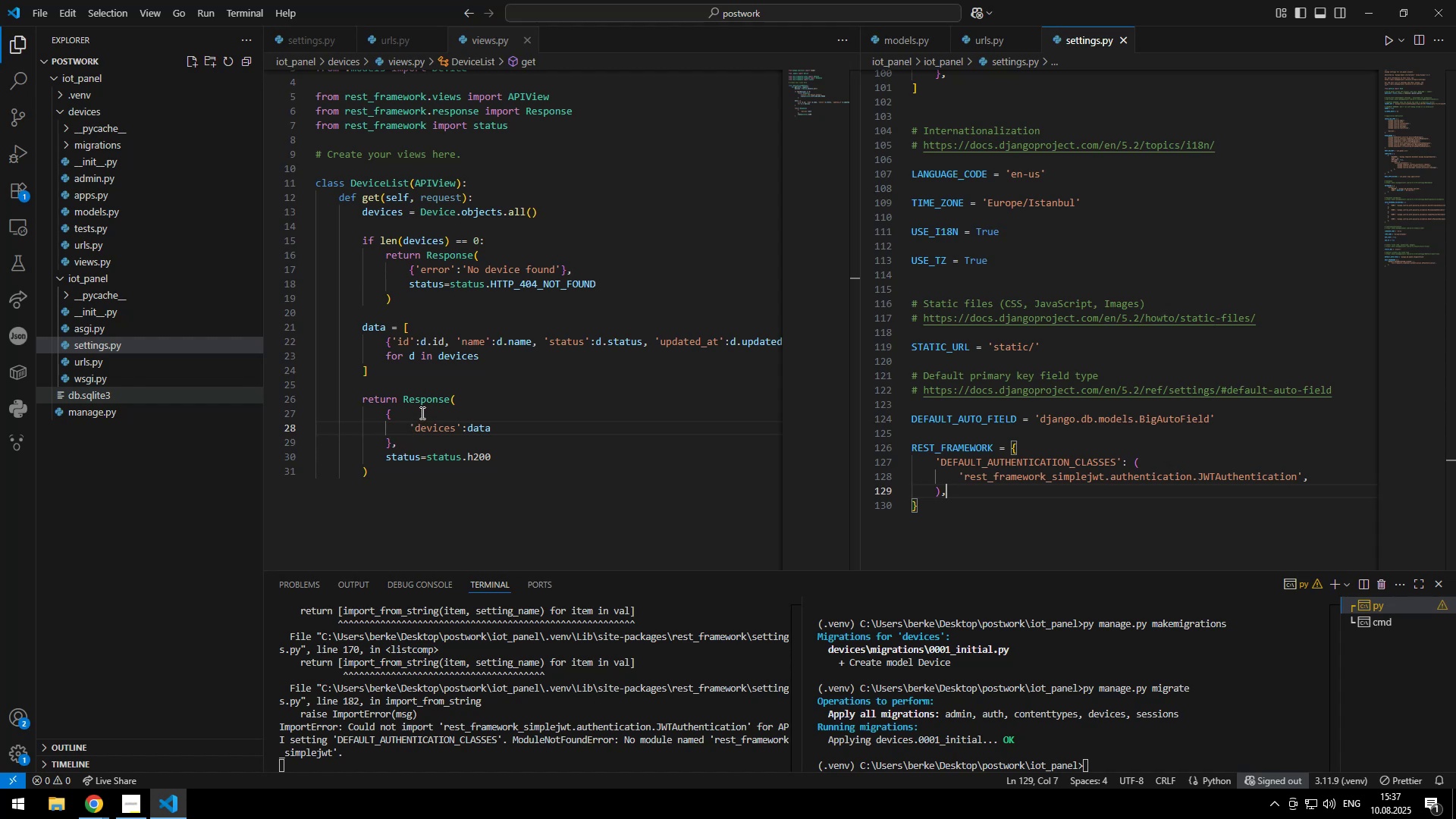 
scroll: coordinate [419, 412], scroll_direction: up, amount: 3.0
 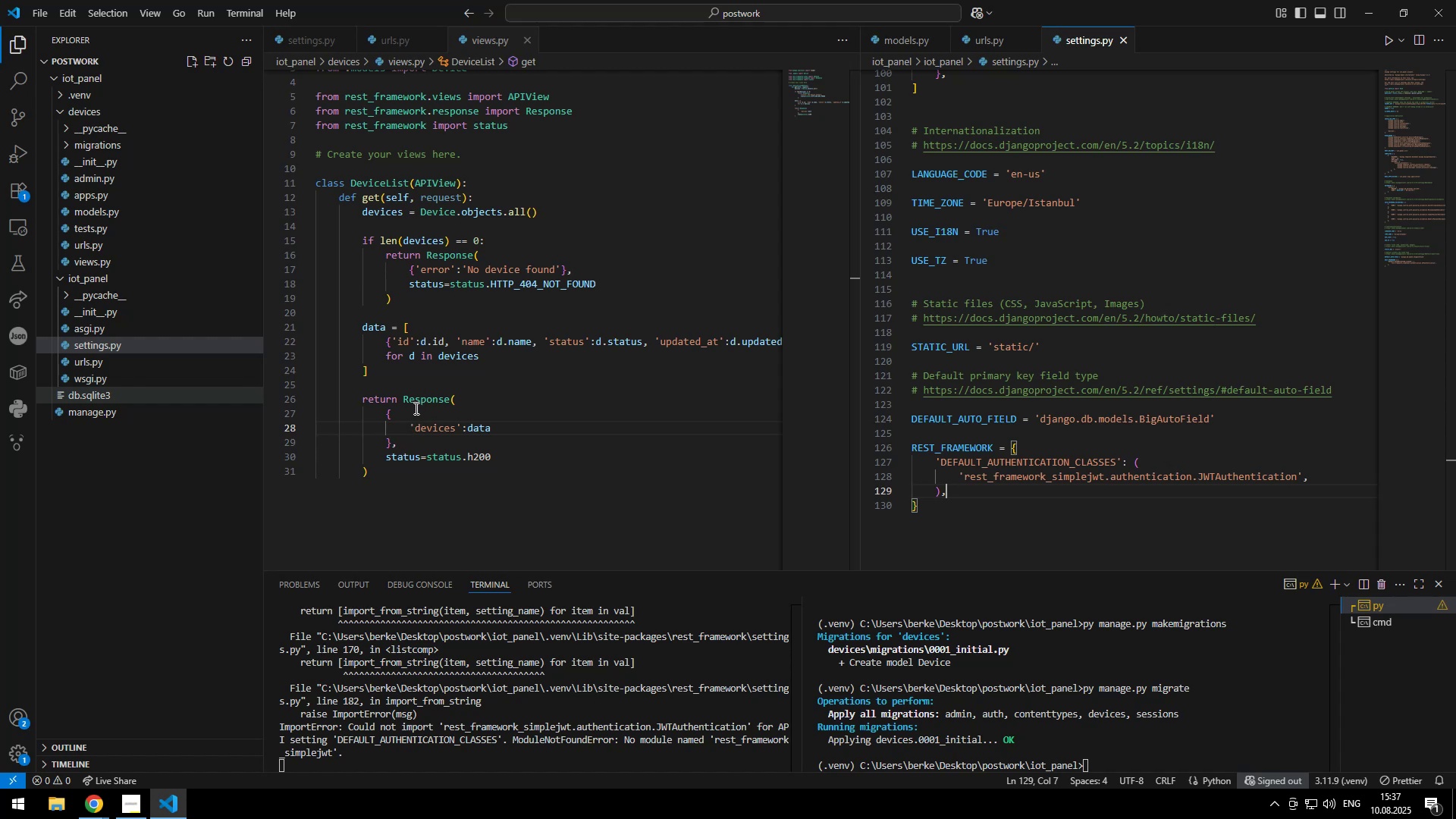 
key(Alt+AltLeft)
 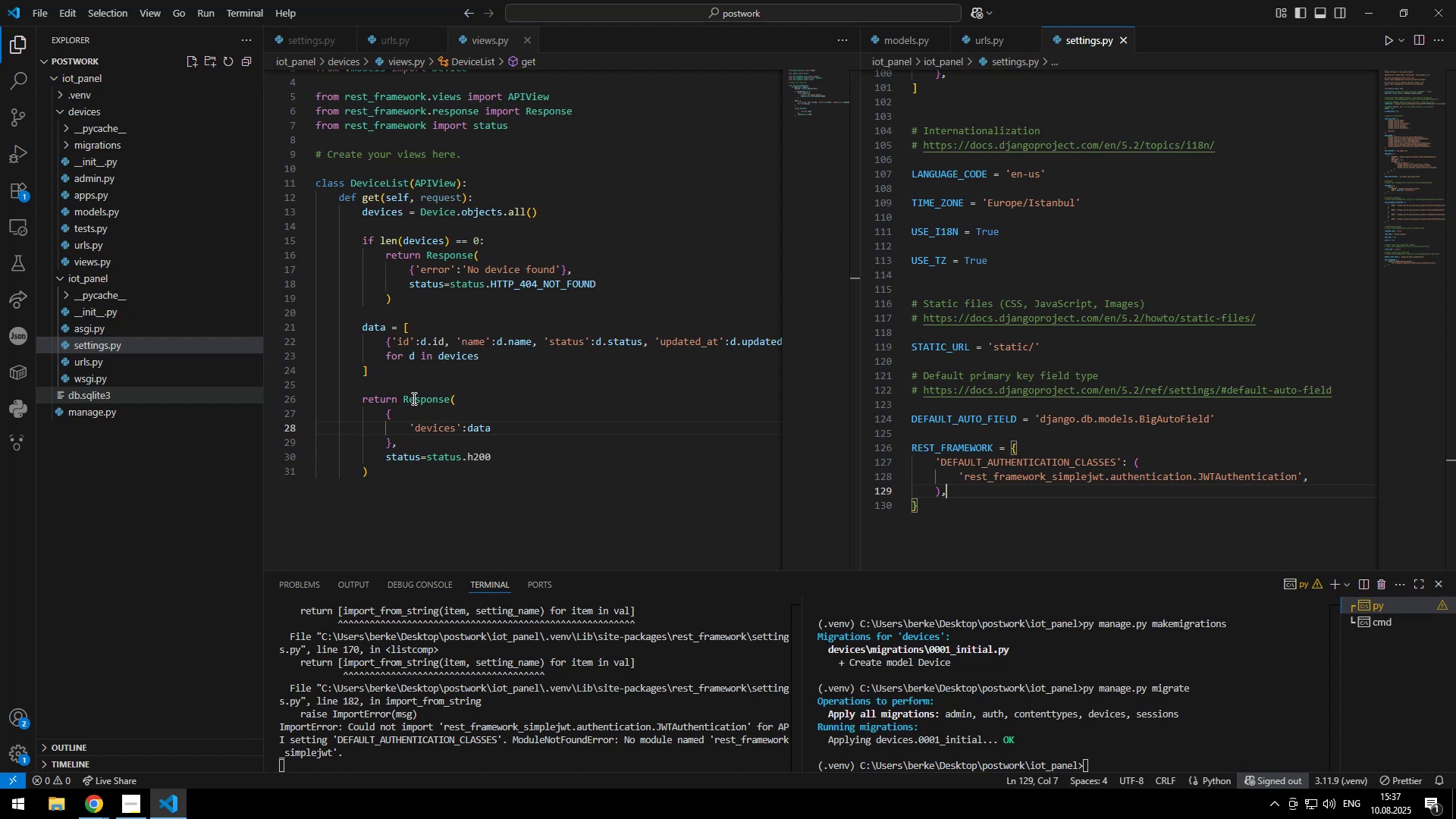 
key(Alt+Tab)
 